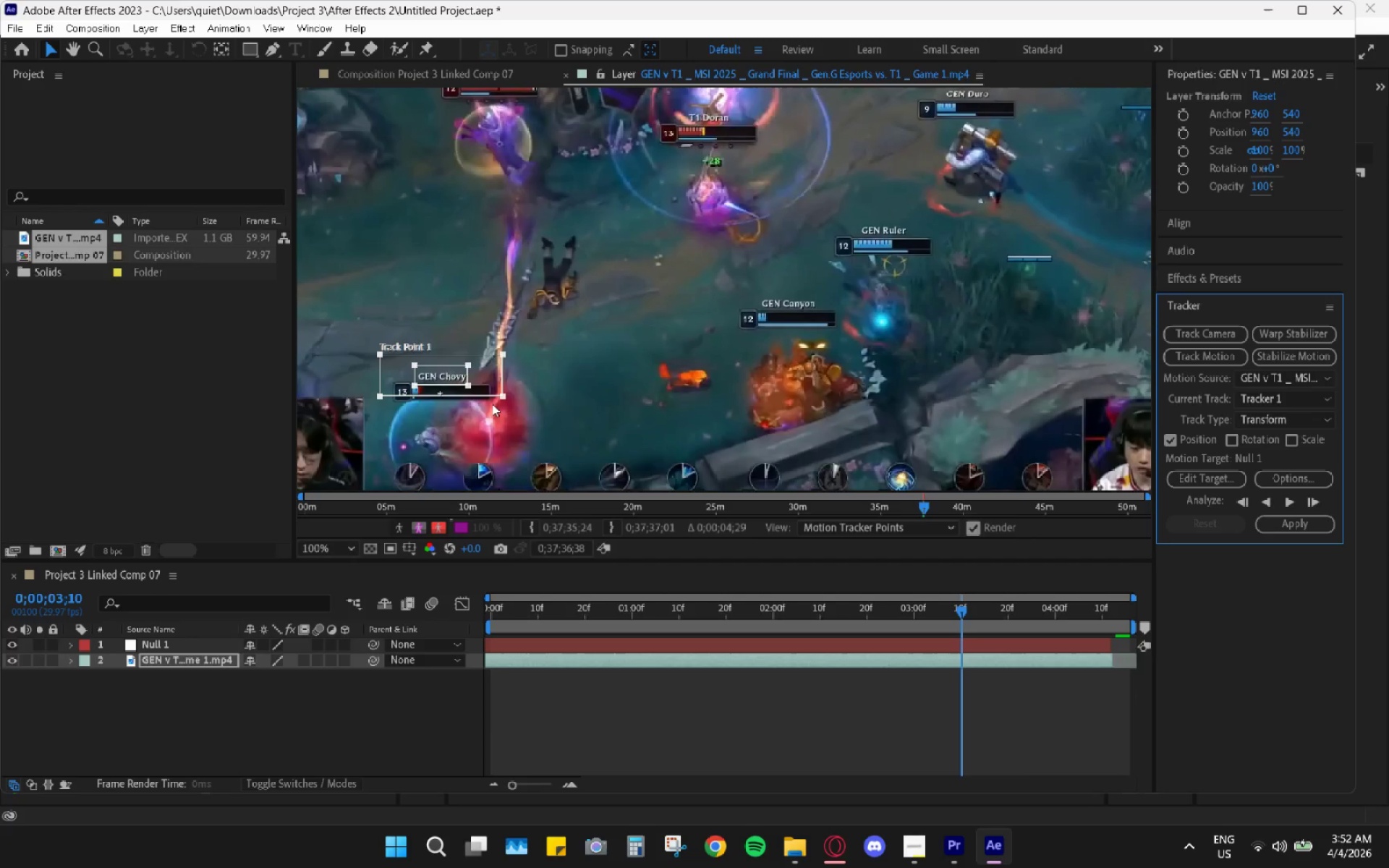 
left_click_drag(start_coordinate=[501, 399], to_coordinate=[483, 395])
 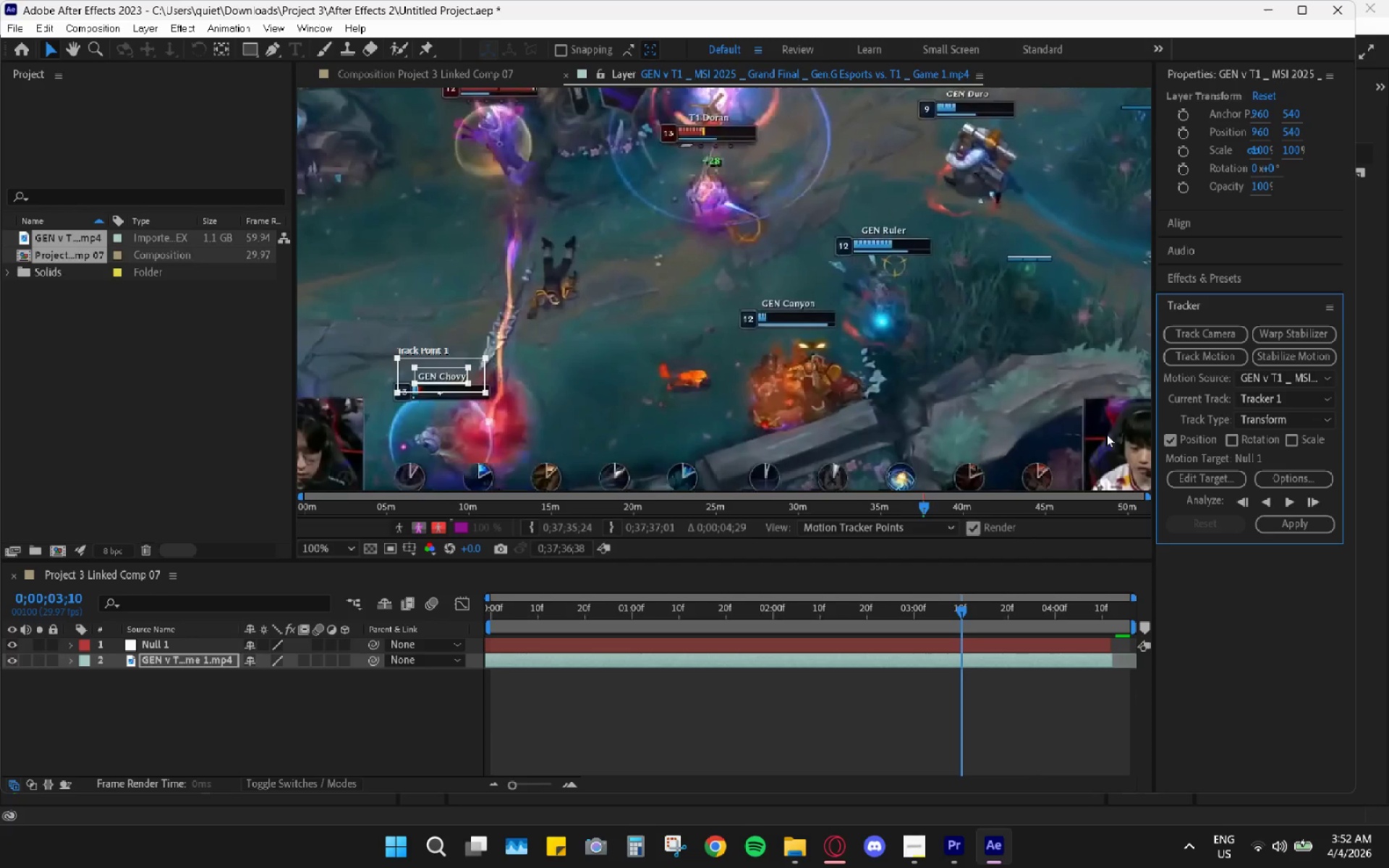 
wait(10.28)
 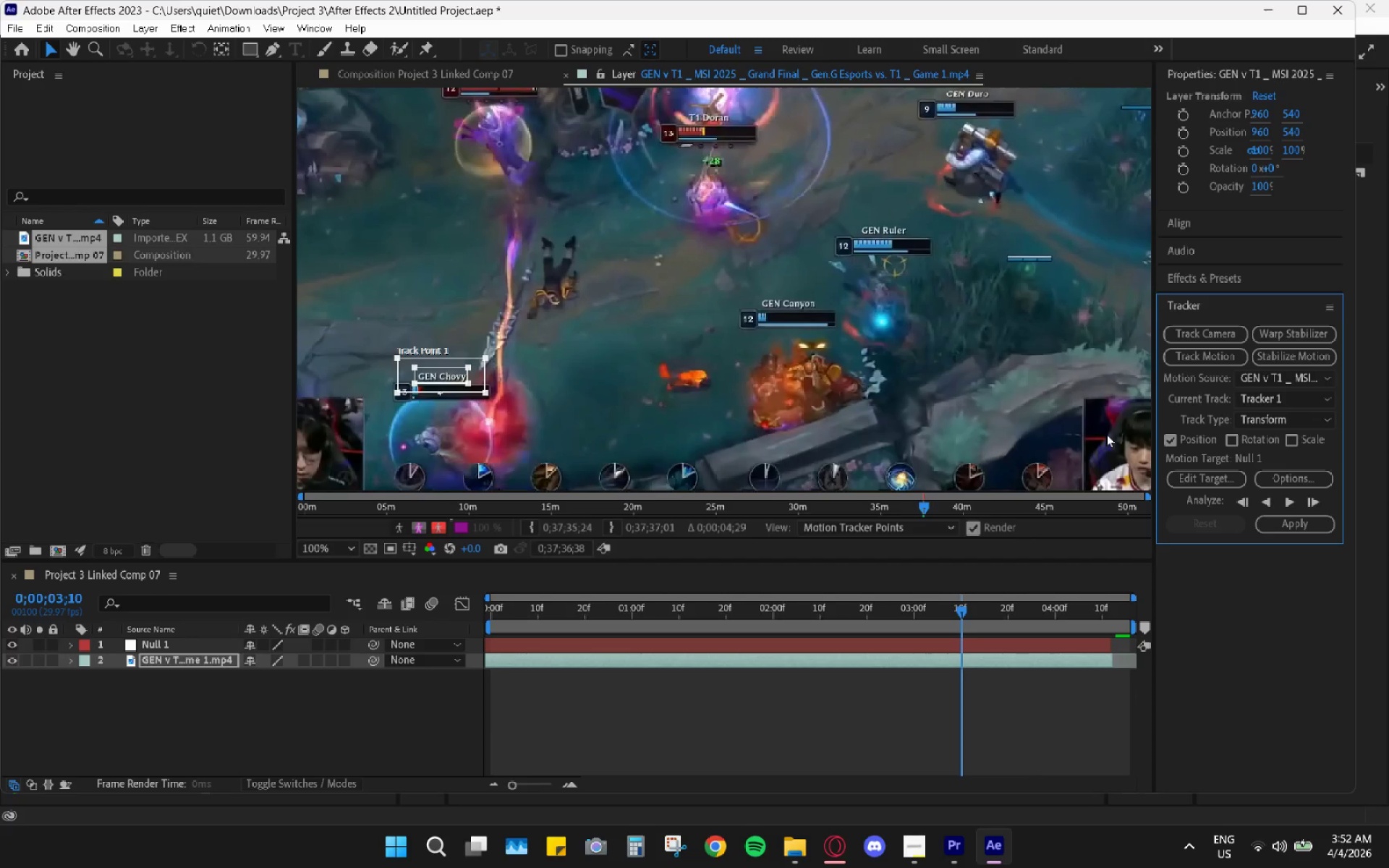 
left_click([1288, 503])
 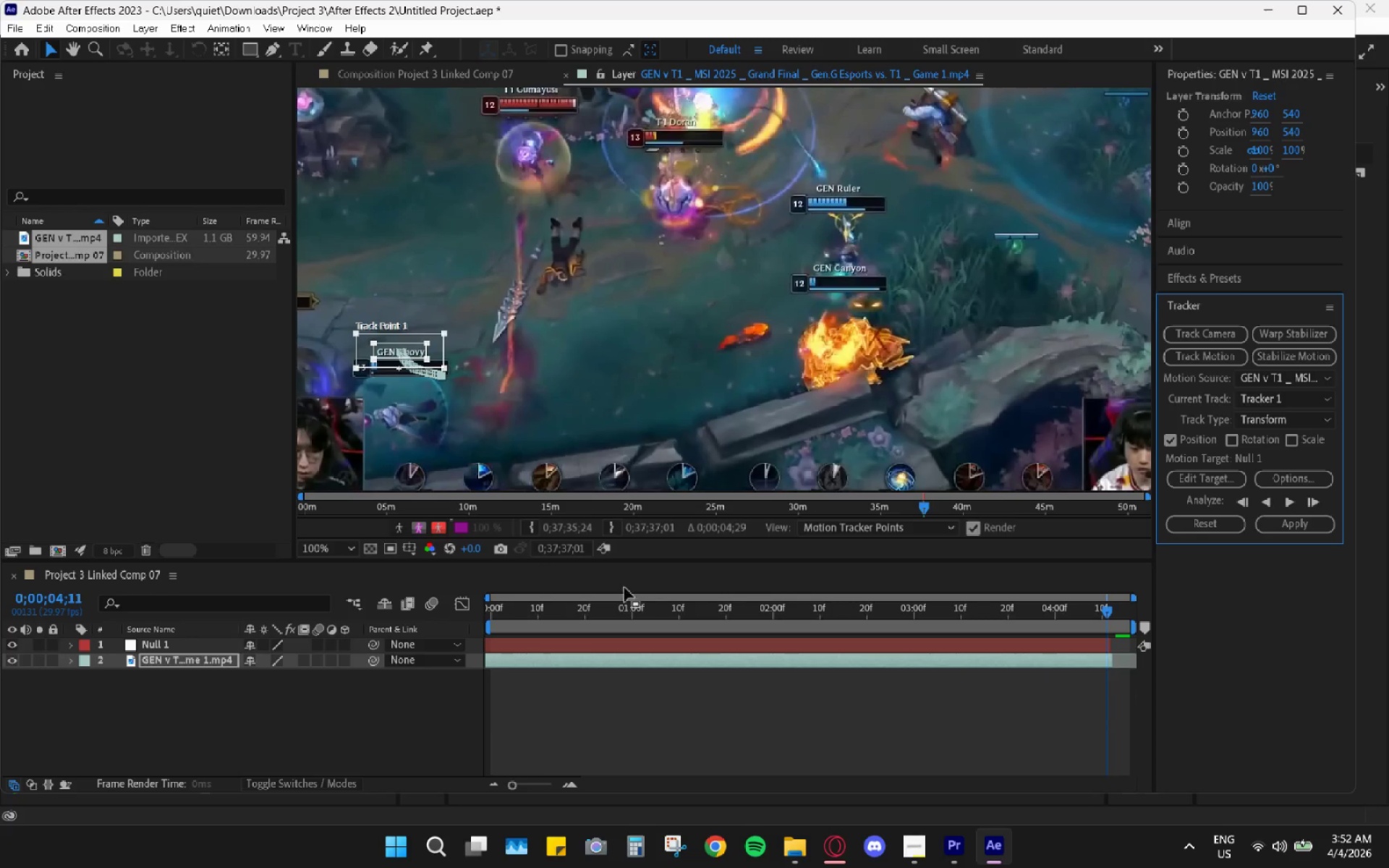 
left_click_drag(start_coordinate=[582, 592], to_coordinate=[519, 599])
 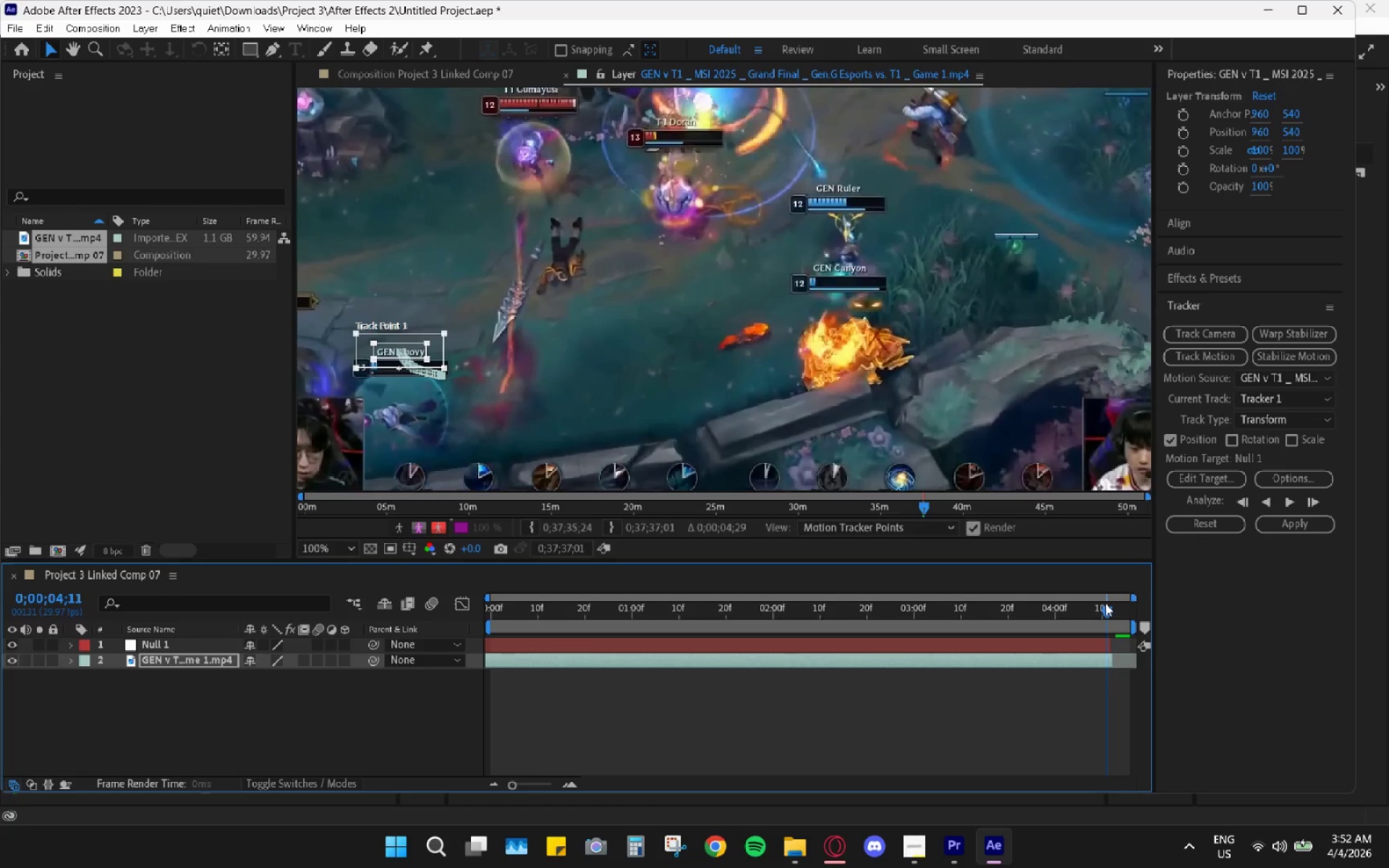 
left_click_drag(start_coordinate=[1108, 613], to_coordinate=[445, 608])
 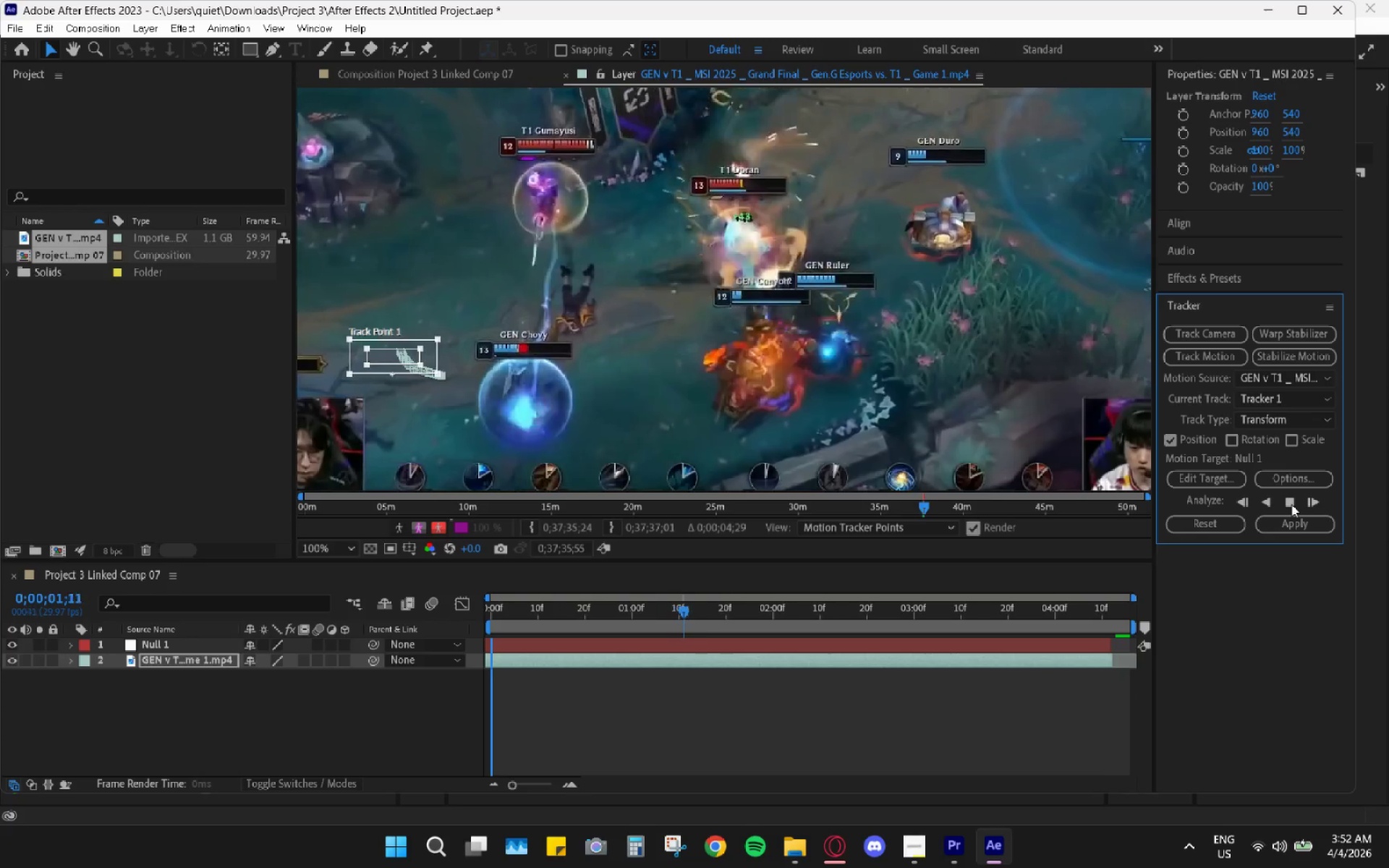 
key(C)
 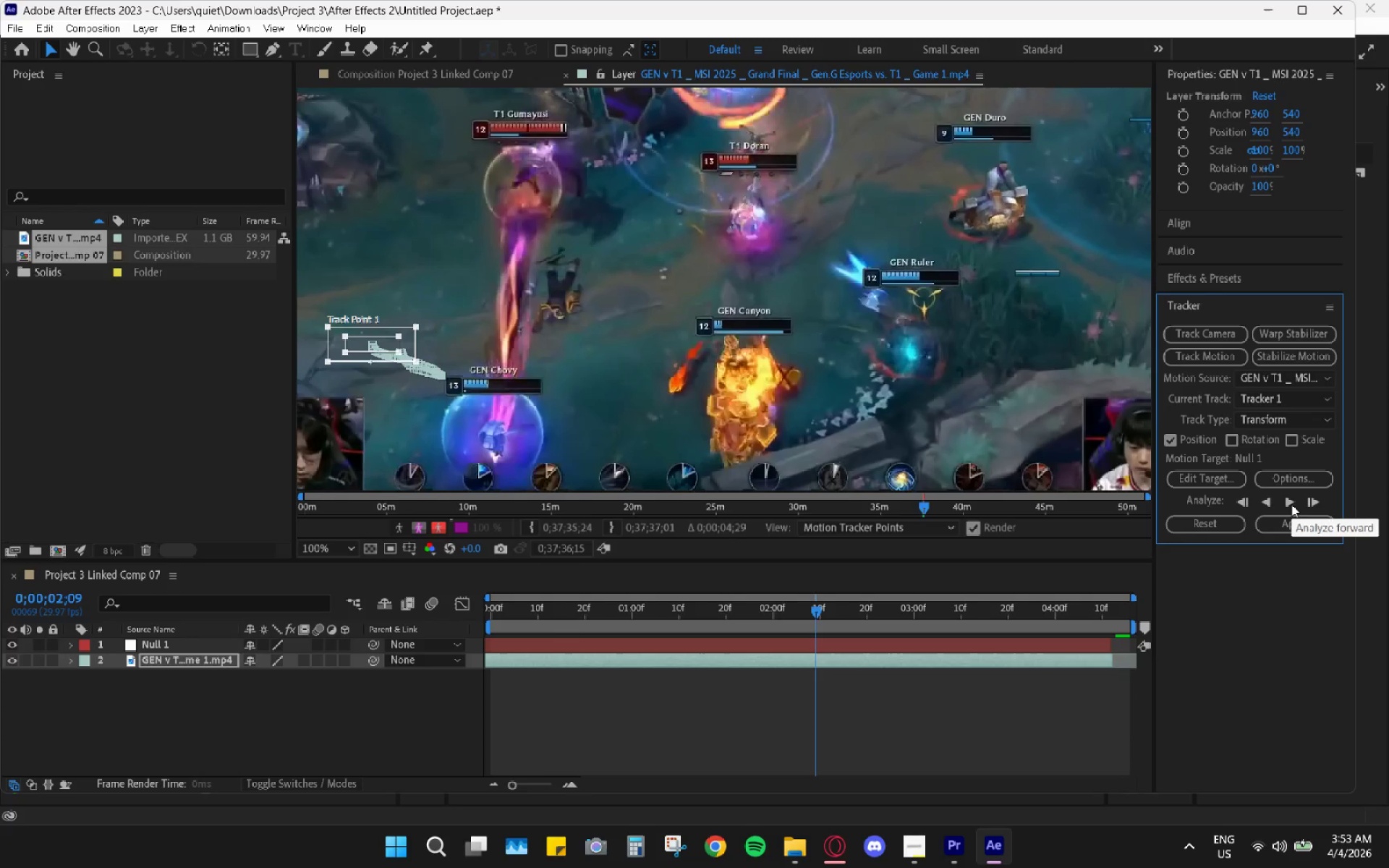 
key(Control+Z)
 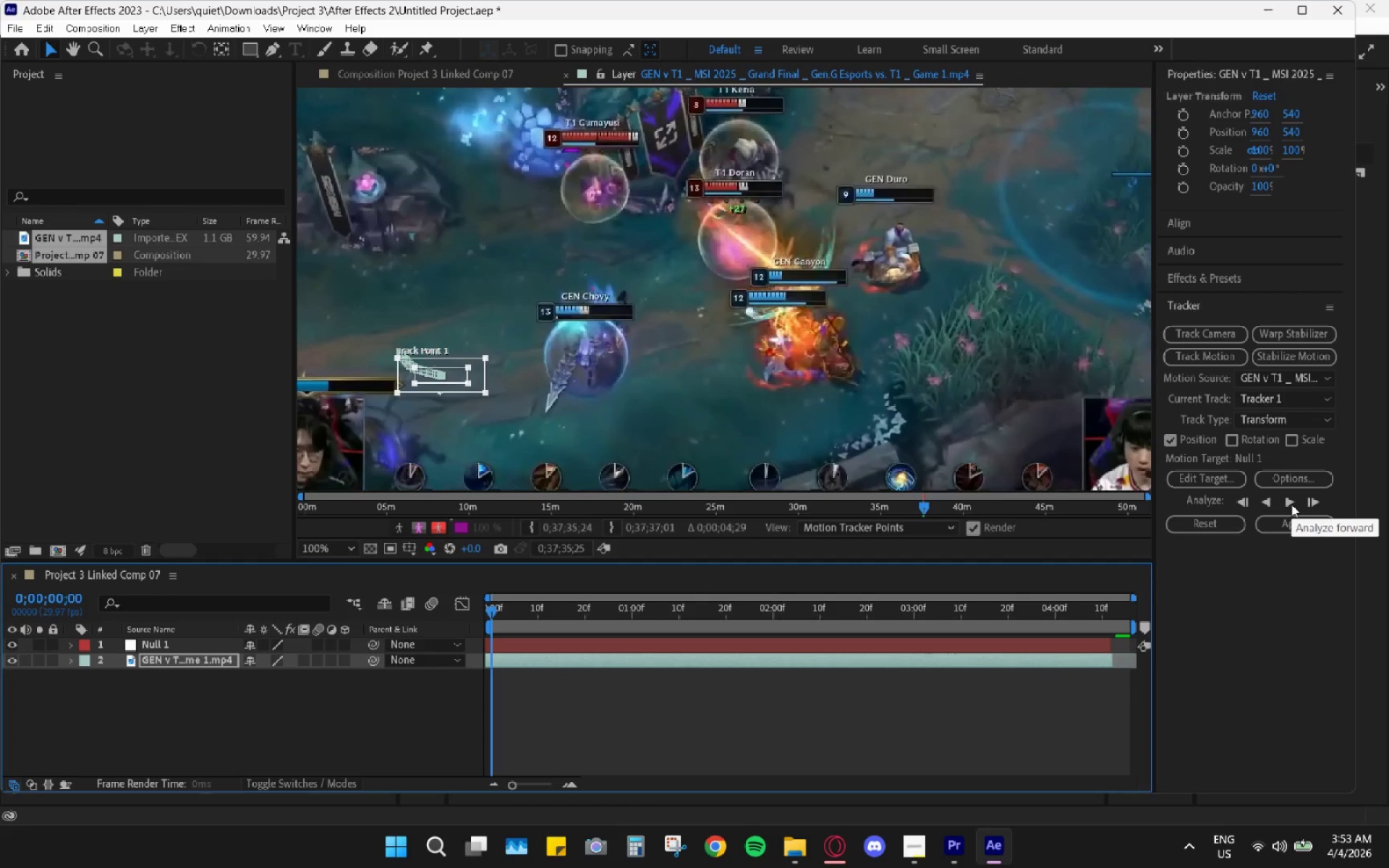 
key(Control+Z)
 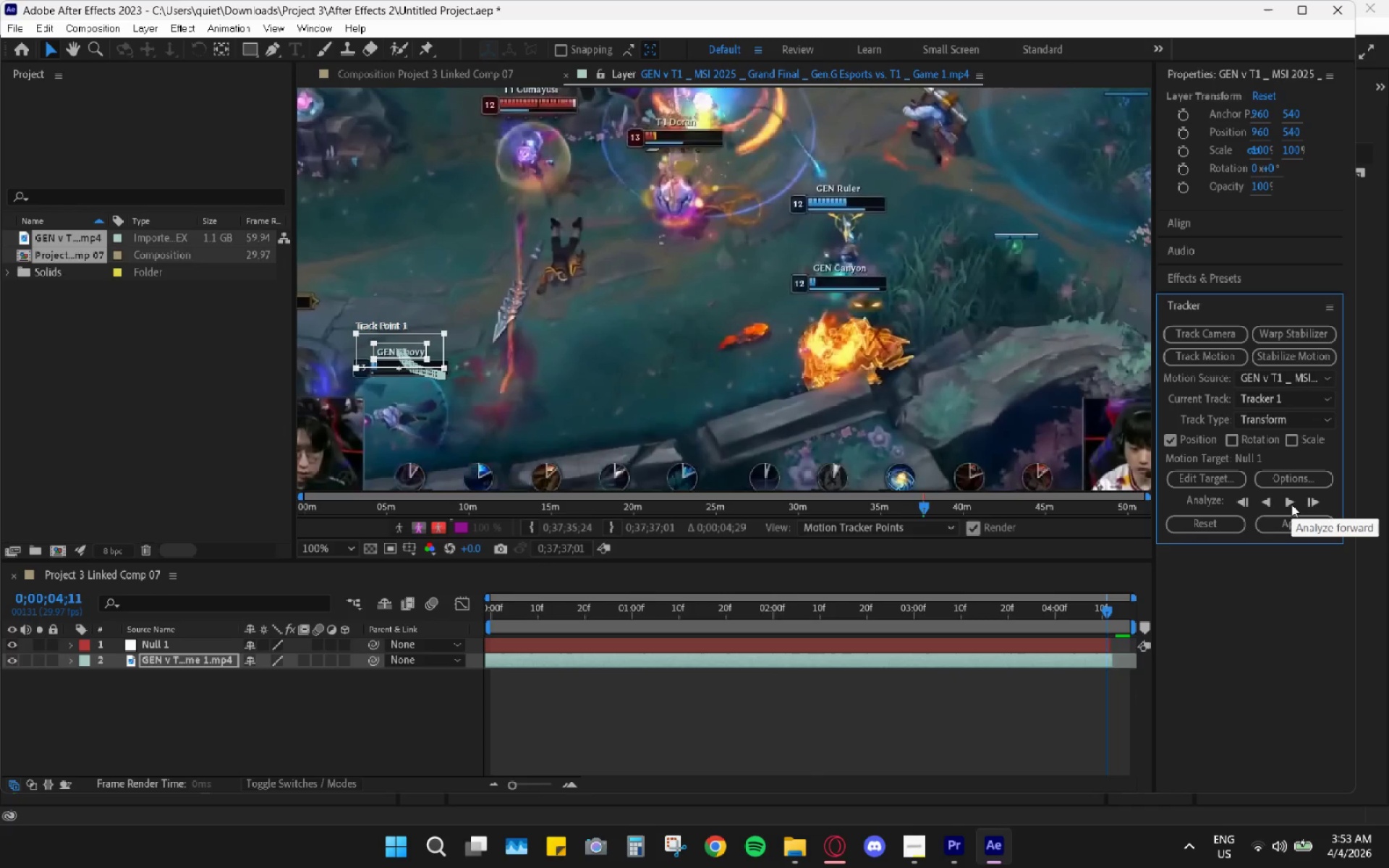 
key(Control+Z)
 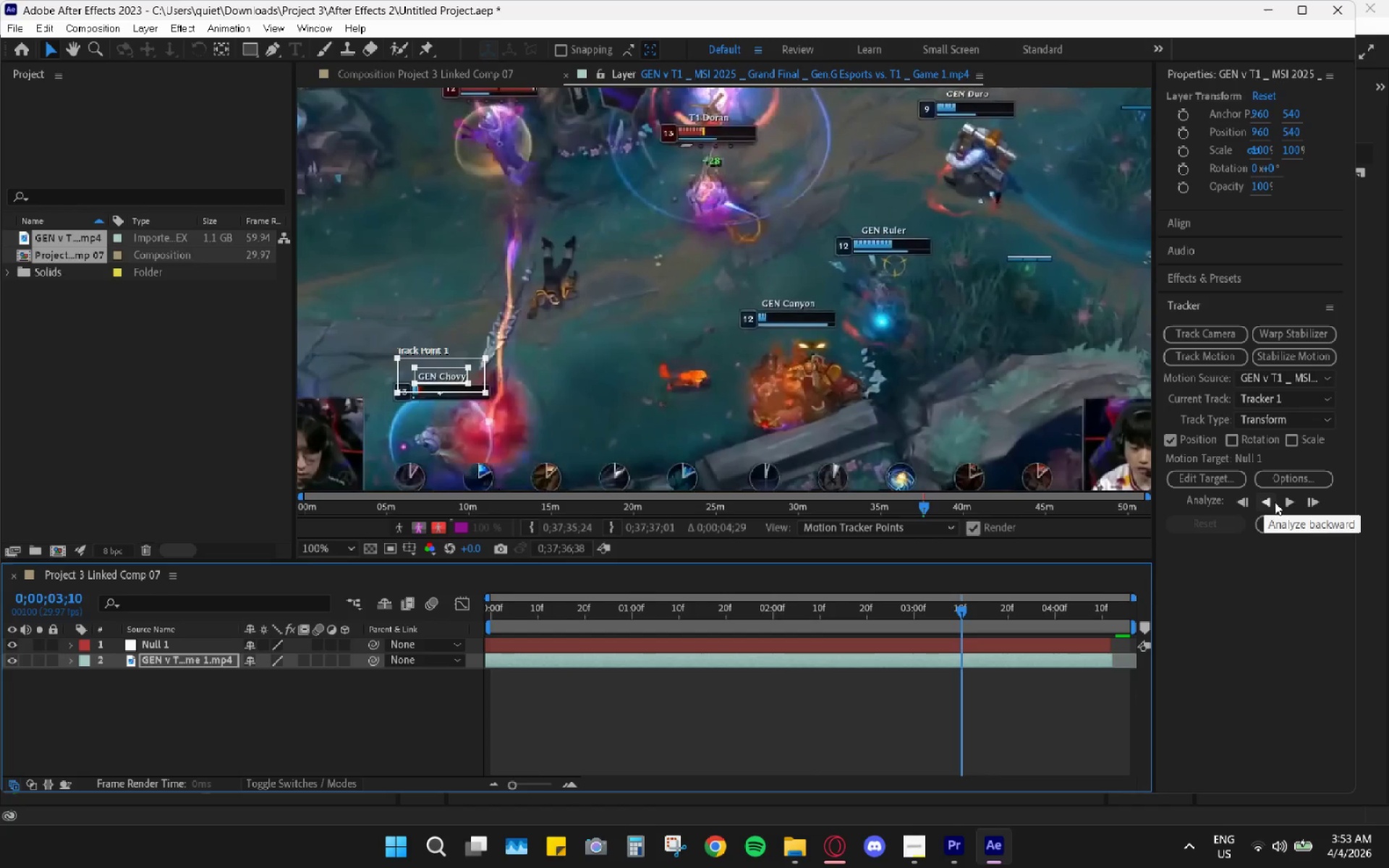 
key(Control+Z)
 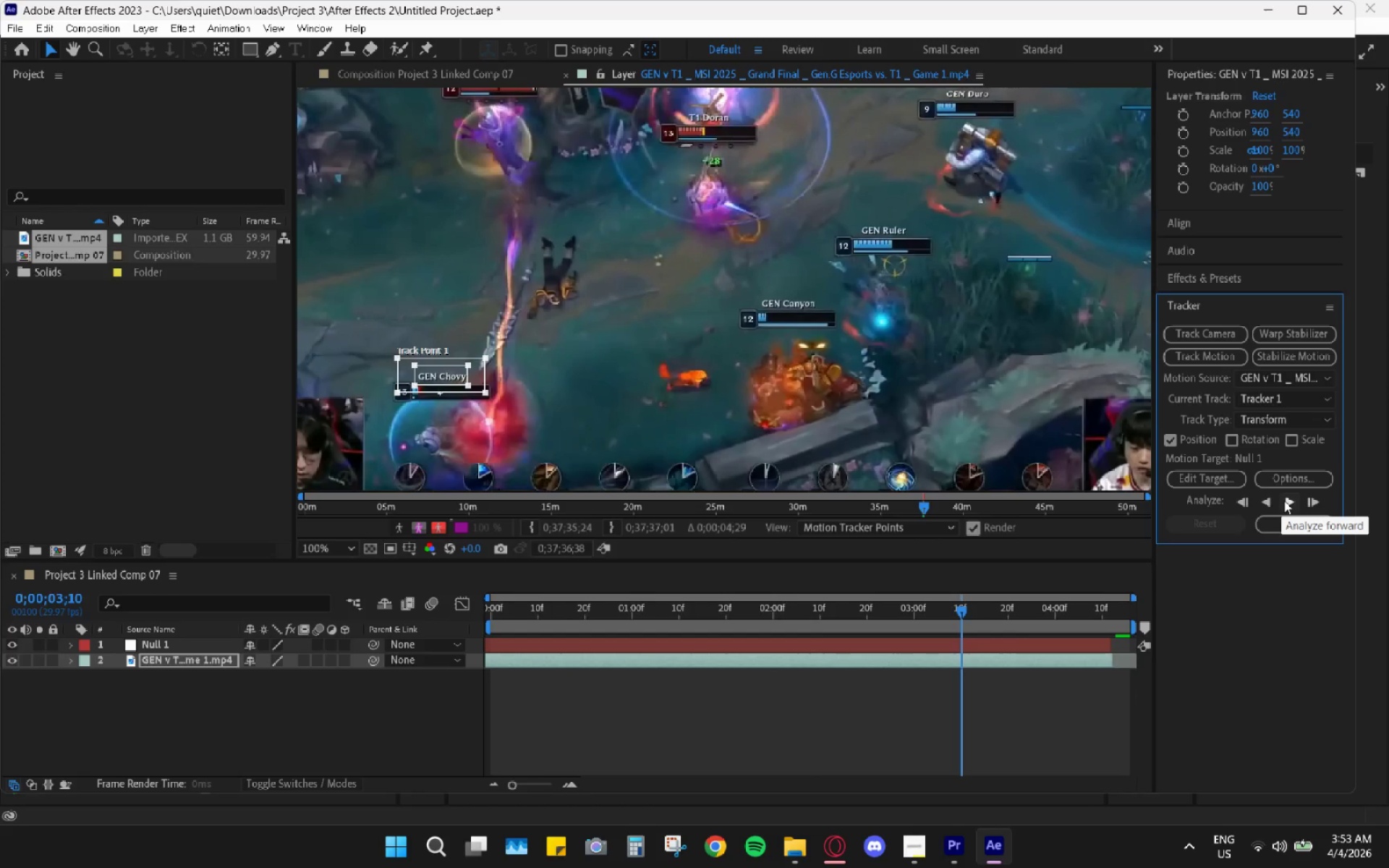 
key(Control+Z)
 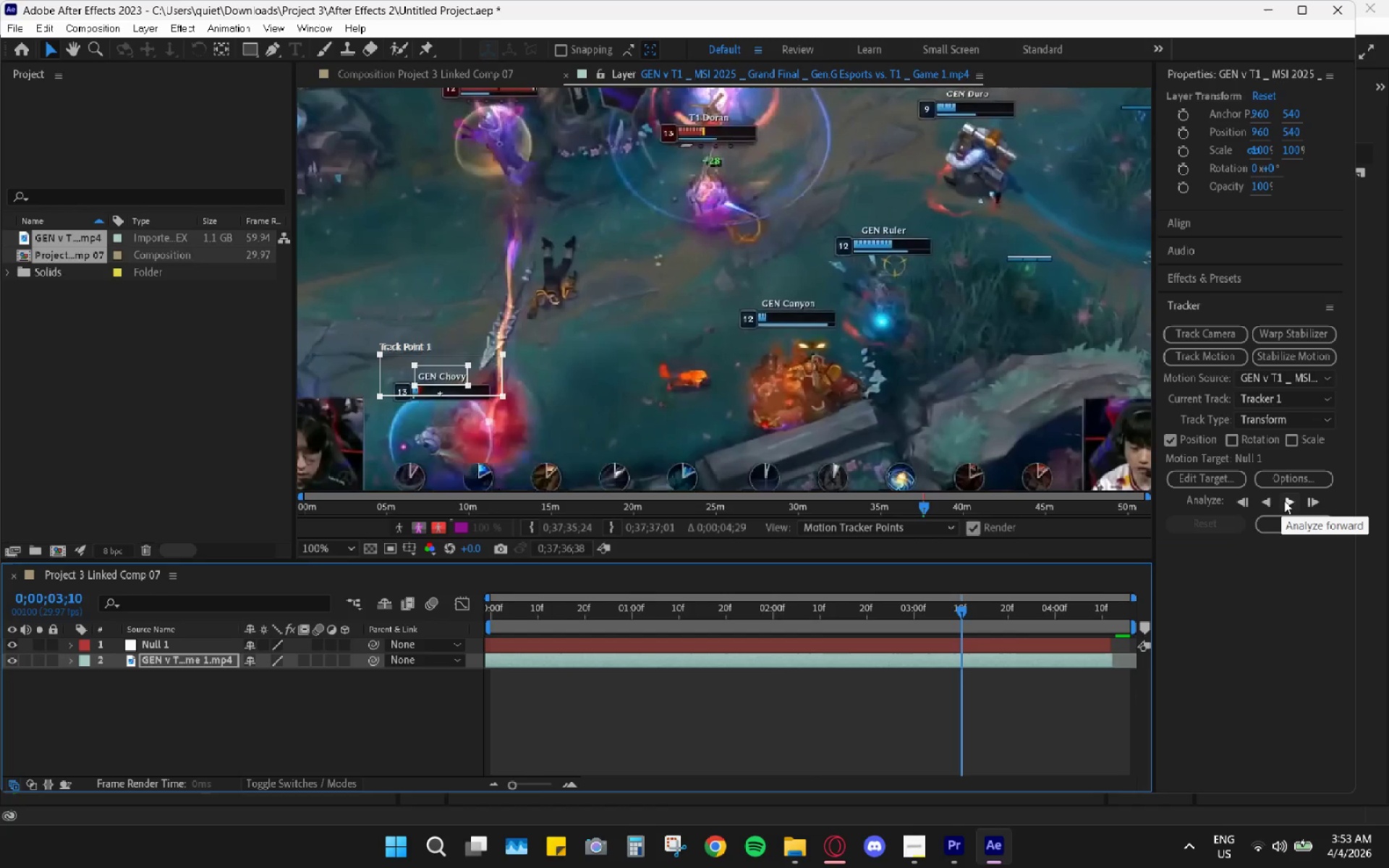 
key(Control+Z)
 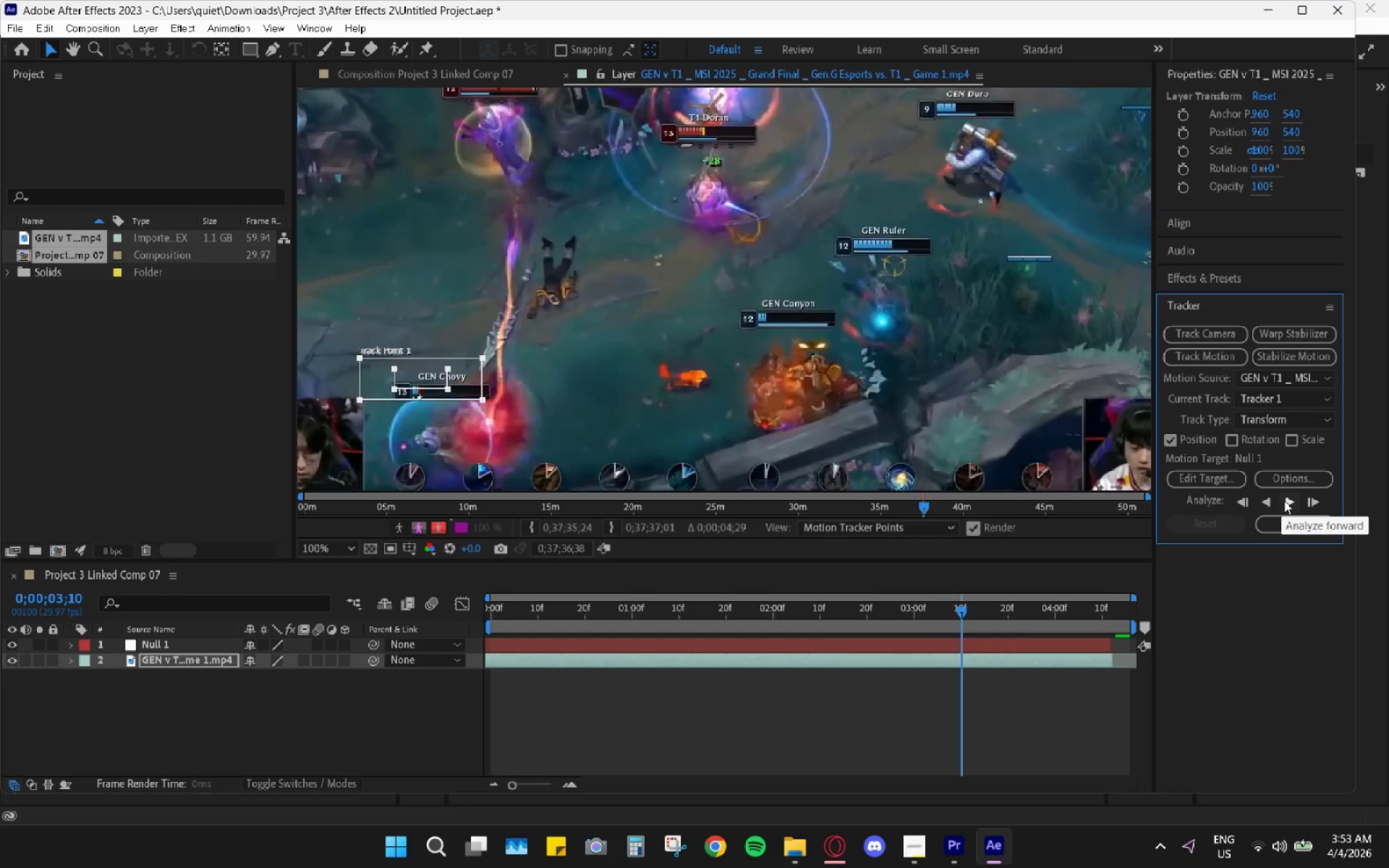 
key(Control+Z)
 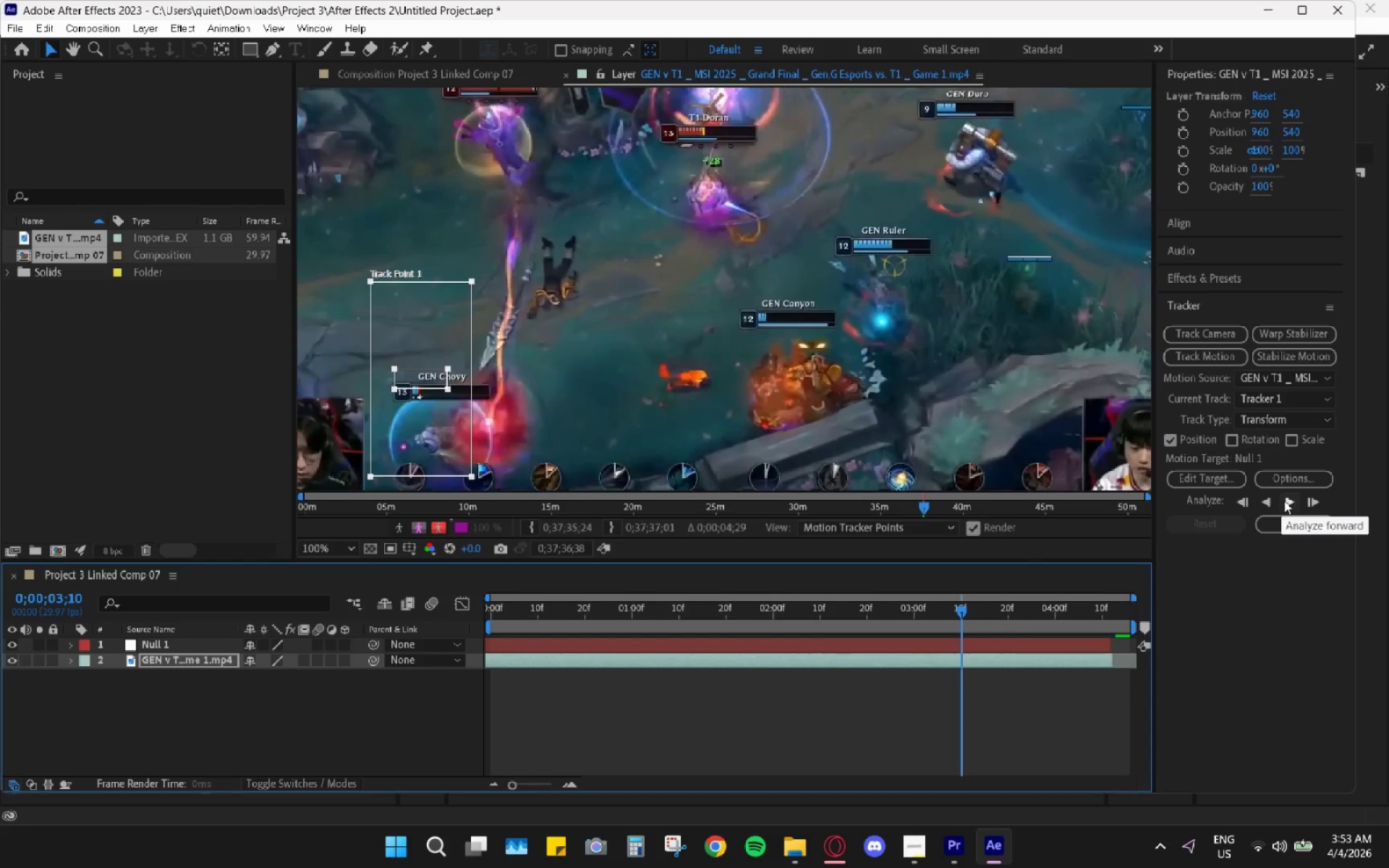 
key(Control+Z)
 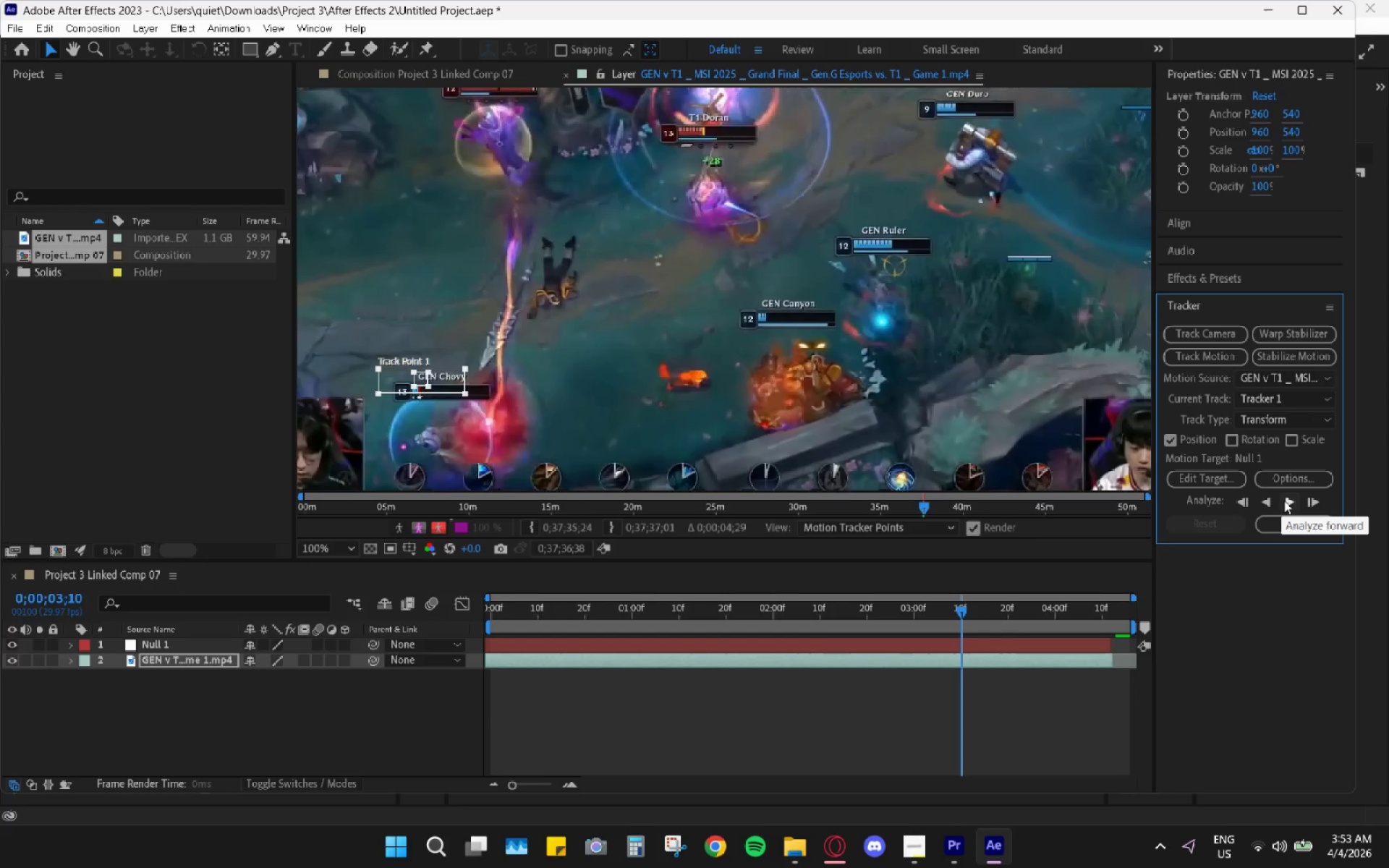 
key(Control+Z)
 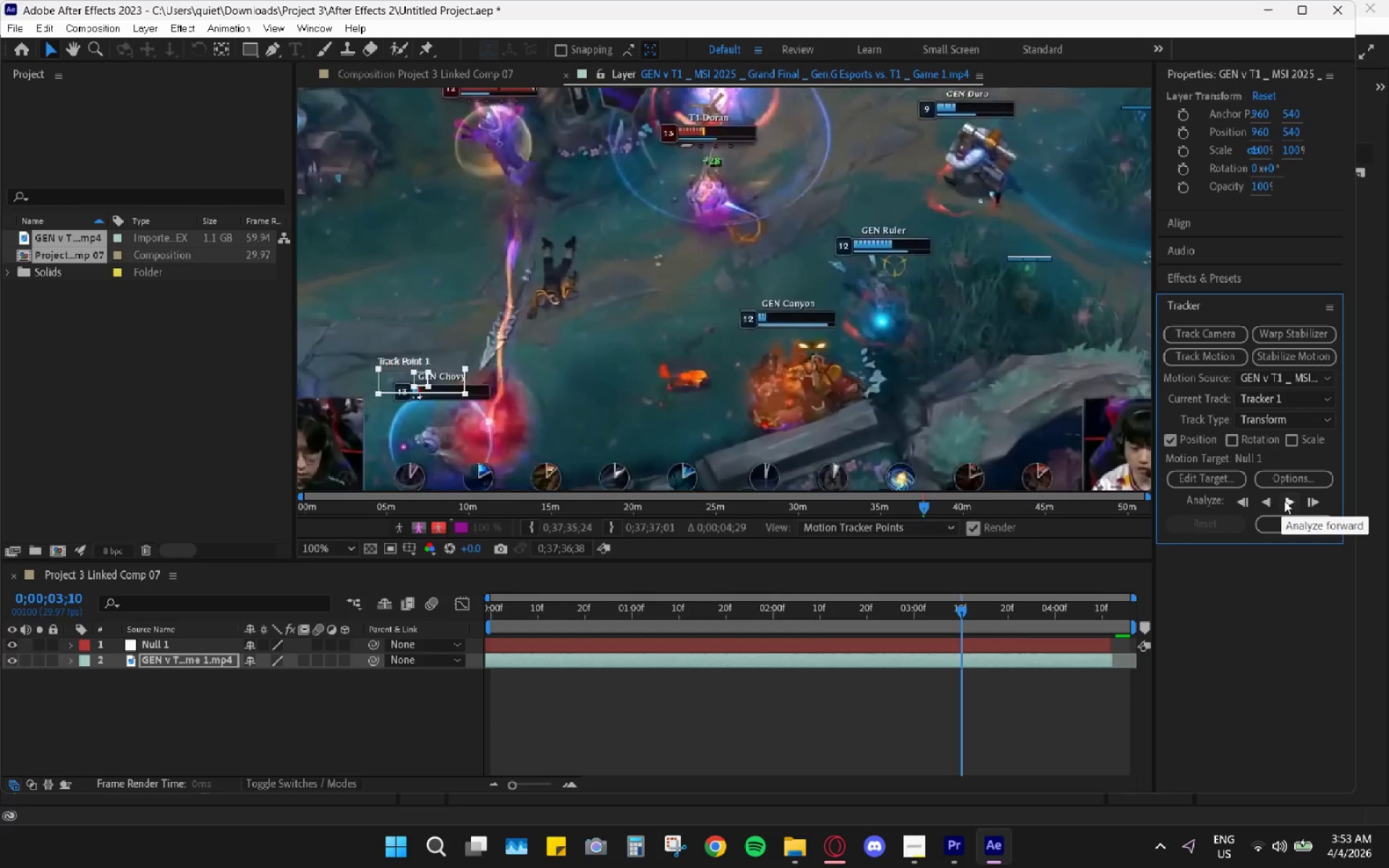 
key(Control+Z)
 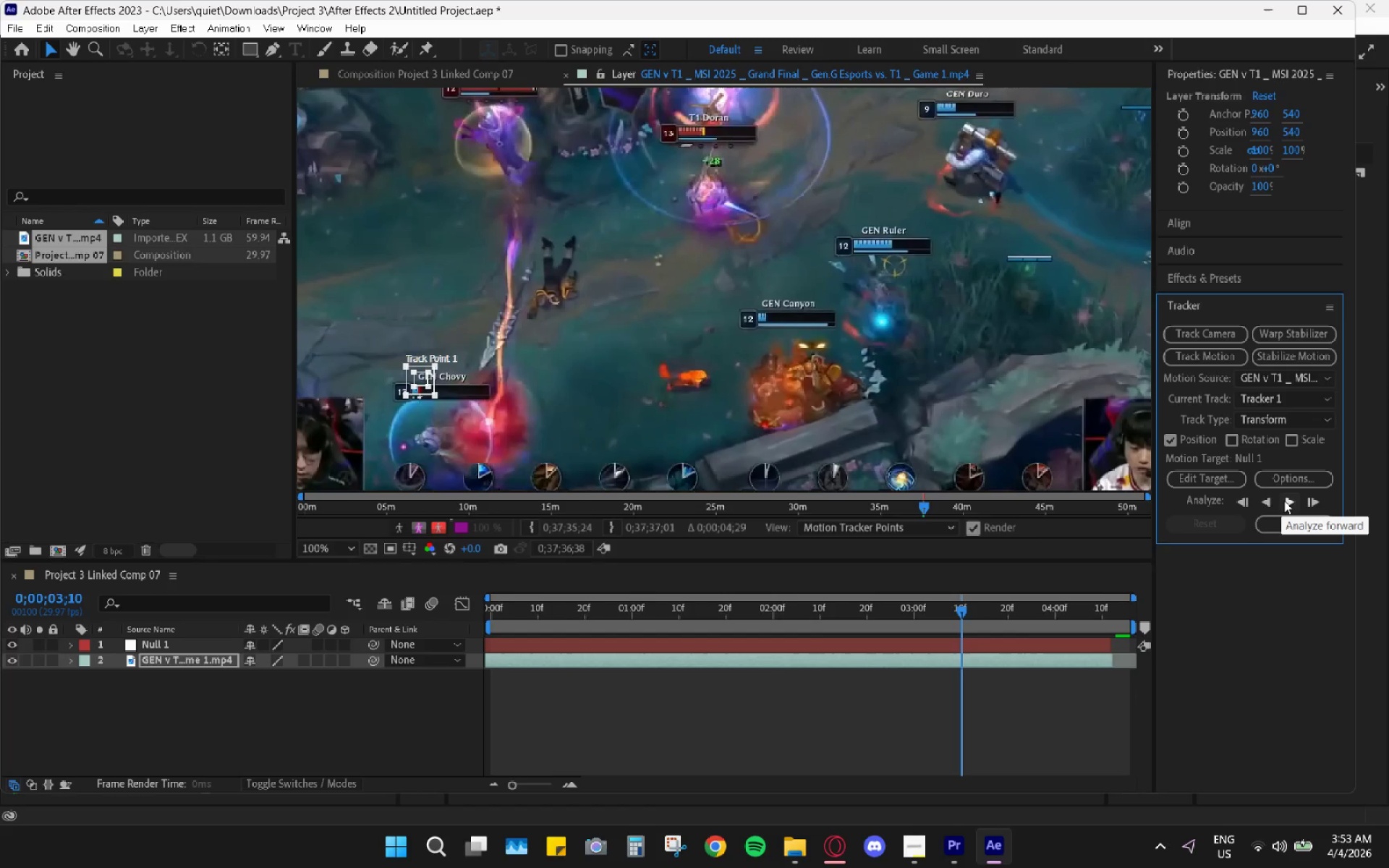 
key(Control+Z)
 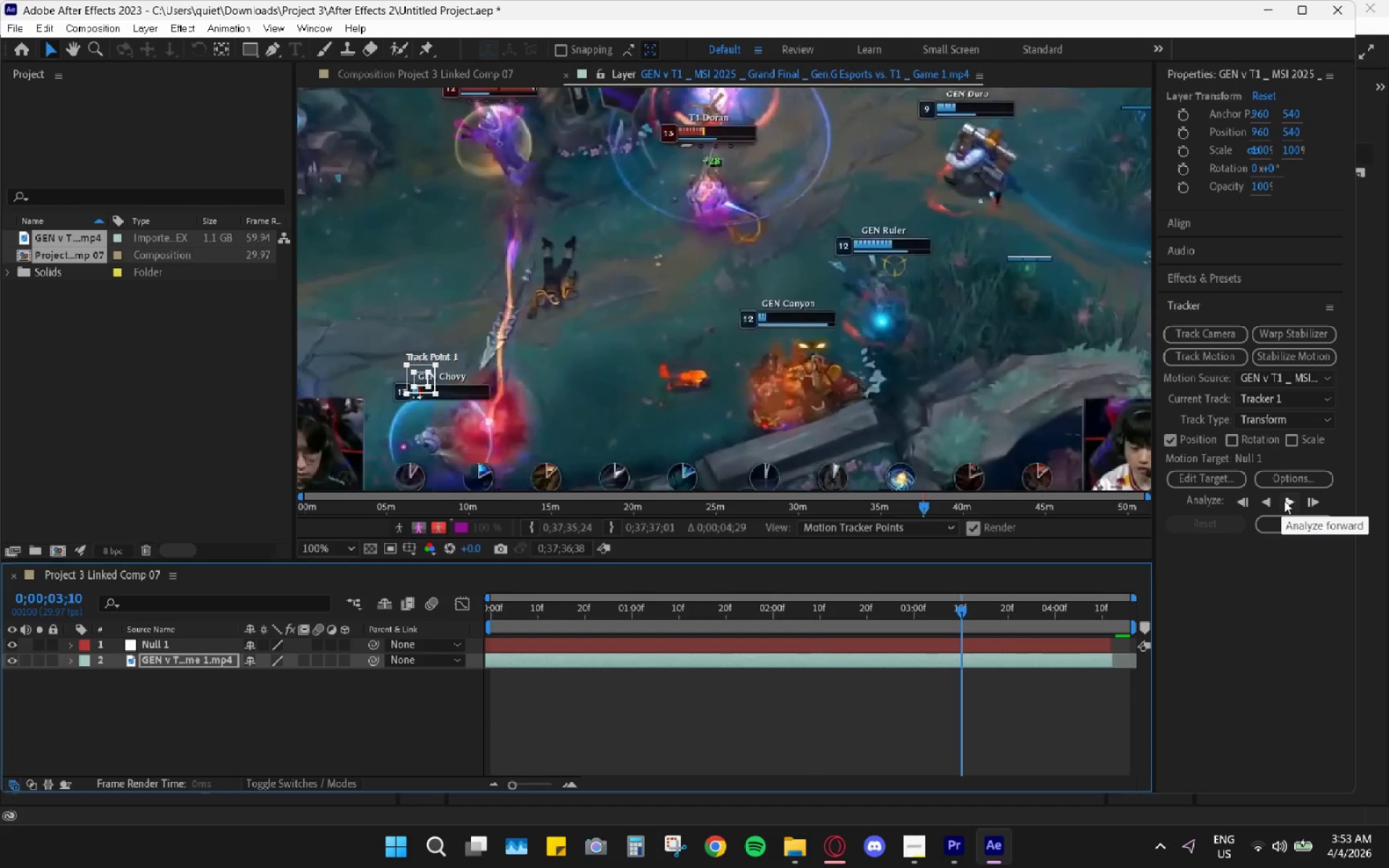 
key(Control+Z)
 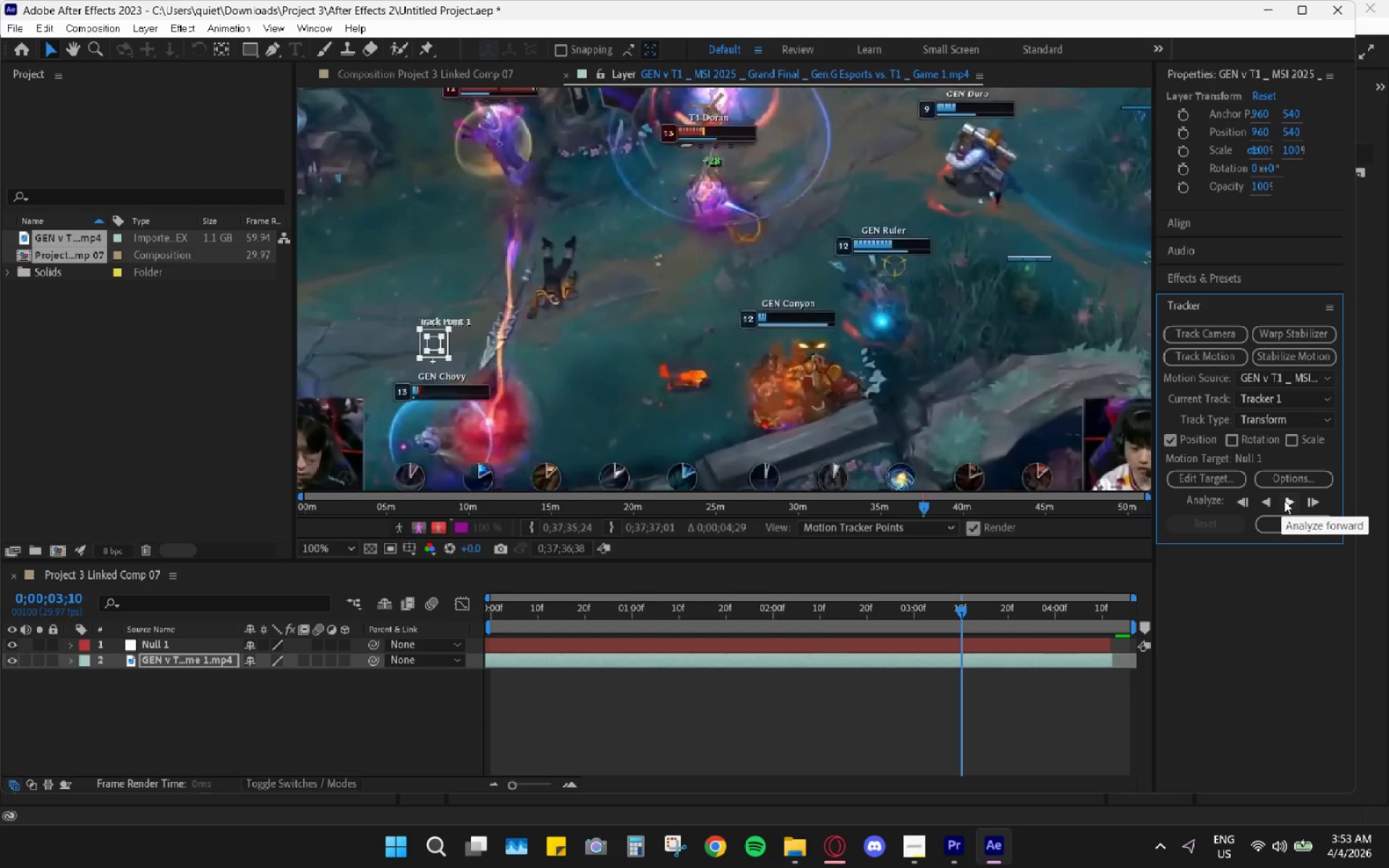 
key(Control+Z)
 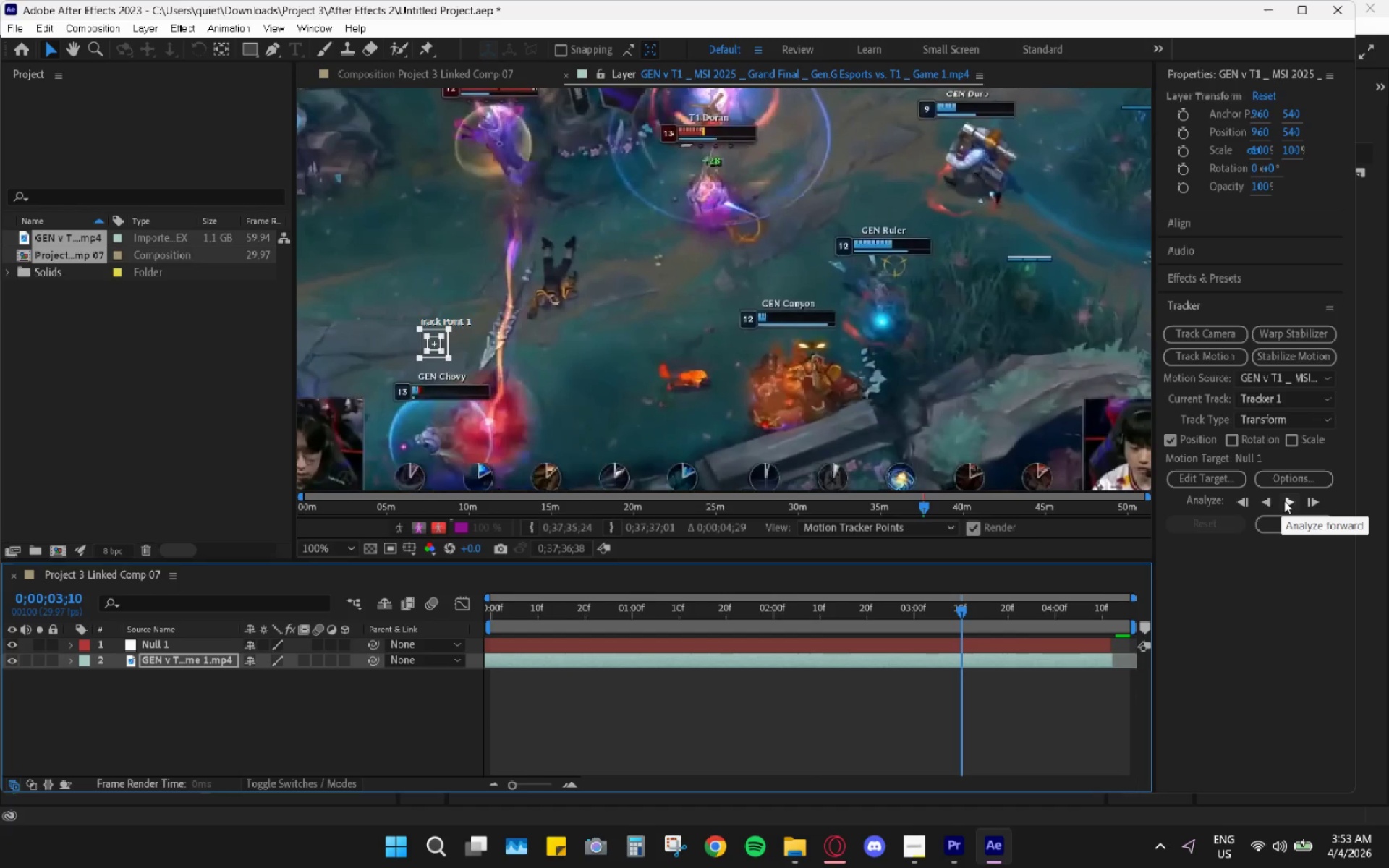 
key(Control+Z)
 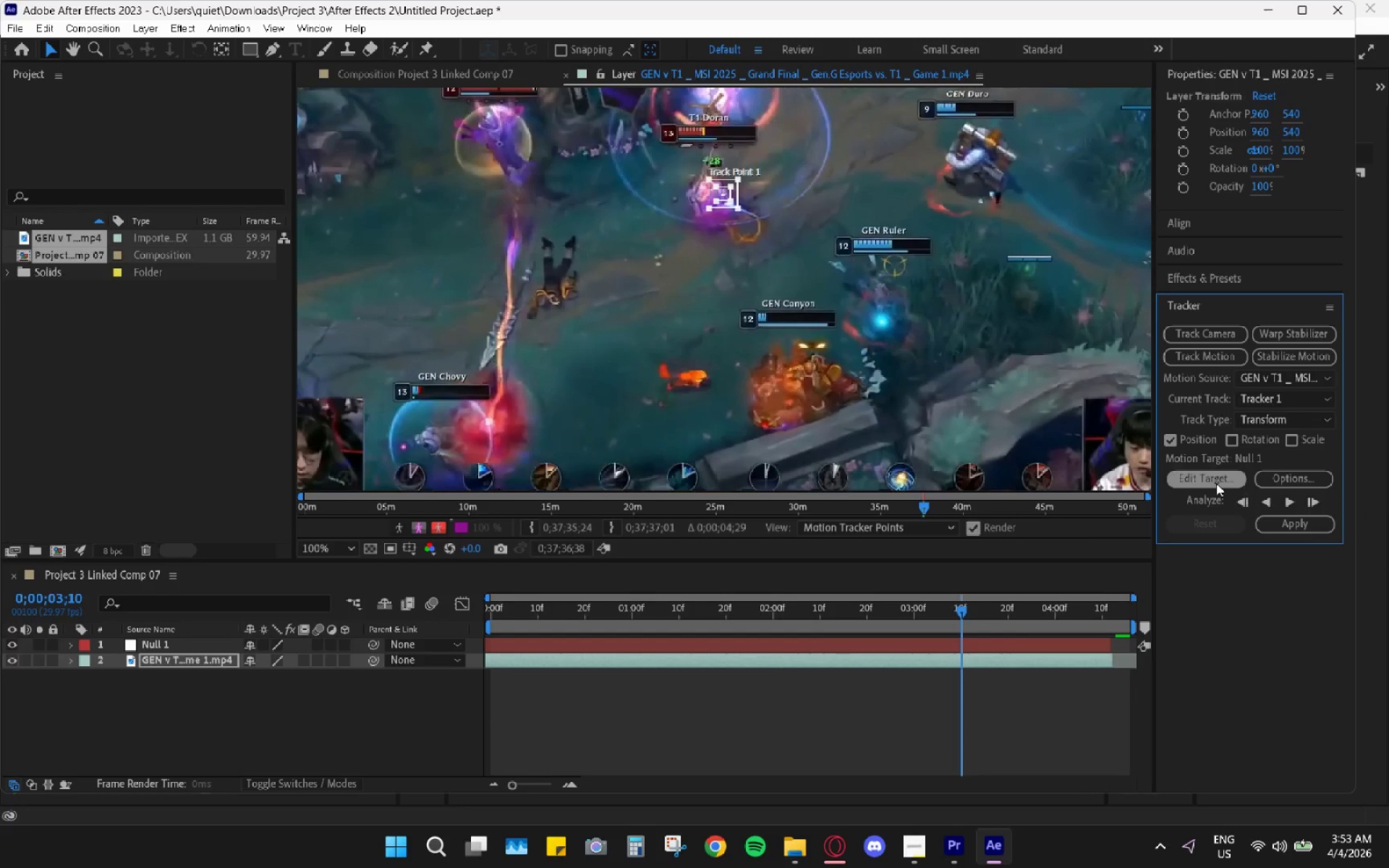 
key(Control+Z)
 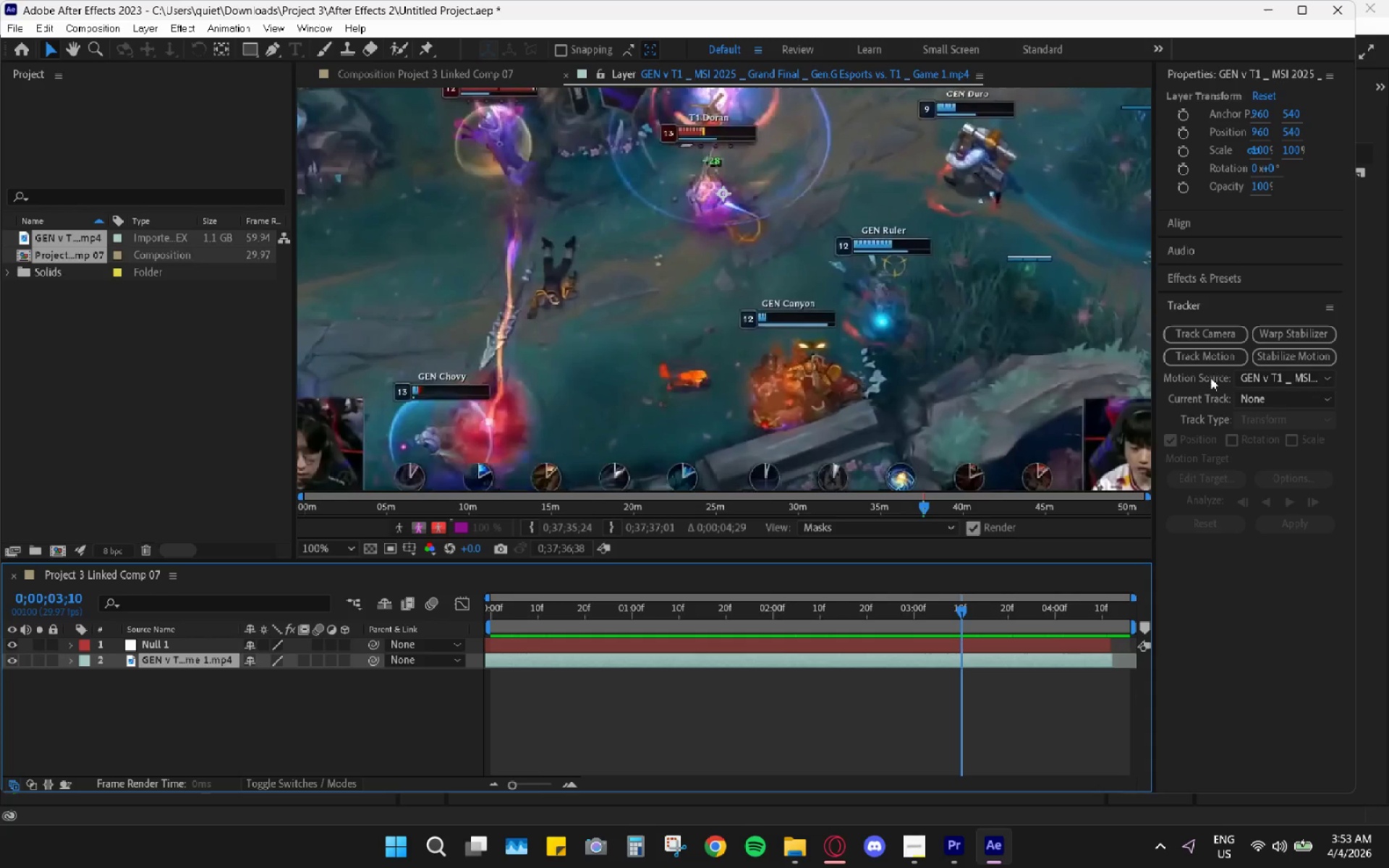 
left_click([1207, 363])
 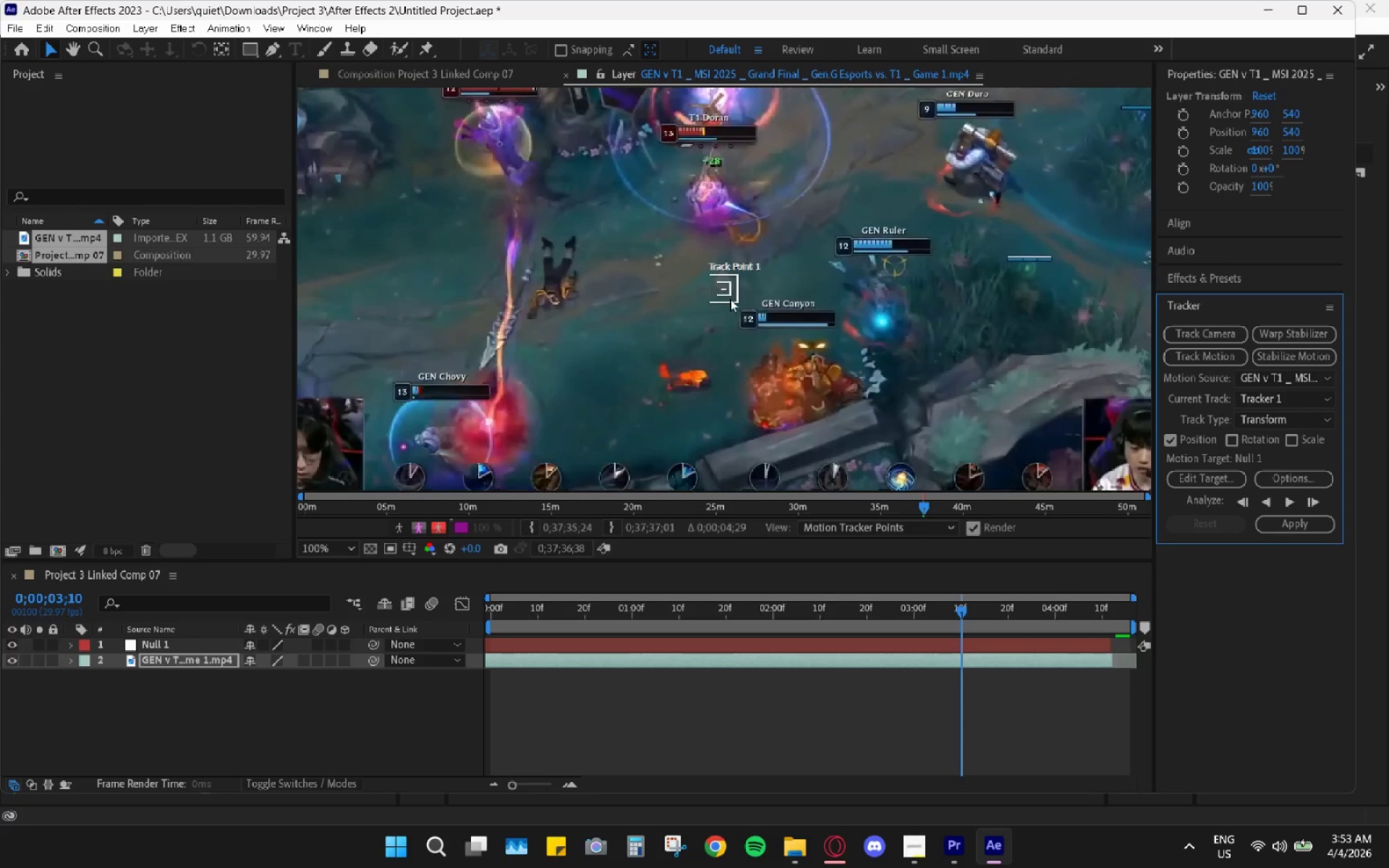 
left_click_drag(start_coordinate=[731, 289], to_coordinate=[433, 378])
 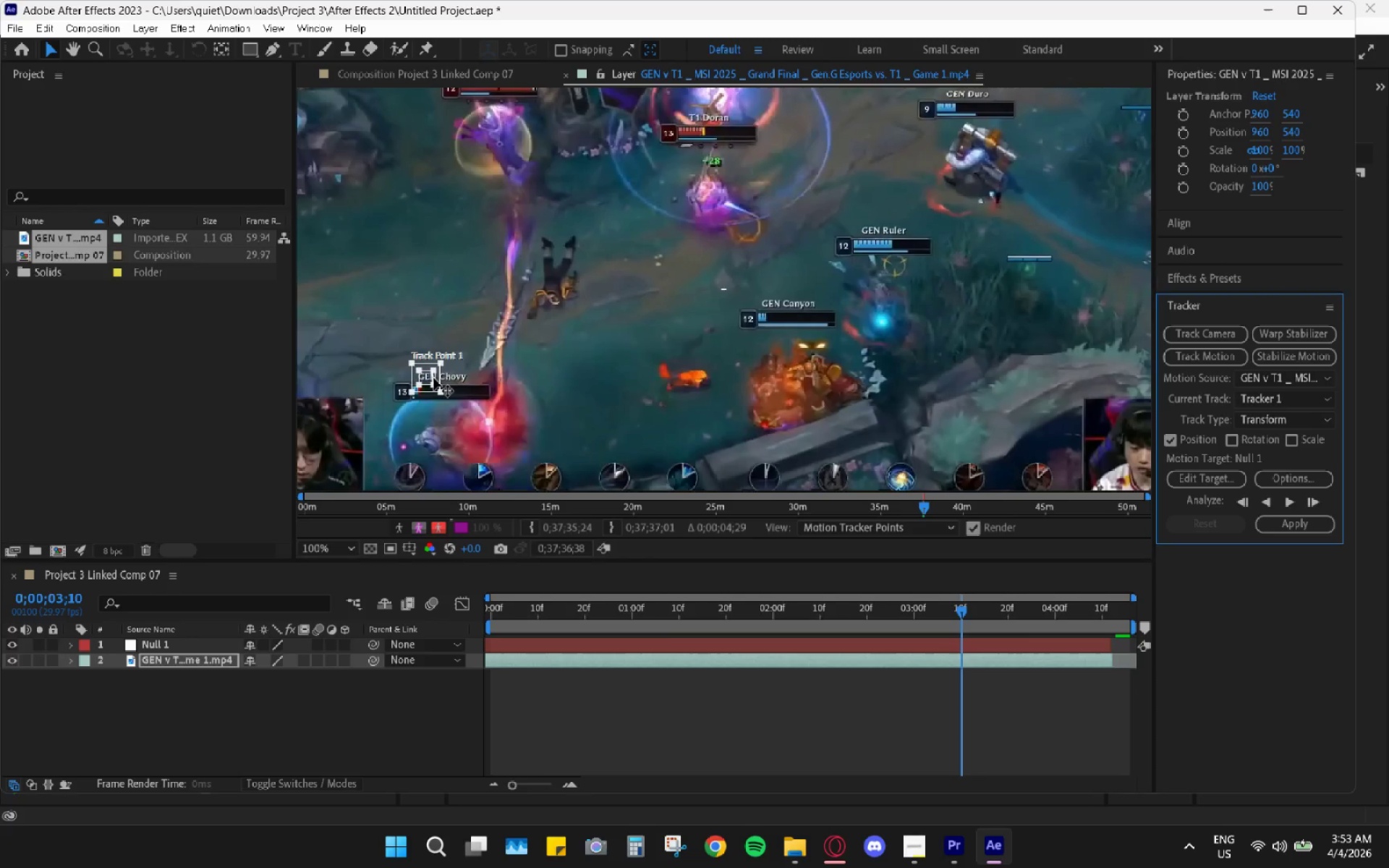 
left_click_drag(start_coordinate=[435, 378], to_coordinate=[447, 378])
 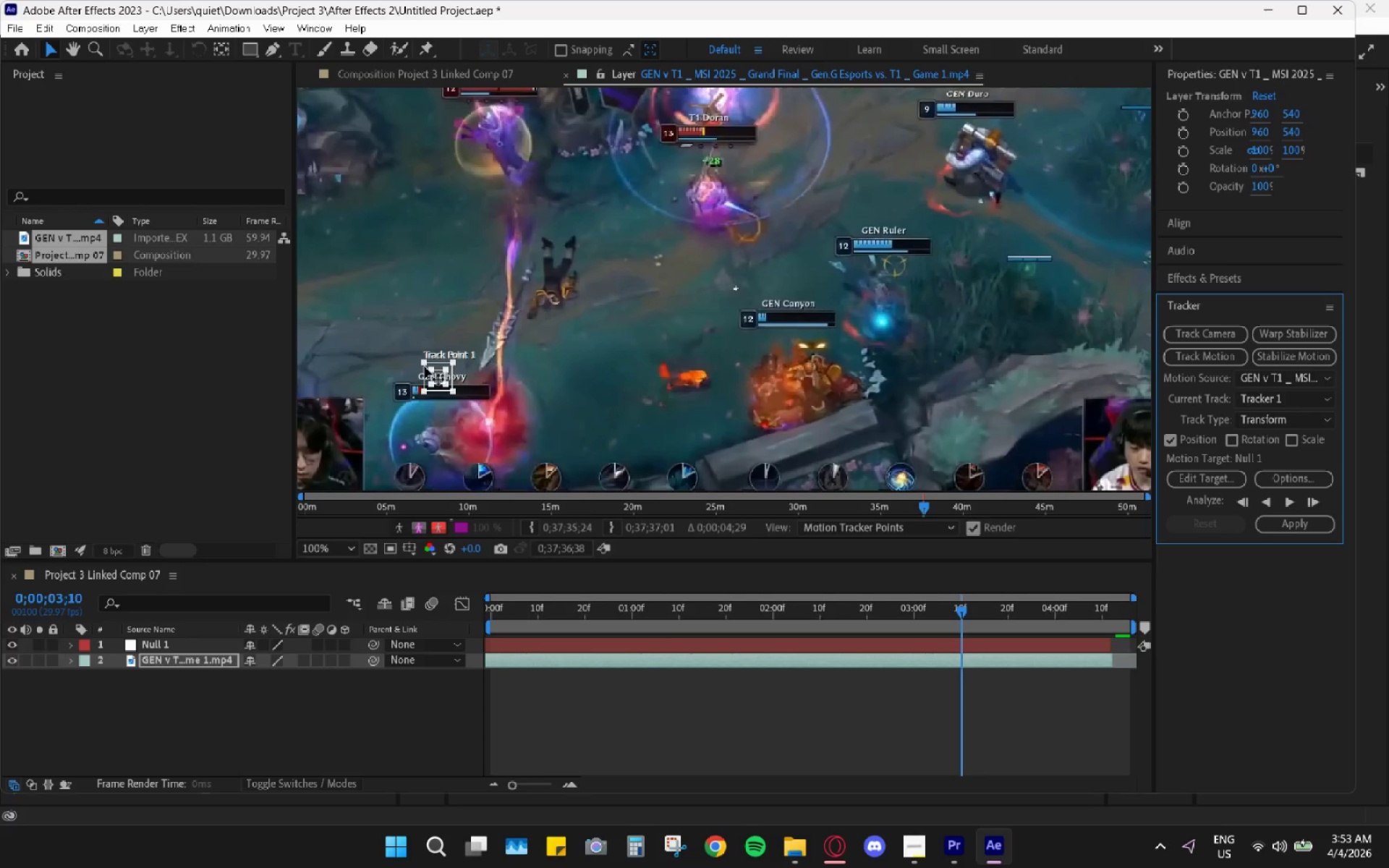 
left_click_drag(start_coordinate=[425, 365], to_coordinate=[390, 362])
 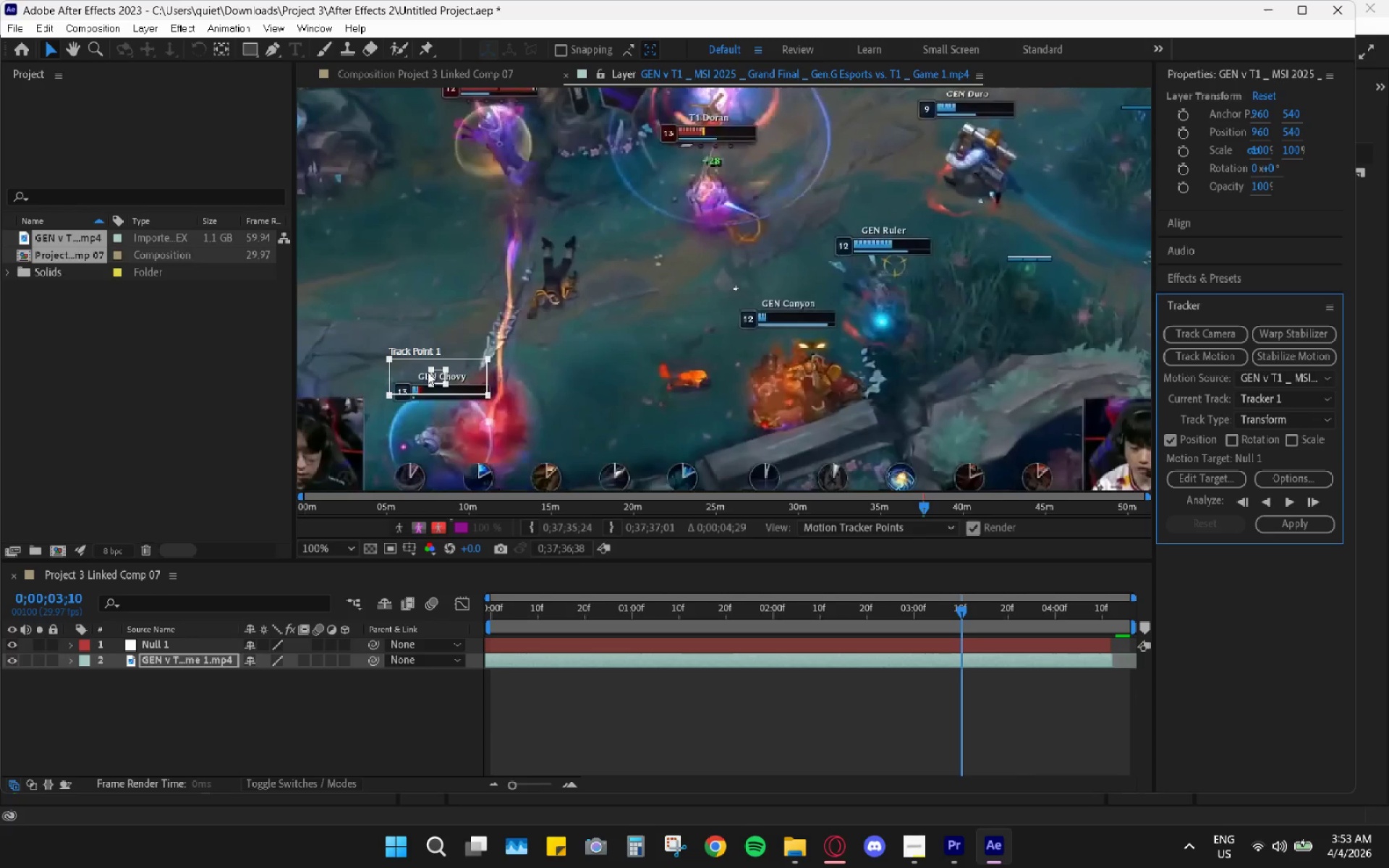 
left_click_drag(start_coordinate=[428, 372], to_coordinate=[408, 370])
 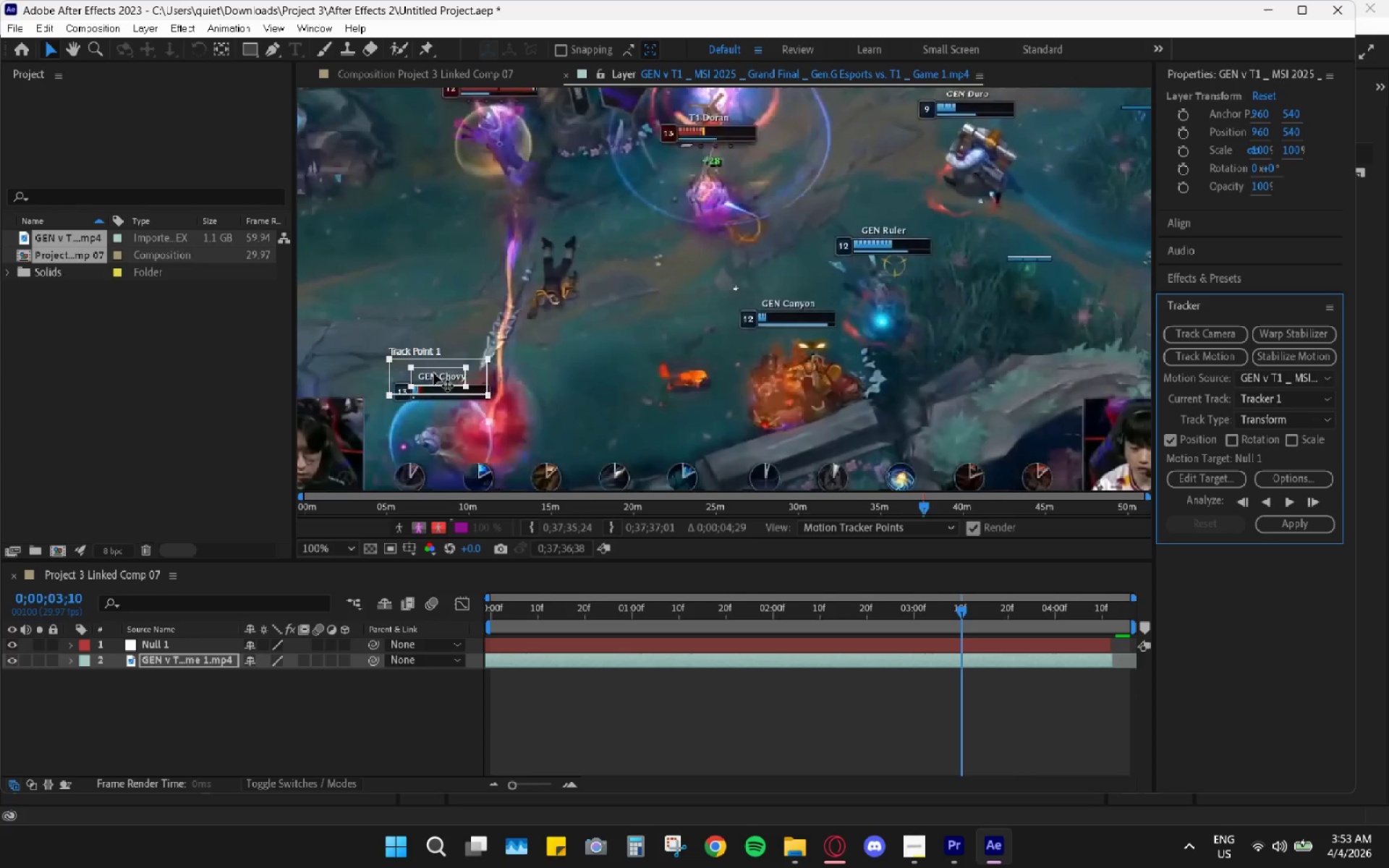 
left_click_drag(start_coordinate=[436, 373], to_coordinate=[439, 373])
 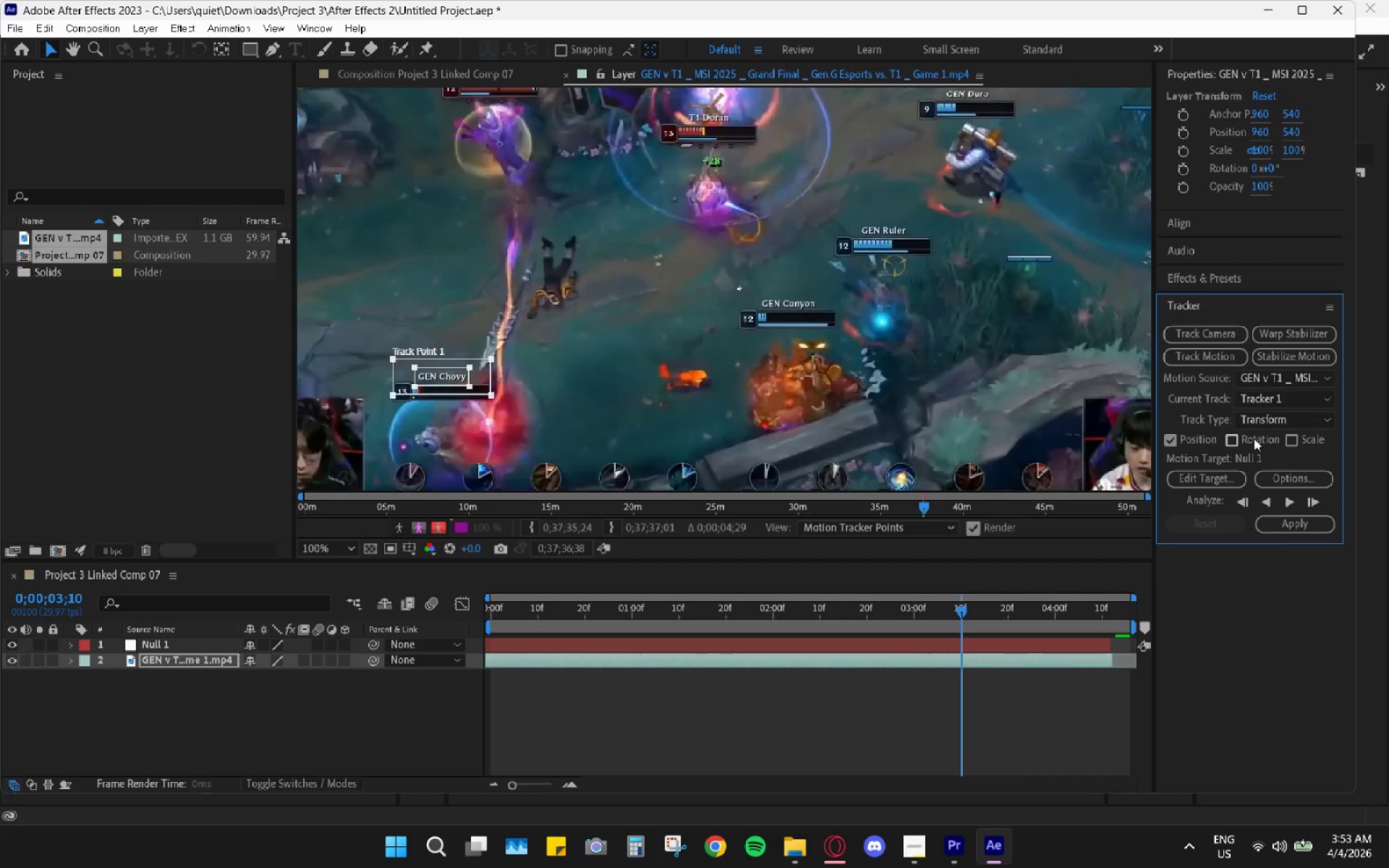 
left_click([1285, 502])
 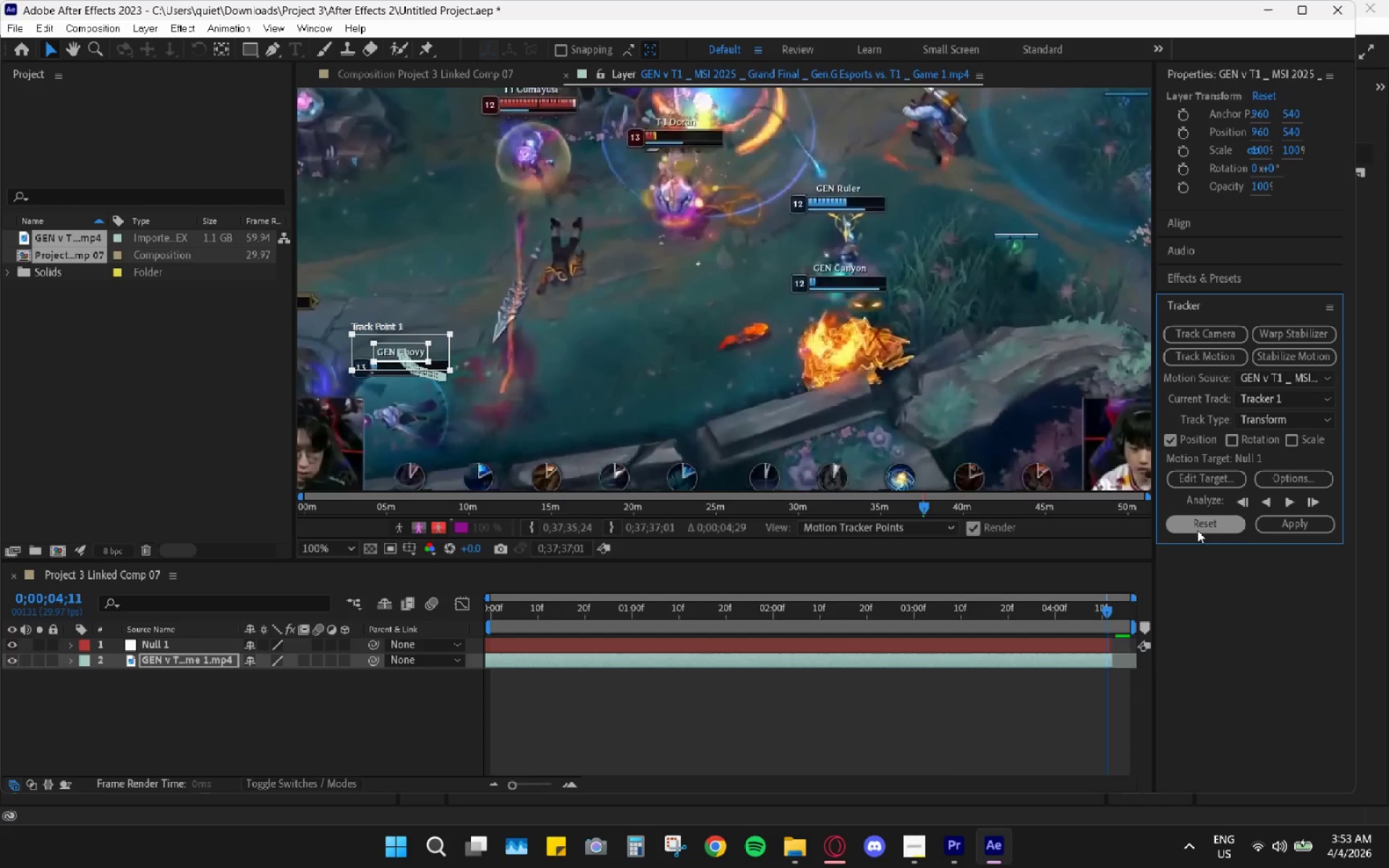 
left_click([1288, 530])
 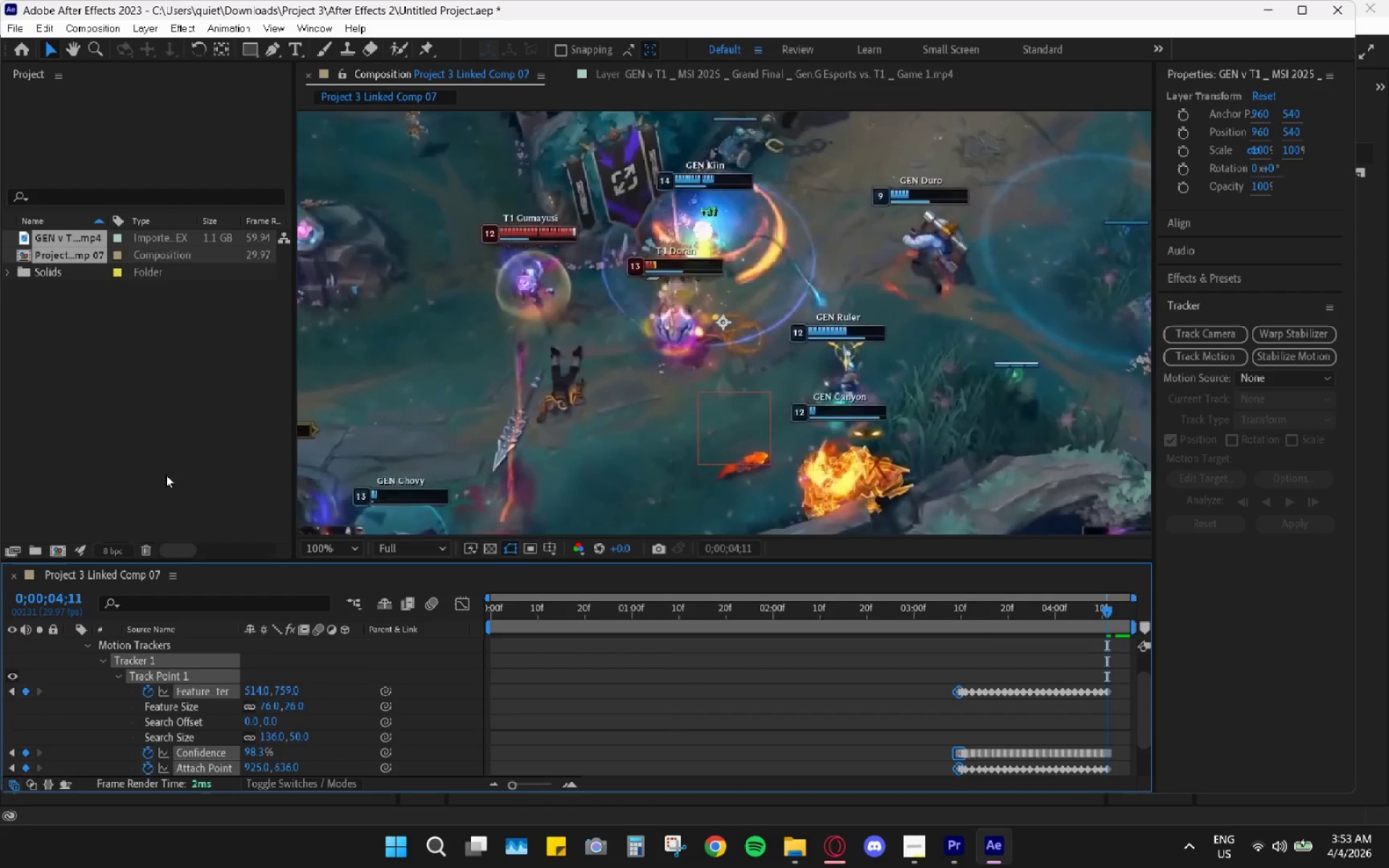 
scroll: coordinate [82, 676], scroll_direction: up, amount: 3.0
 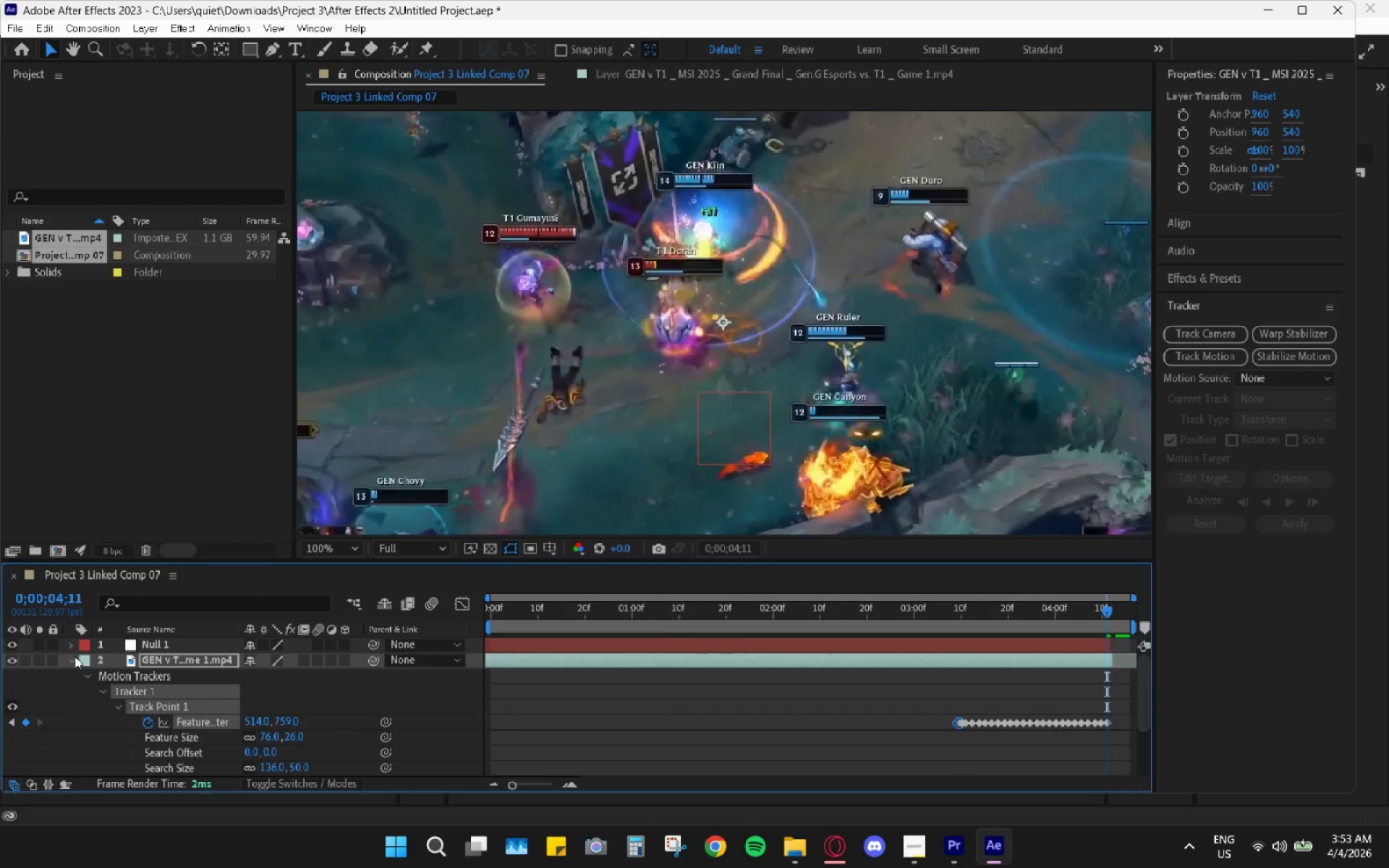 
left_click([75, 656])
 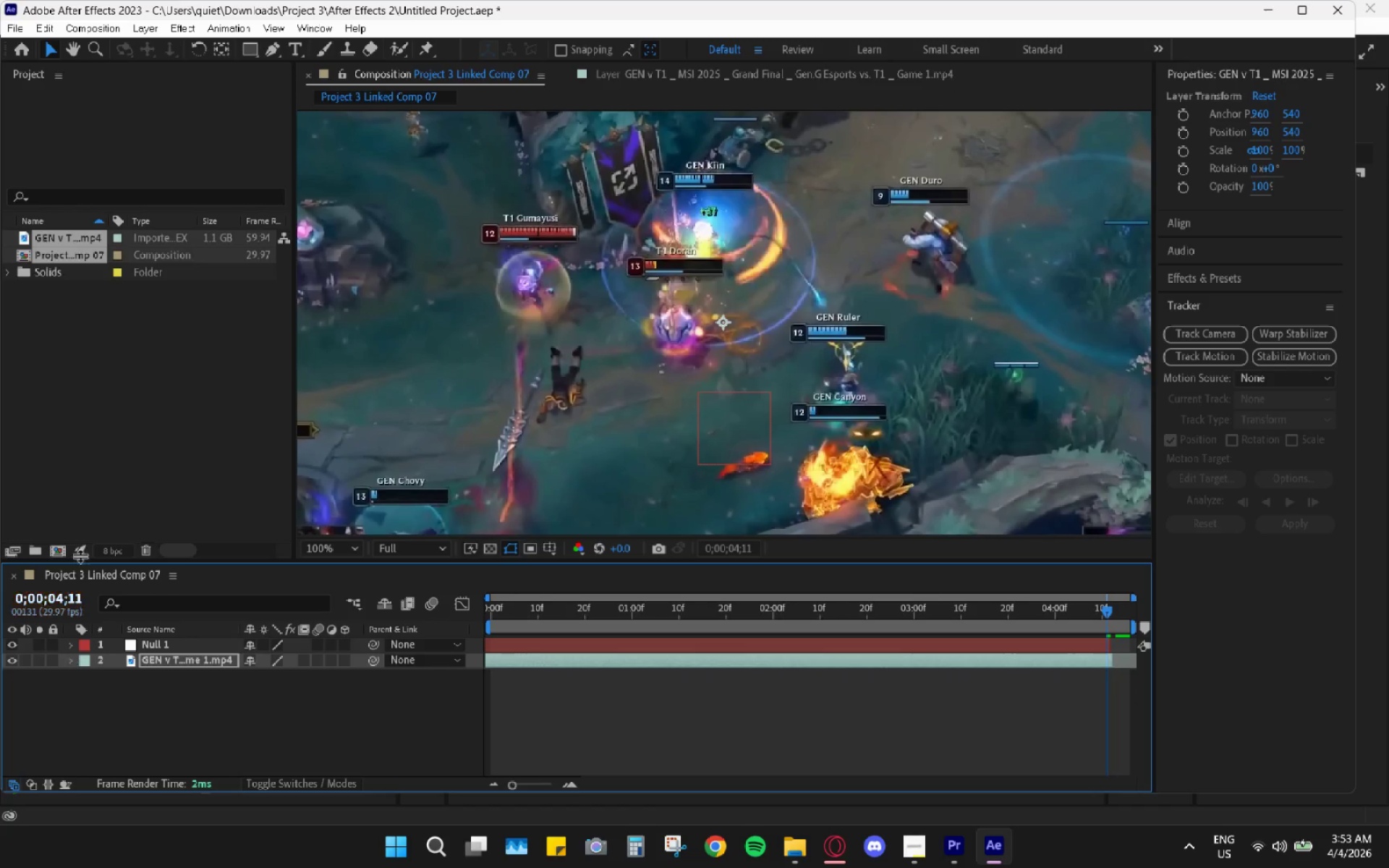 
right_click([84, 397])
 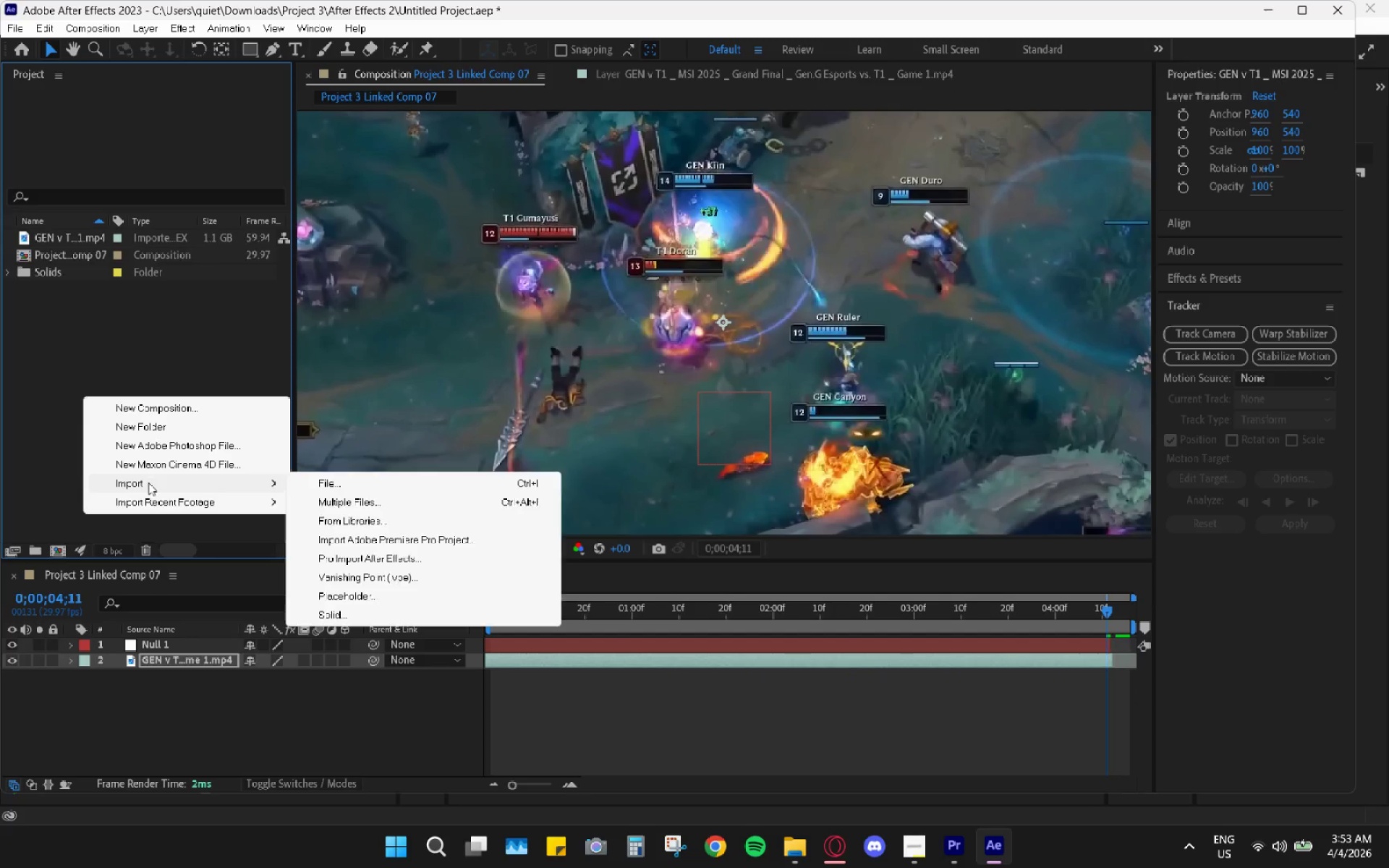 
double_click([326, 484])
 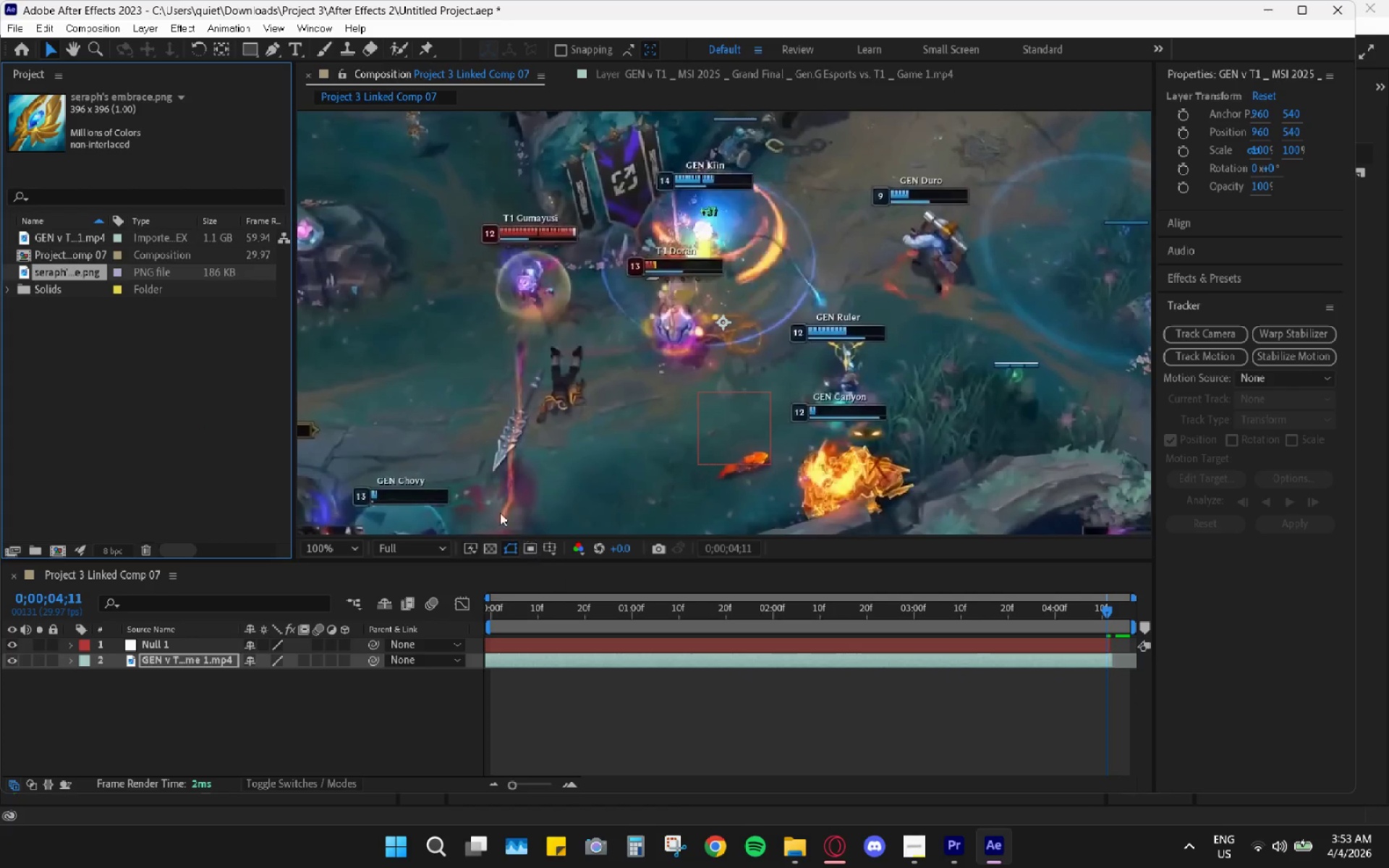 
left_click_drag(start_coordinate=[144, 268], to_coordinate=[135, 680])
 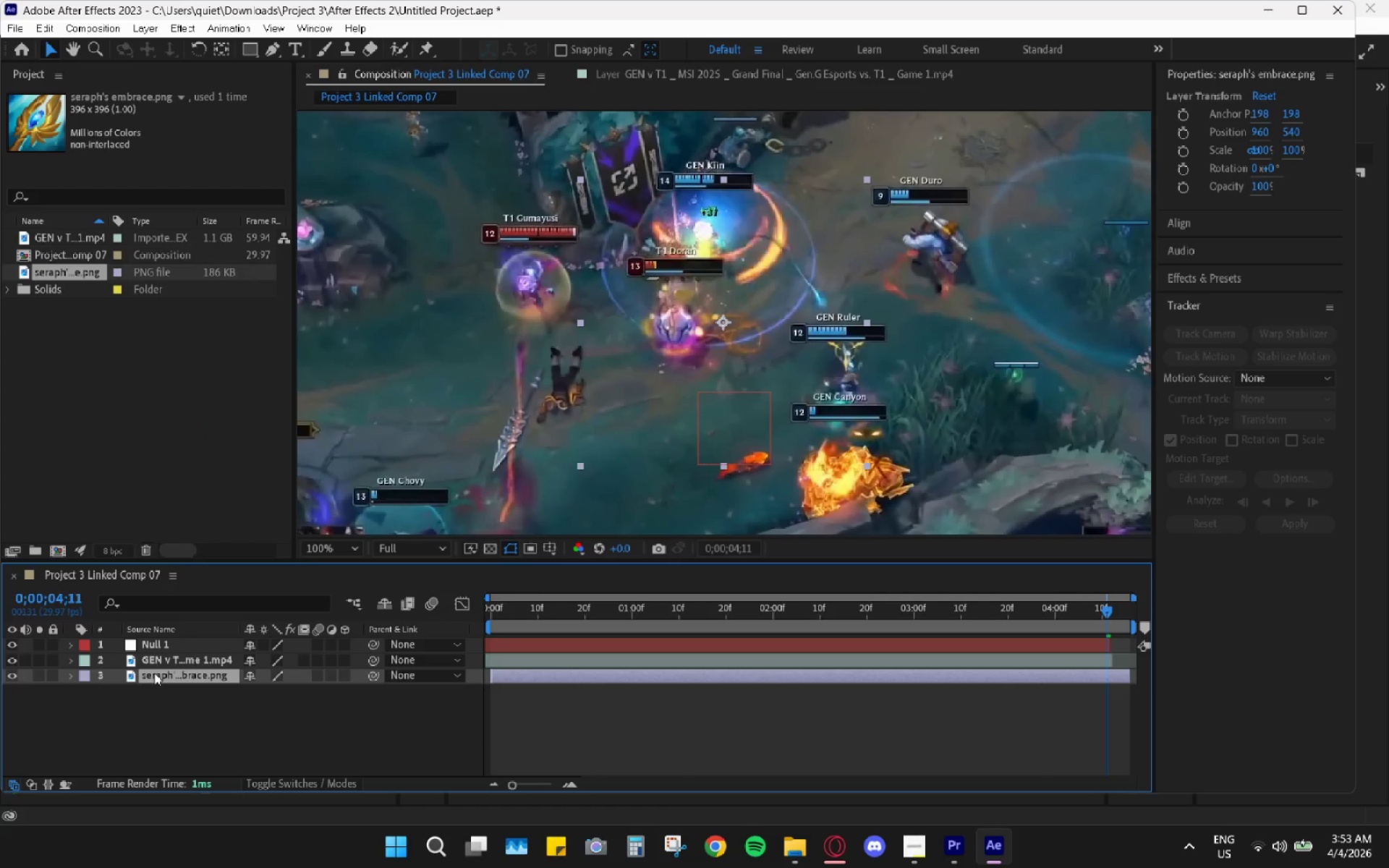 
left_click_drag(start_coordinate=[154, 673], to_coordinate=[162, 640])
 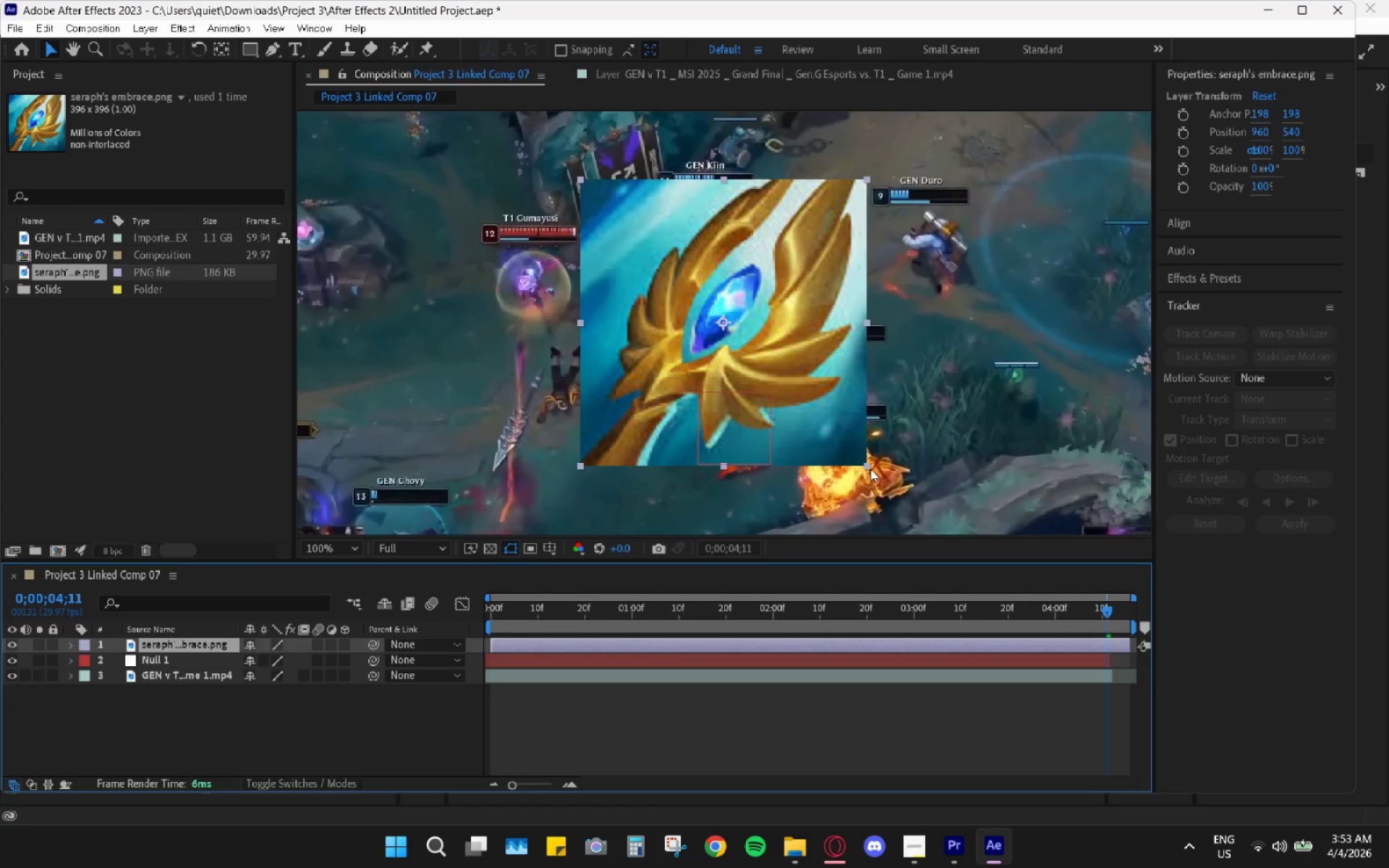 
wait(5.14)
 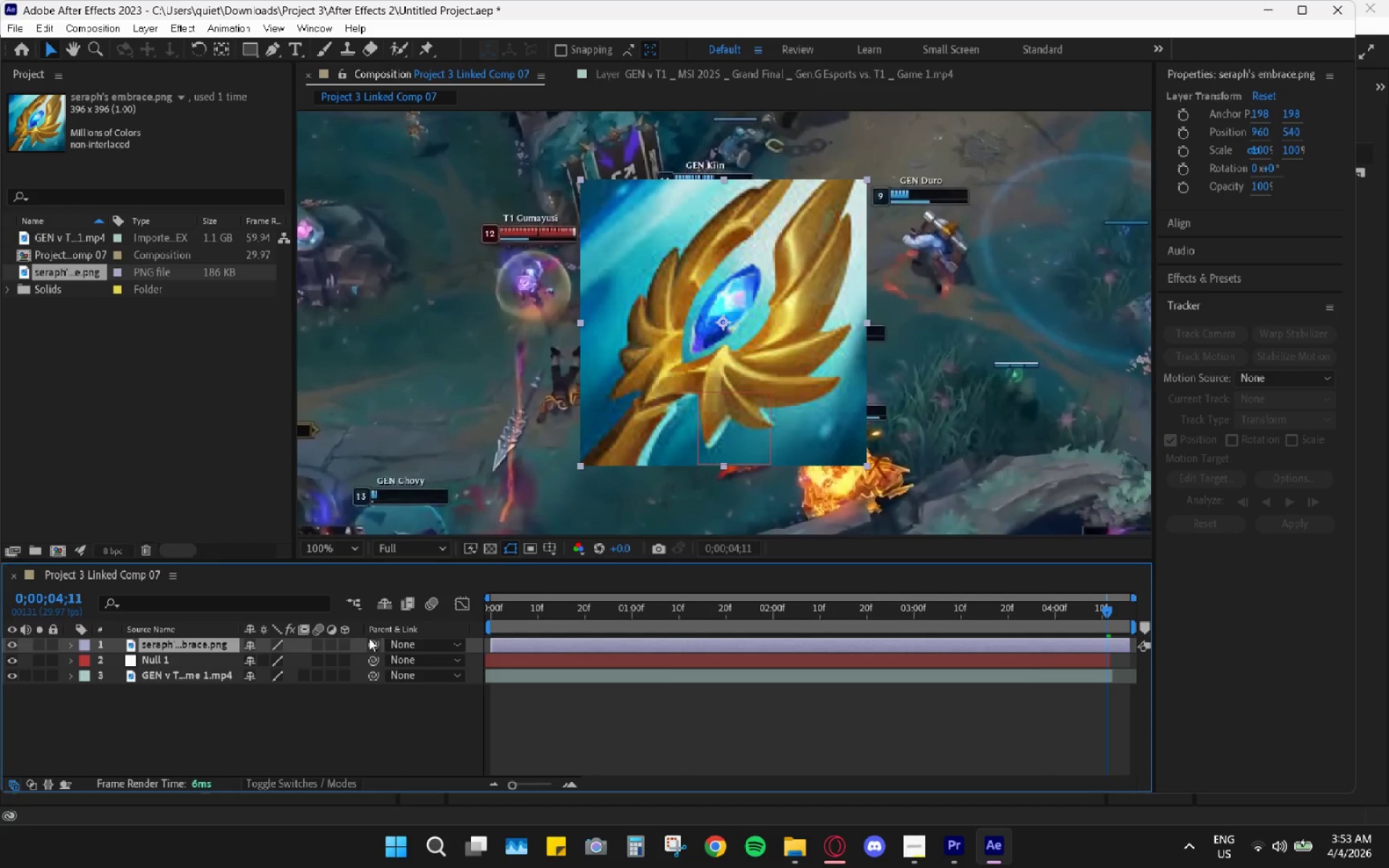 
left_click_drag(start_coordinate=[869, 467], to_coordinate=[752, 349])
 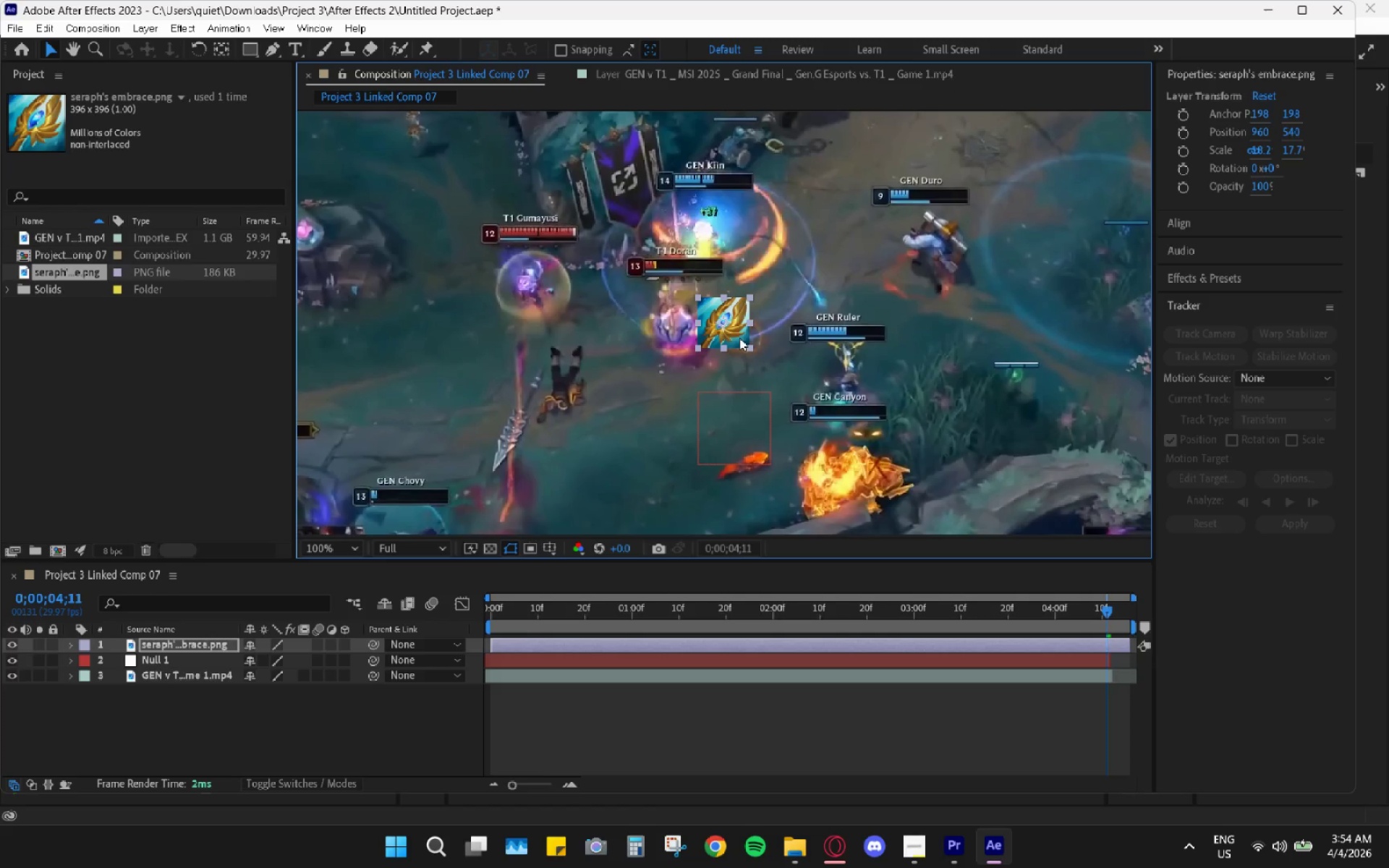 
left_click_drag(start_coordinate=[739, 337], to_coordinate=[423, 458])
 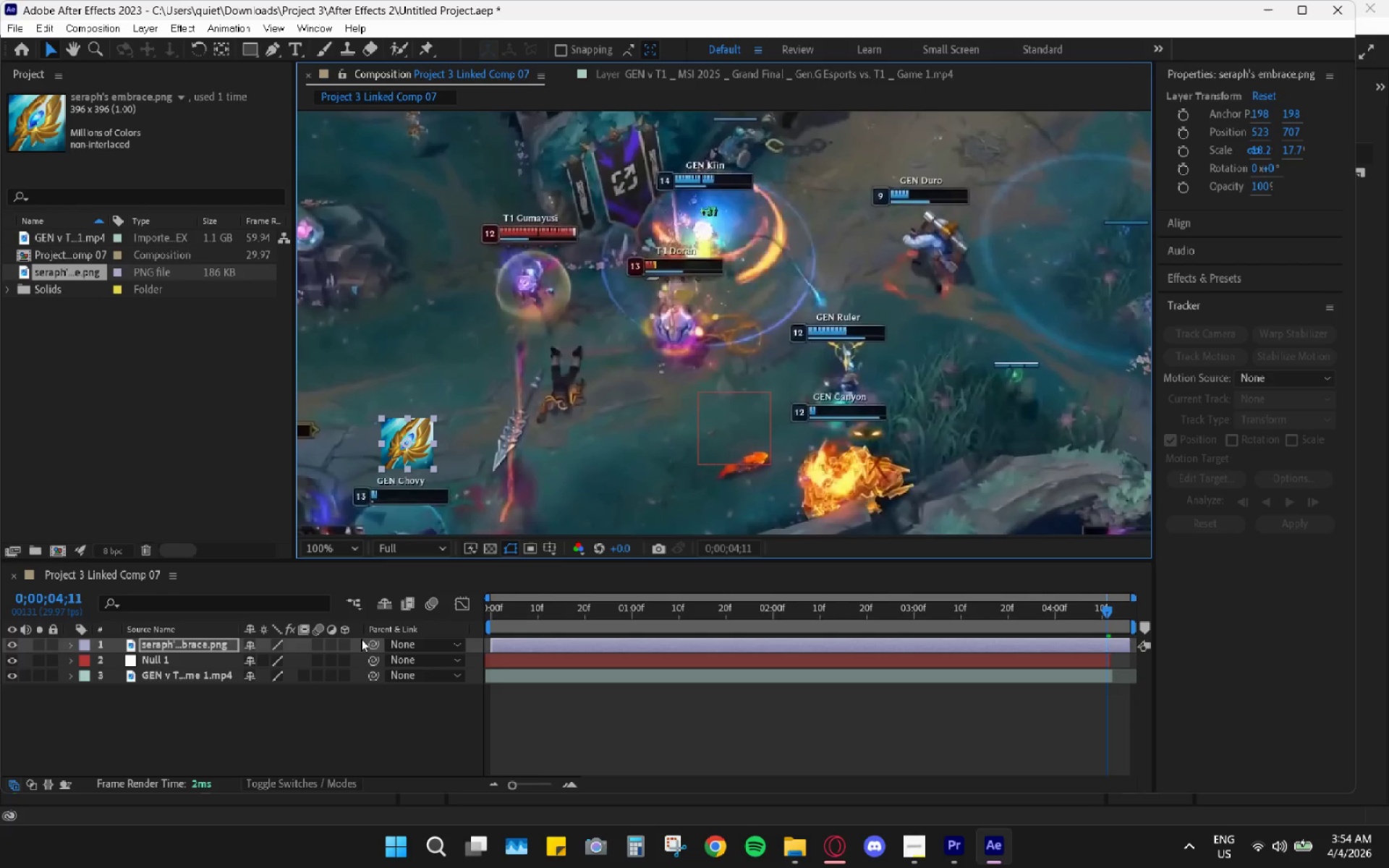 
left_click_drag(start_coordinate=[370, 645], to_coordinate=[184, 663])
 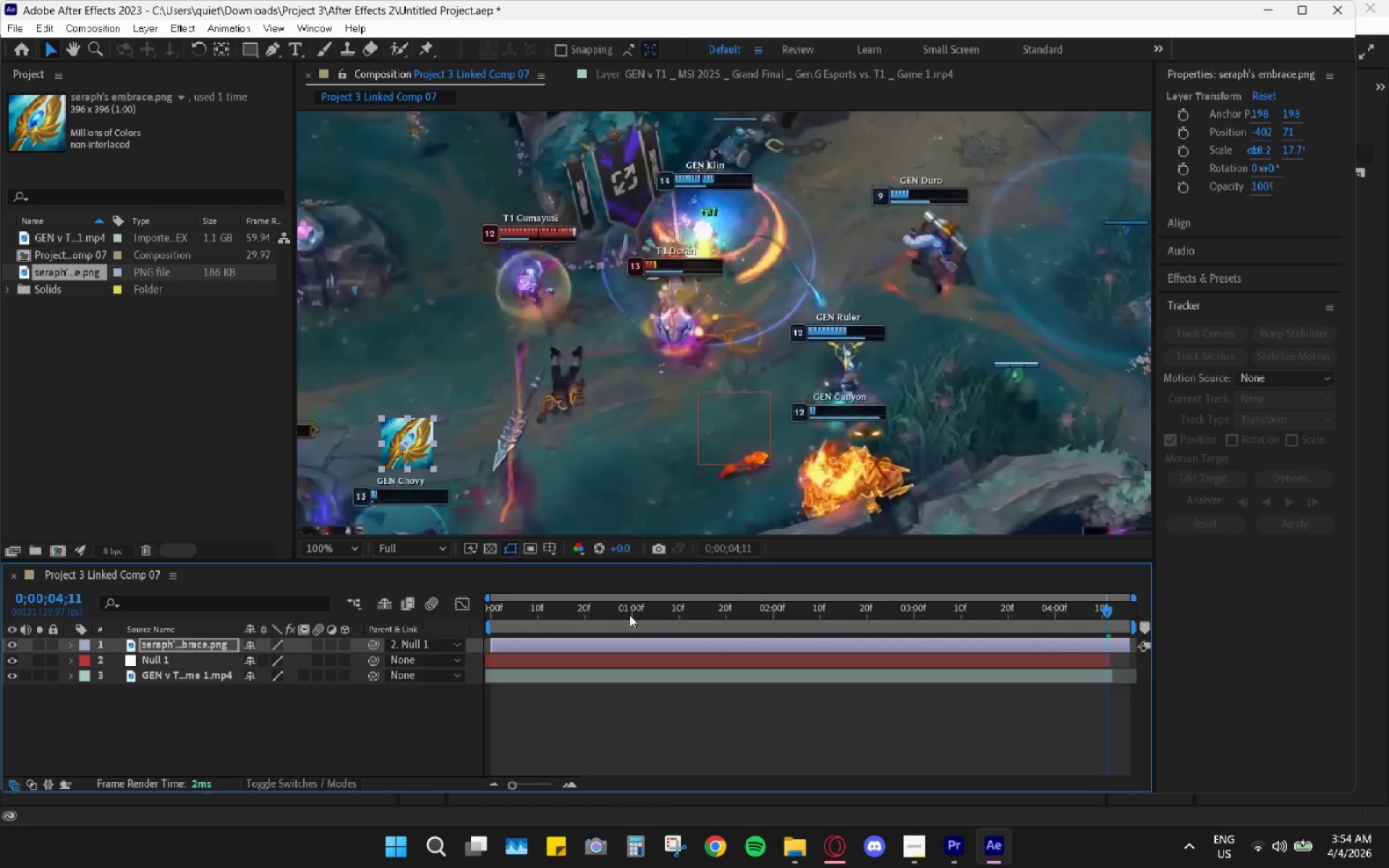 
left_click_drag(start_coordinate=[1113, 608], to_coordinate=[217, 626])
 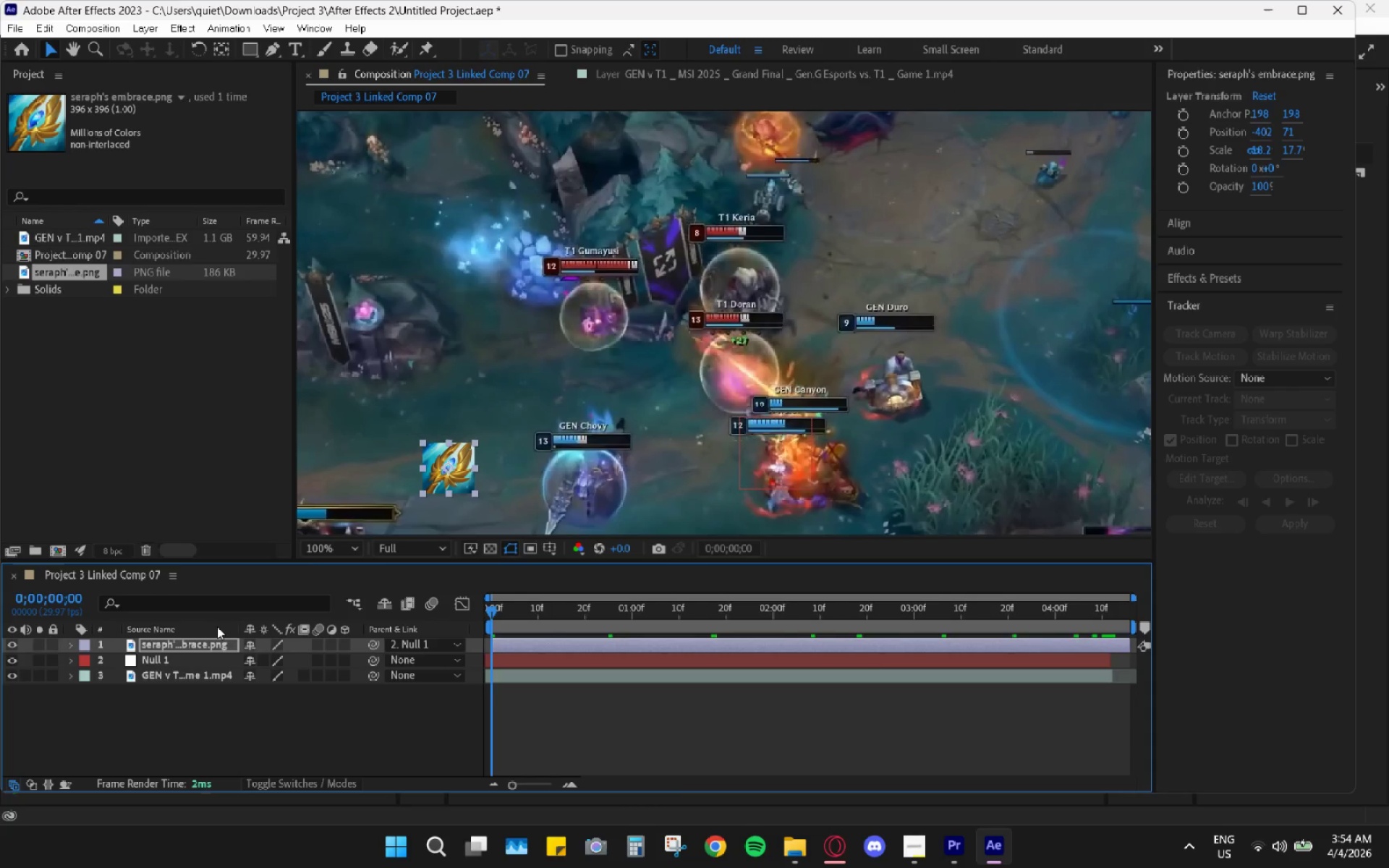 
key(Space)
 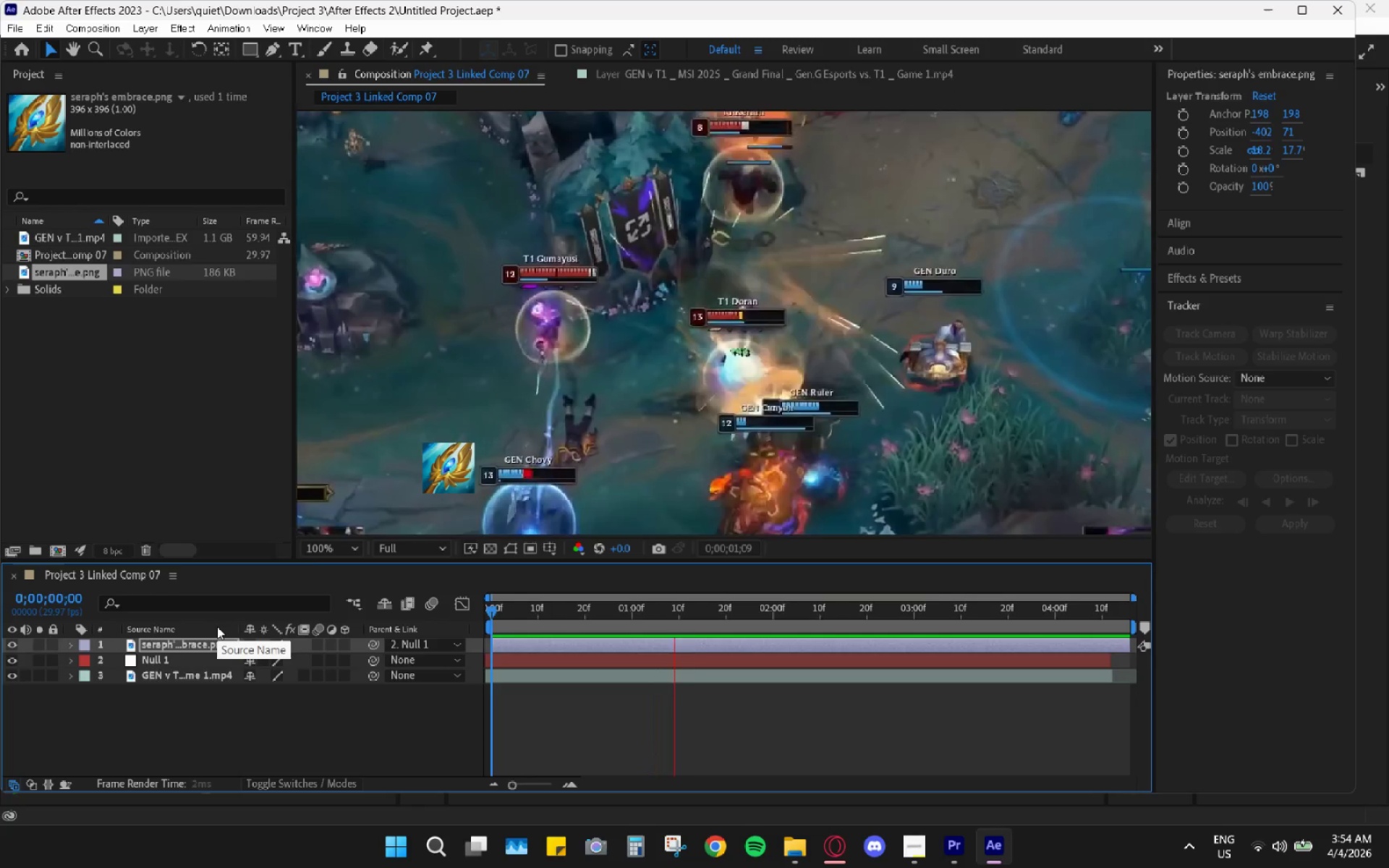 
key(Space)
 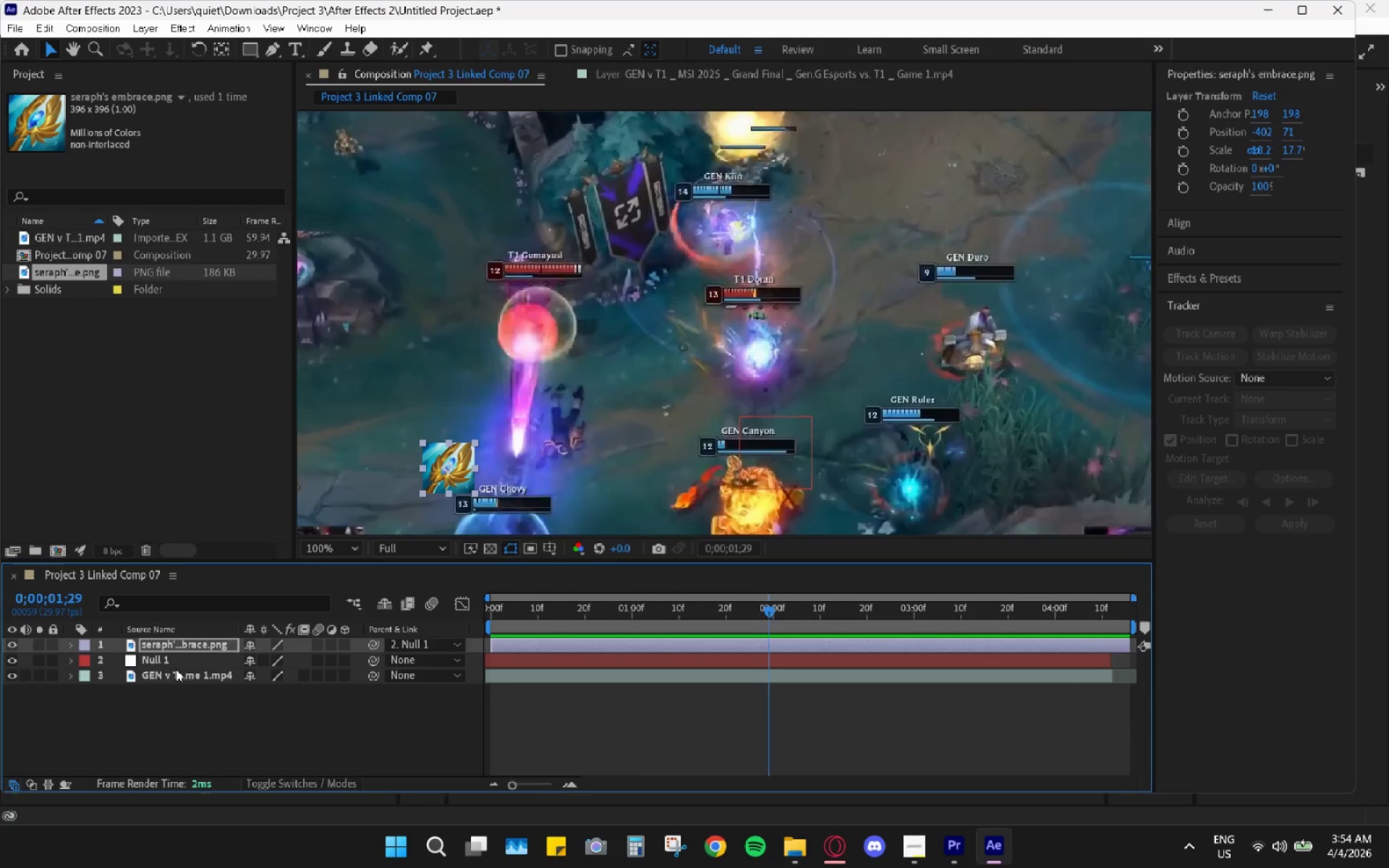 
left_click([165, 738])
 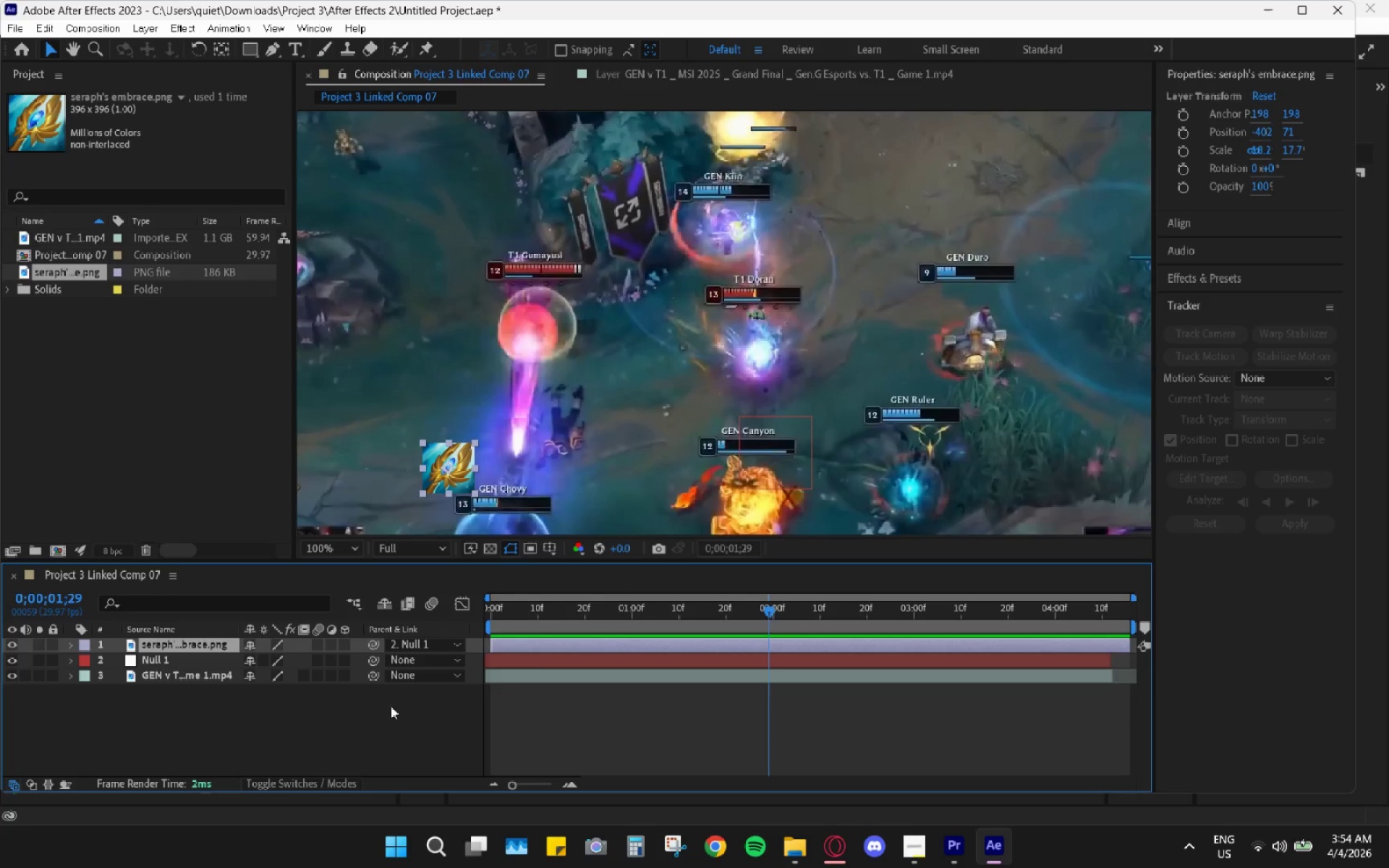 
left_click([216, 640])
 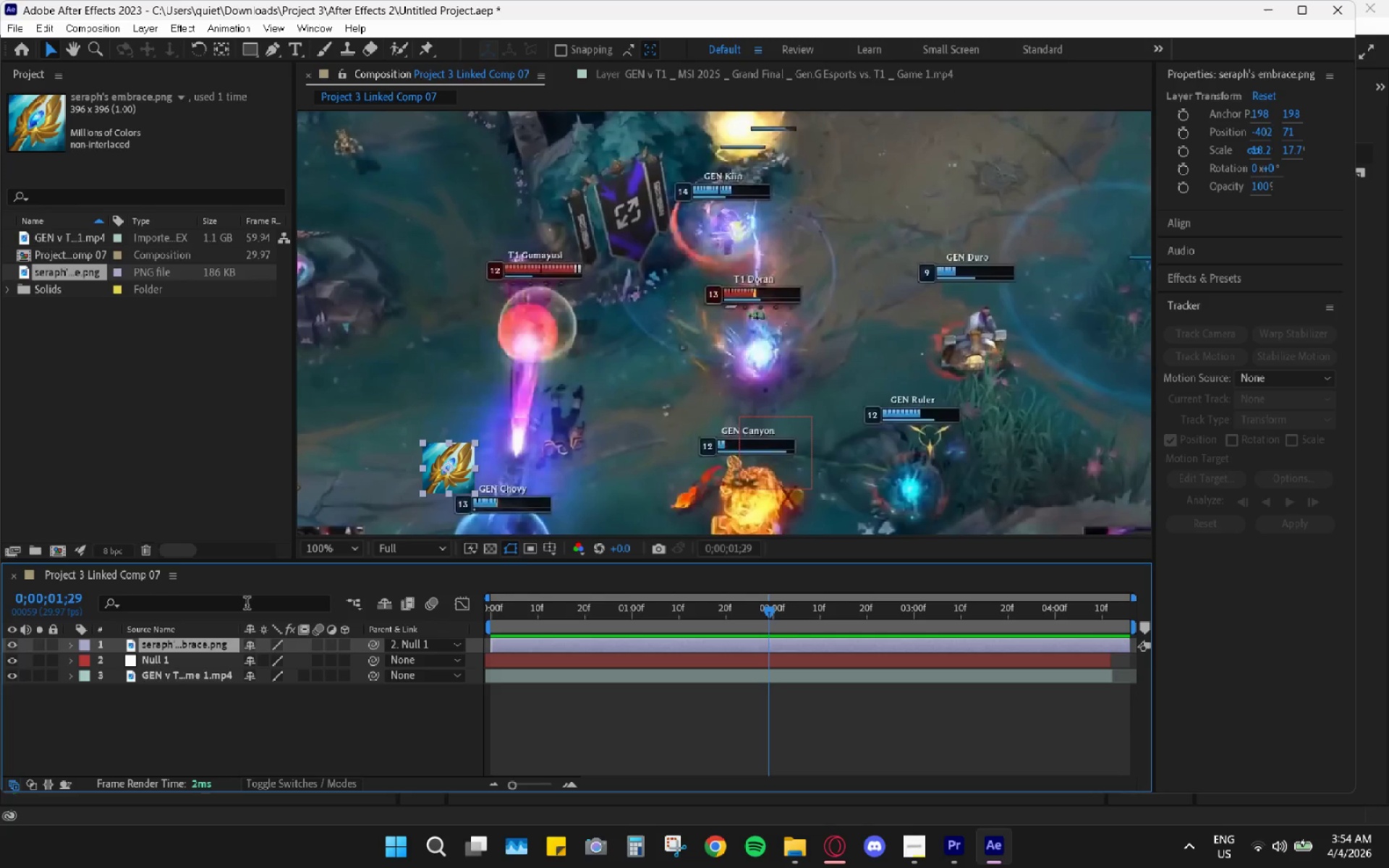 
wait(5.53)
 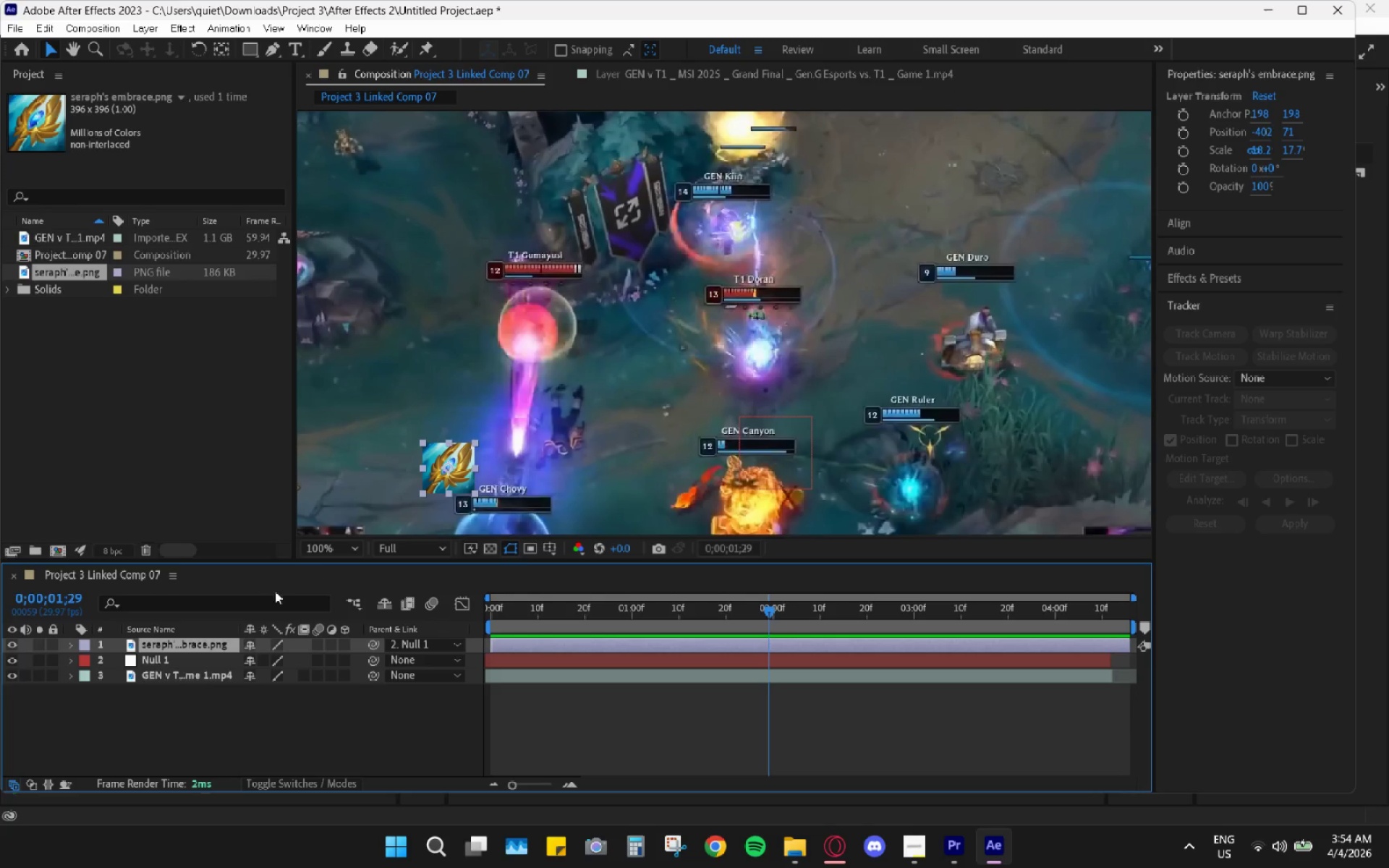 
key(Control+Z)
 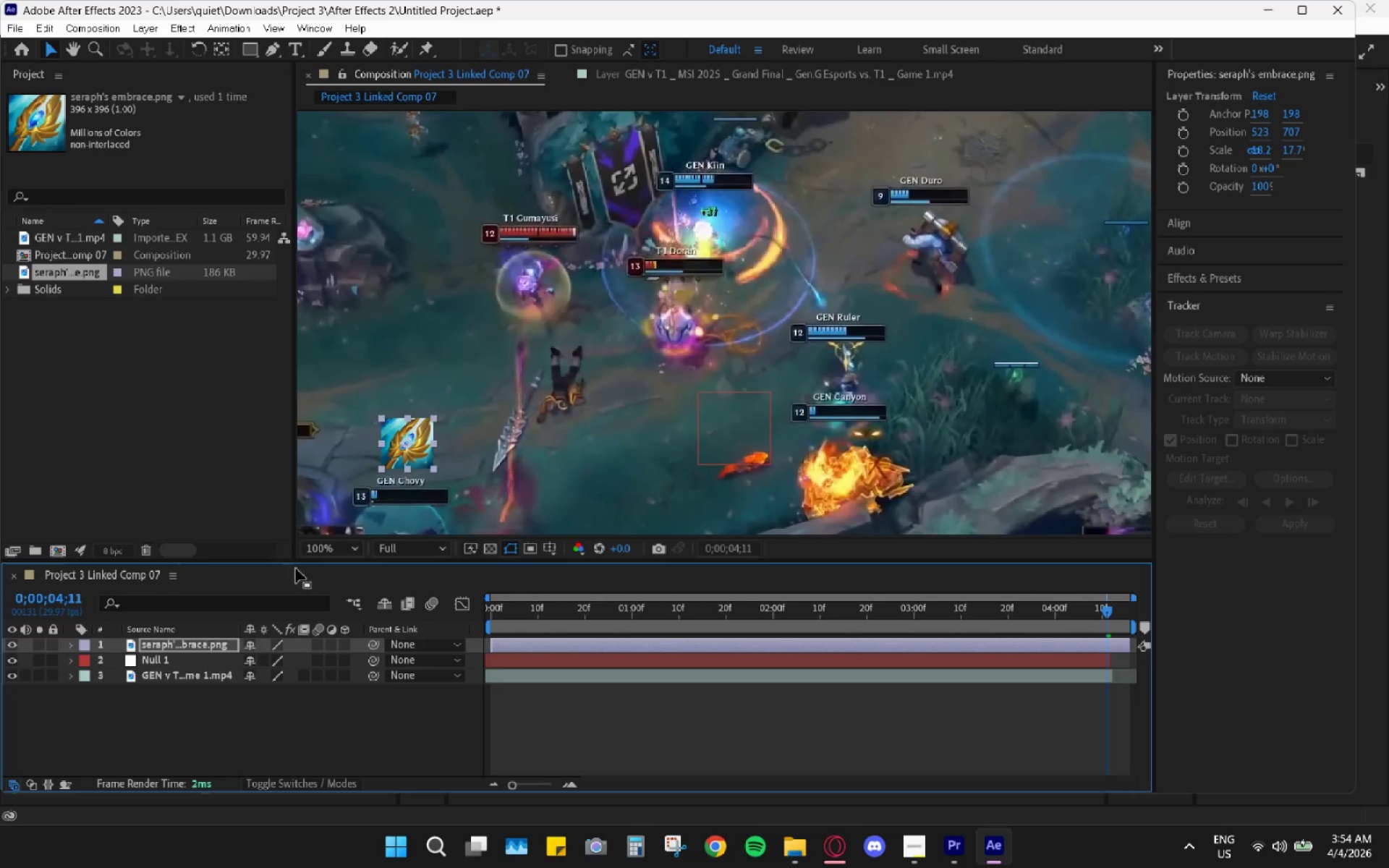 
key(Control+Z)
 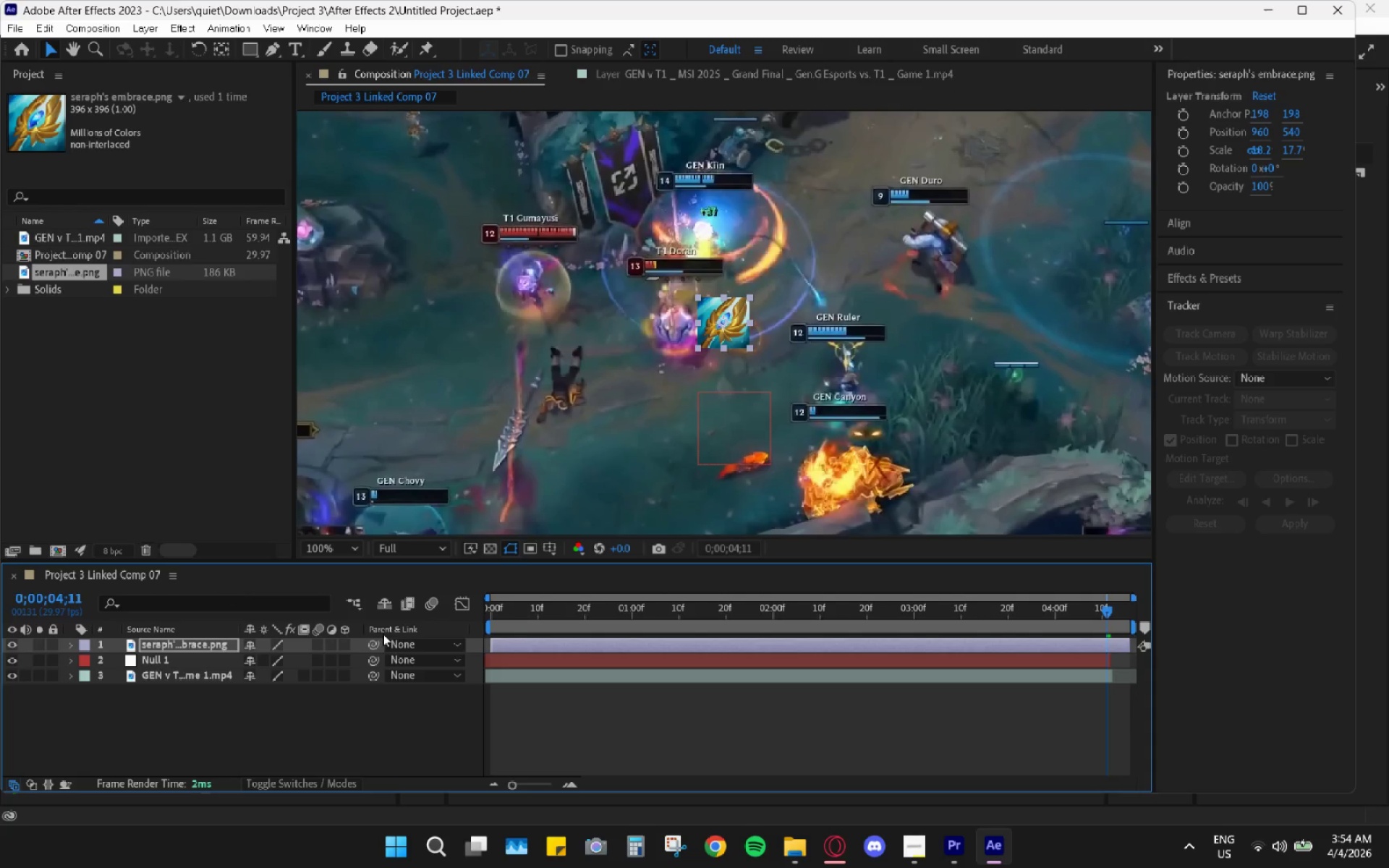 
left_click_drag(start_coordinate=[373, 645], to_coordinate=[187, 666])
 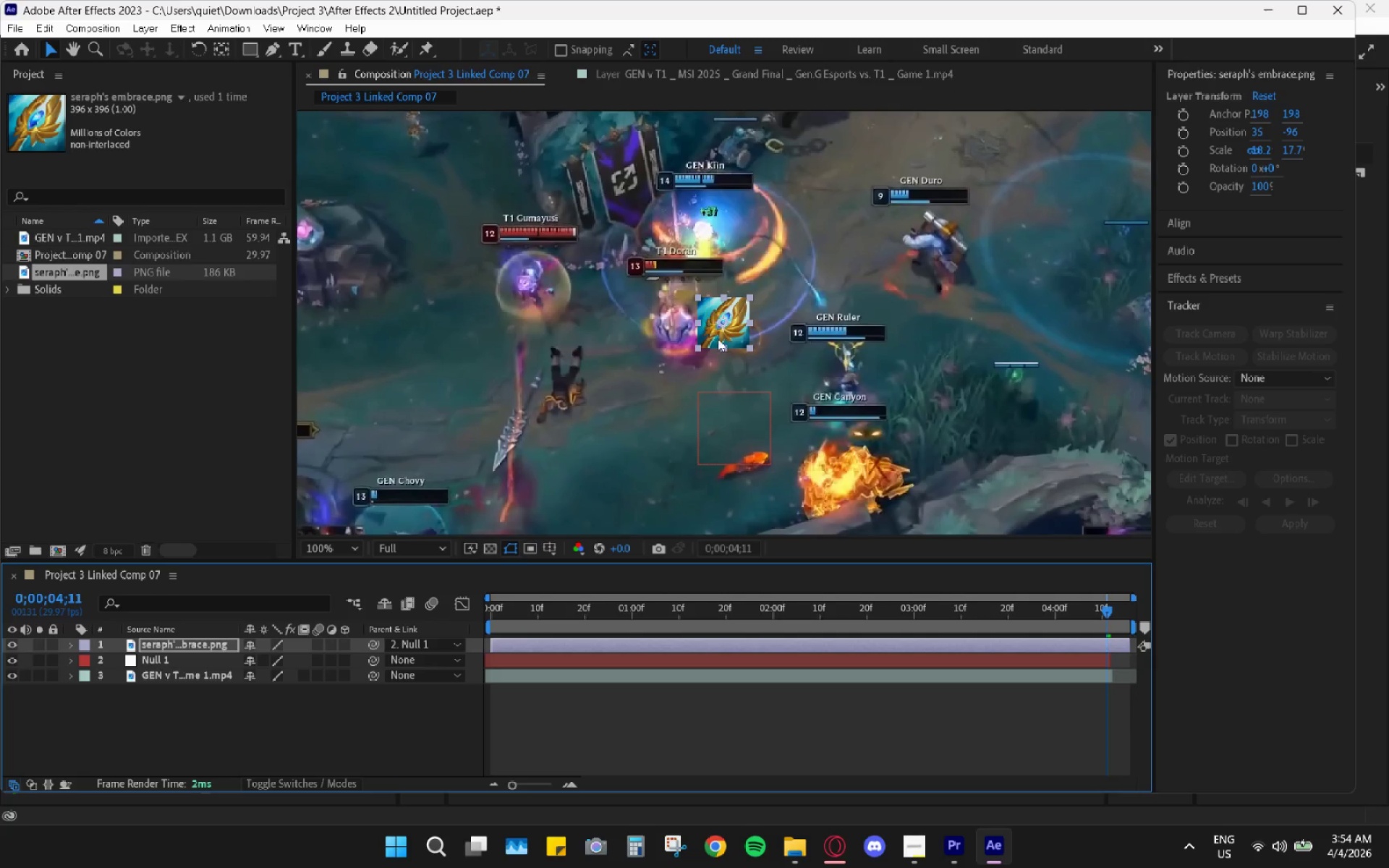 
left_click_drag(start_coordinate=[736, 315], to_coordinate=[419, 436])
 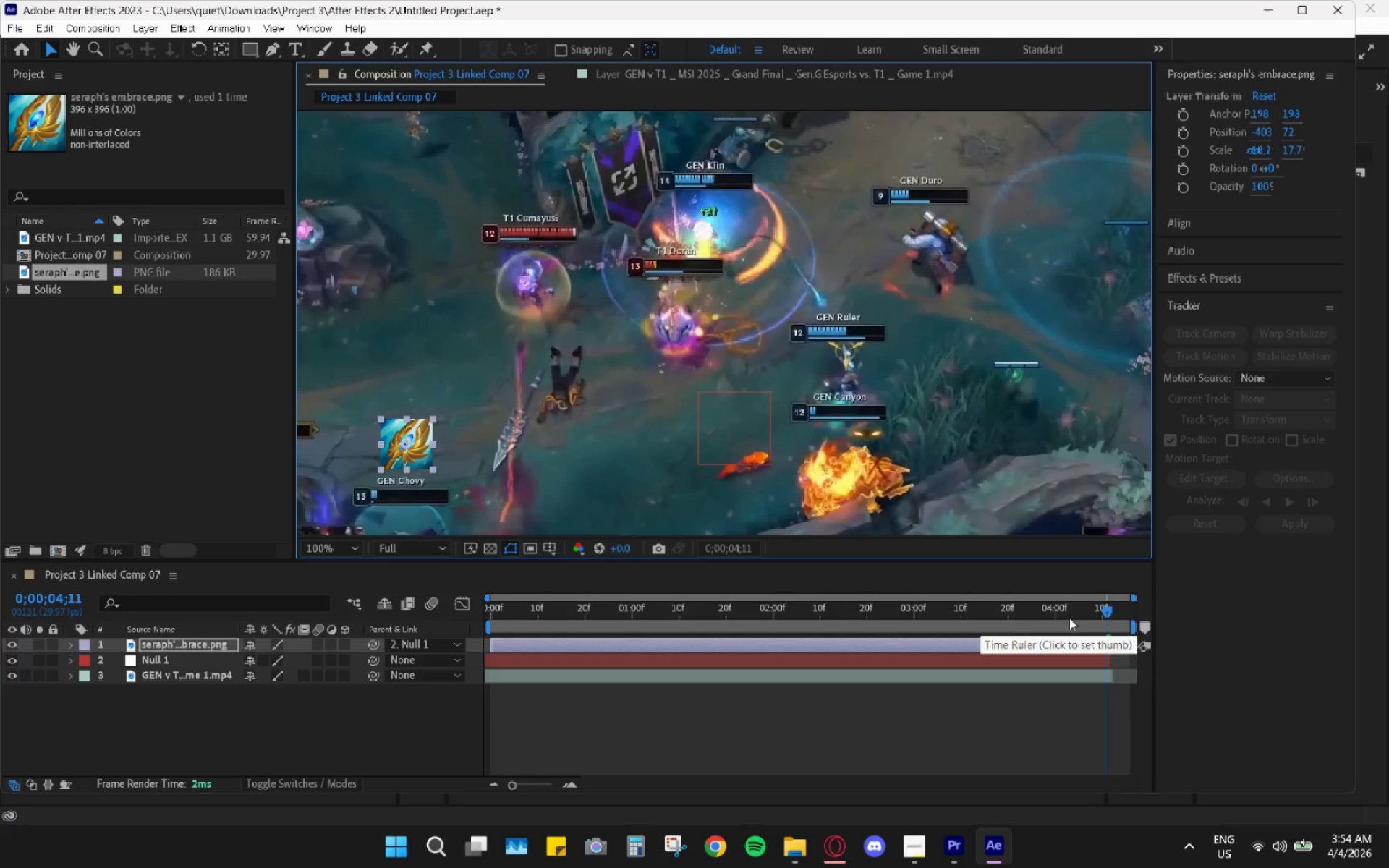 
key(Space)
 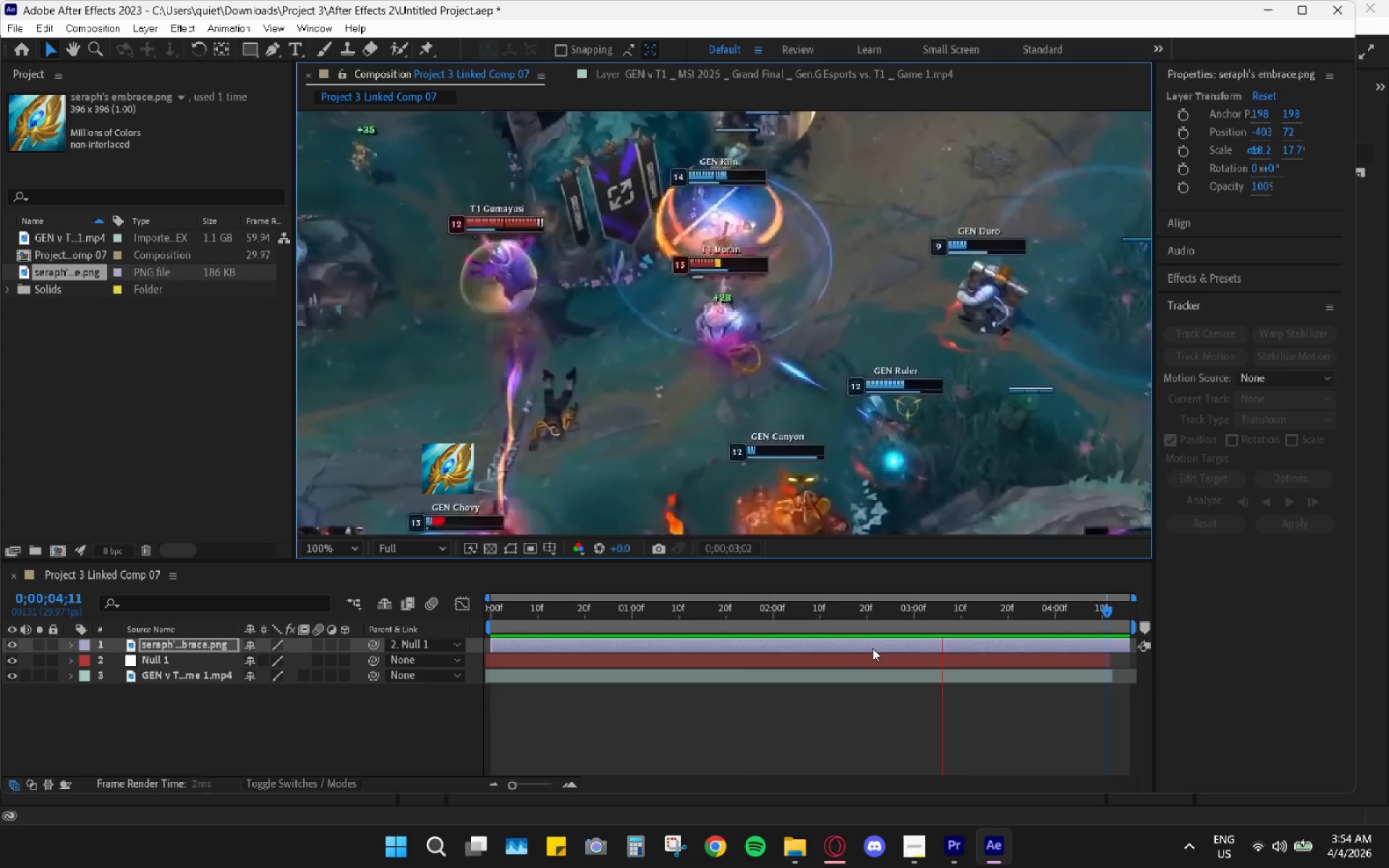 
key(Space)
 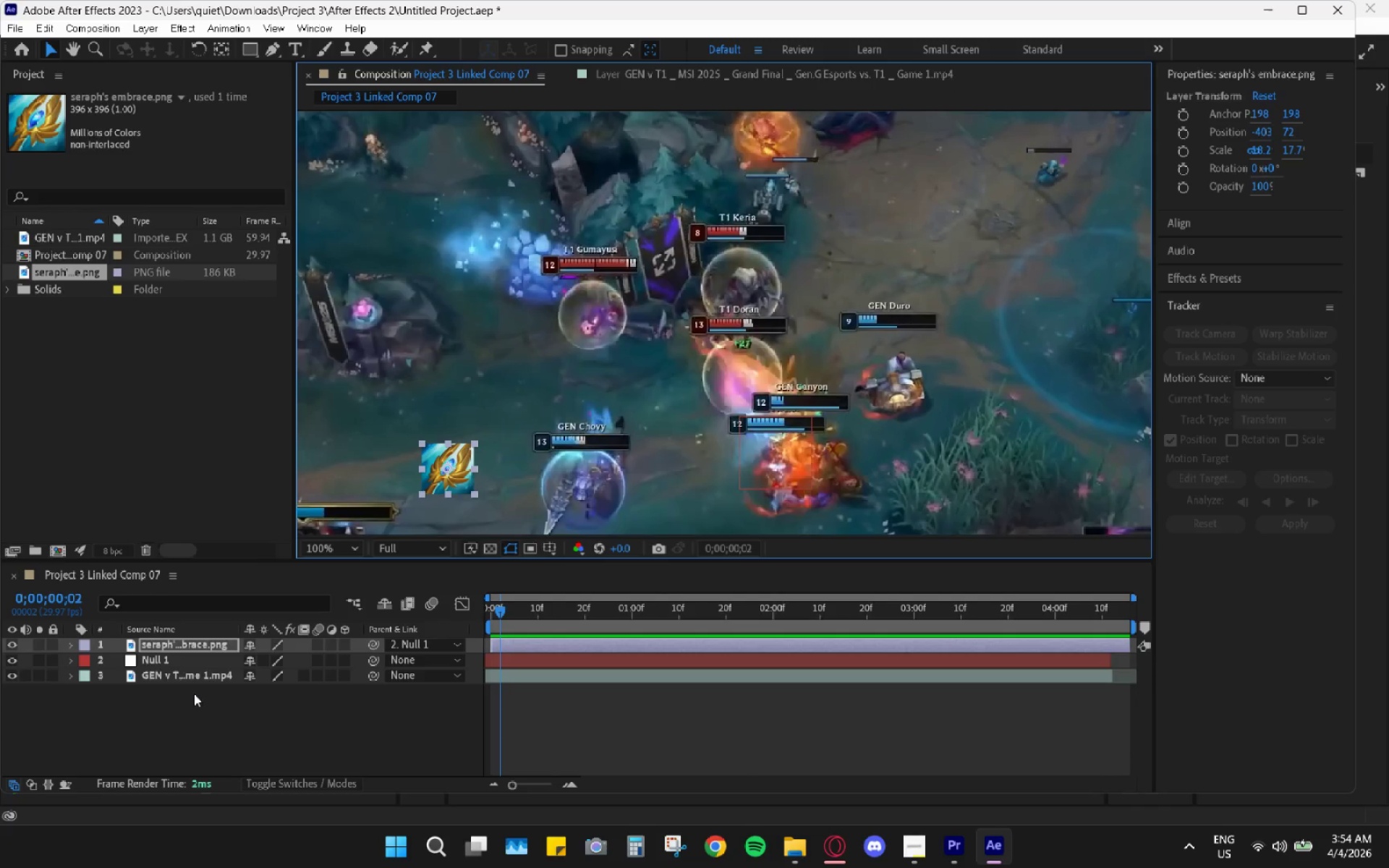 
left_click([207, 660])
 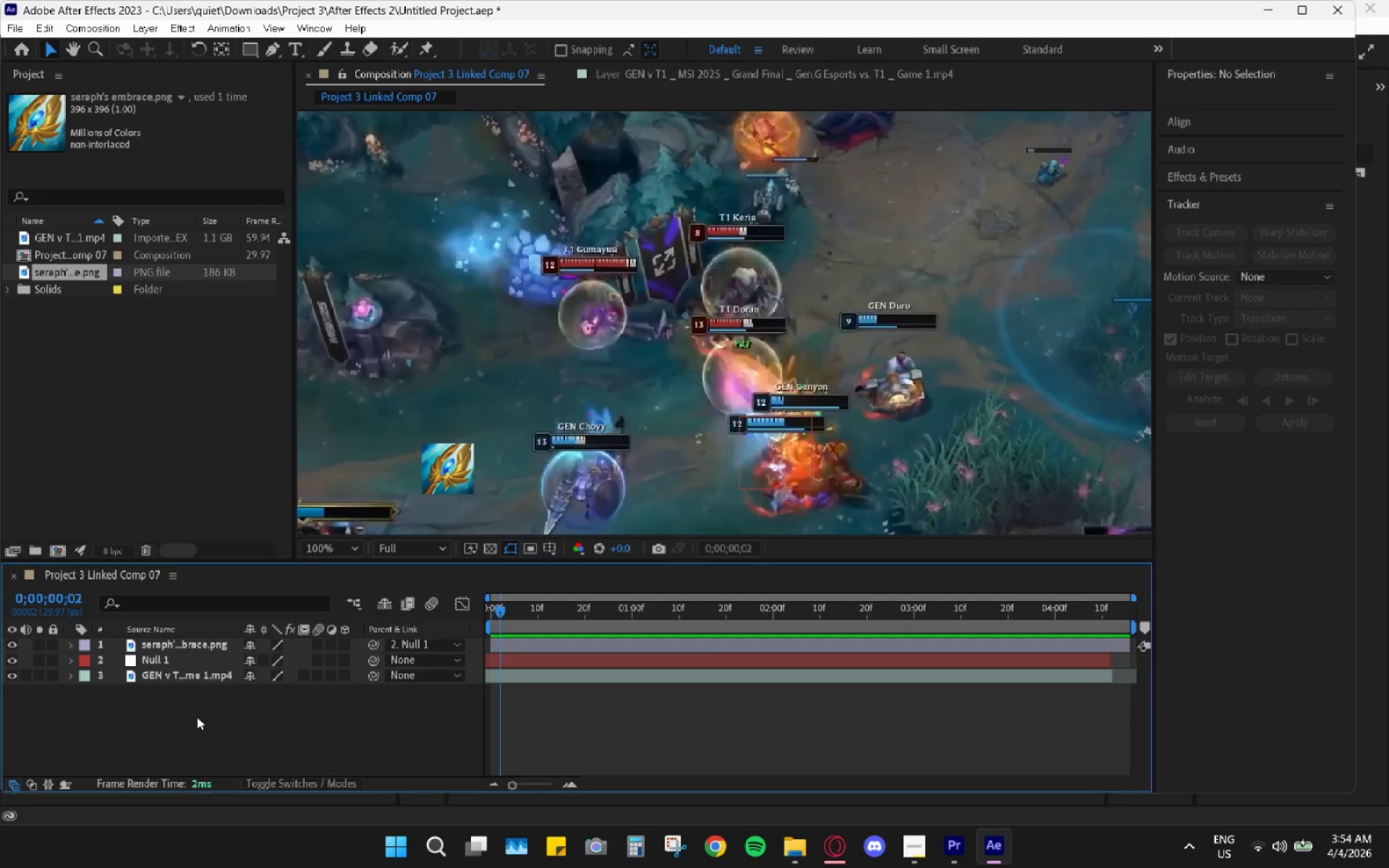 
double_click([206, 681])
 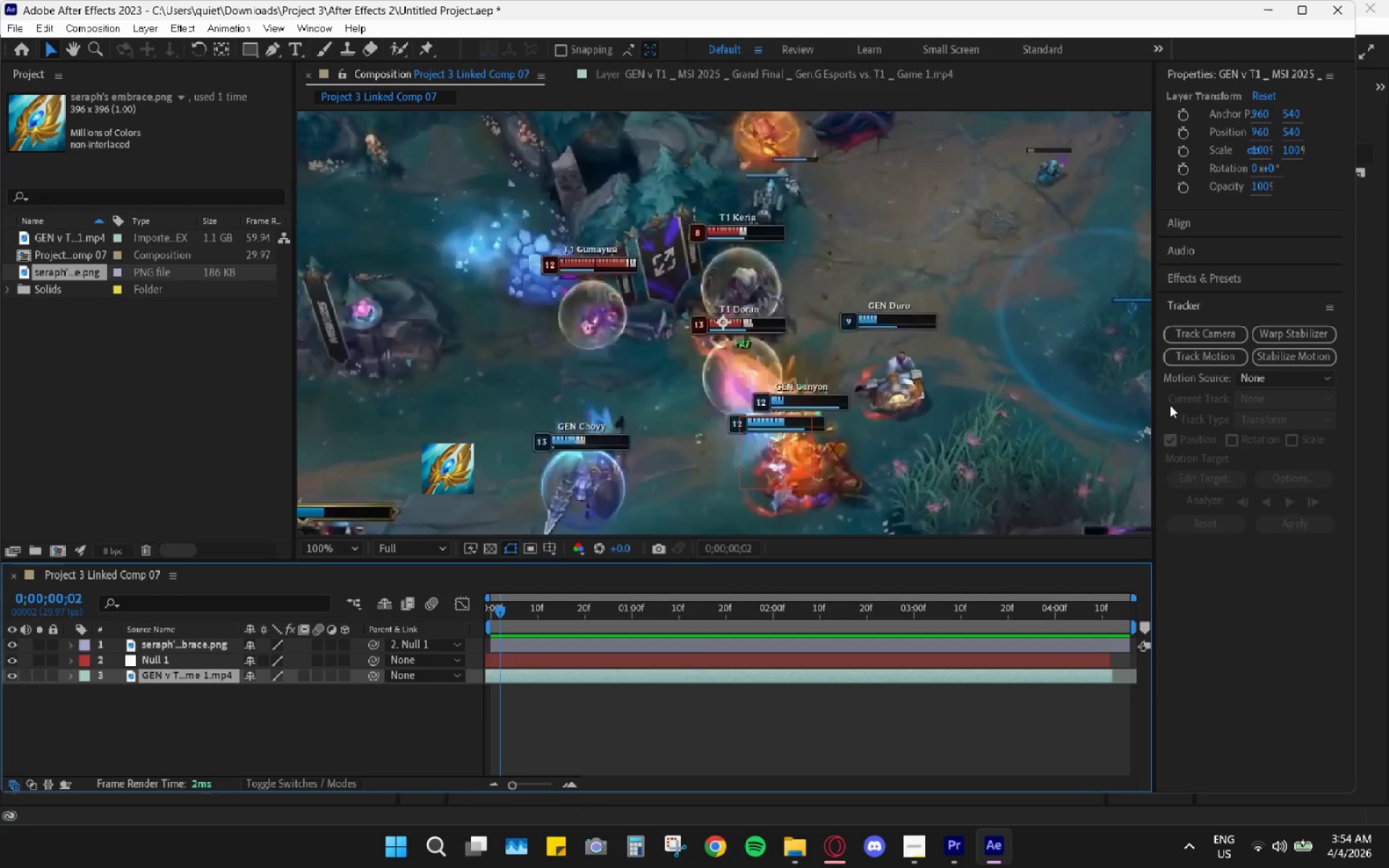 
key(Control+Z)
 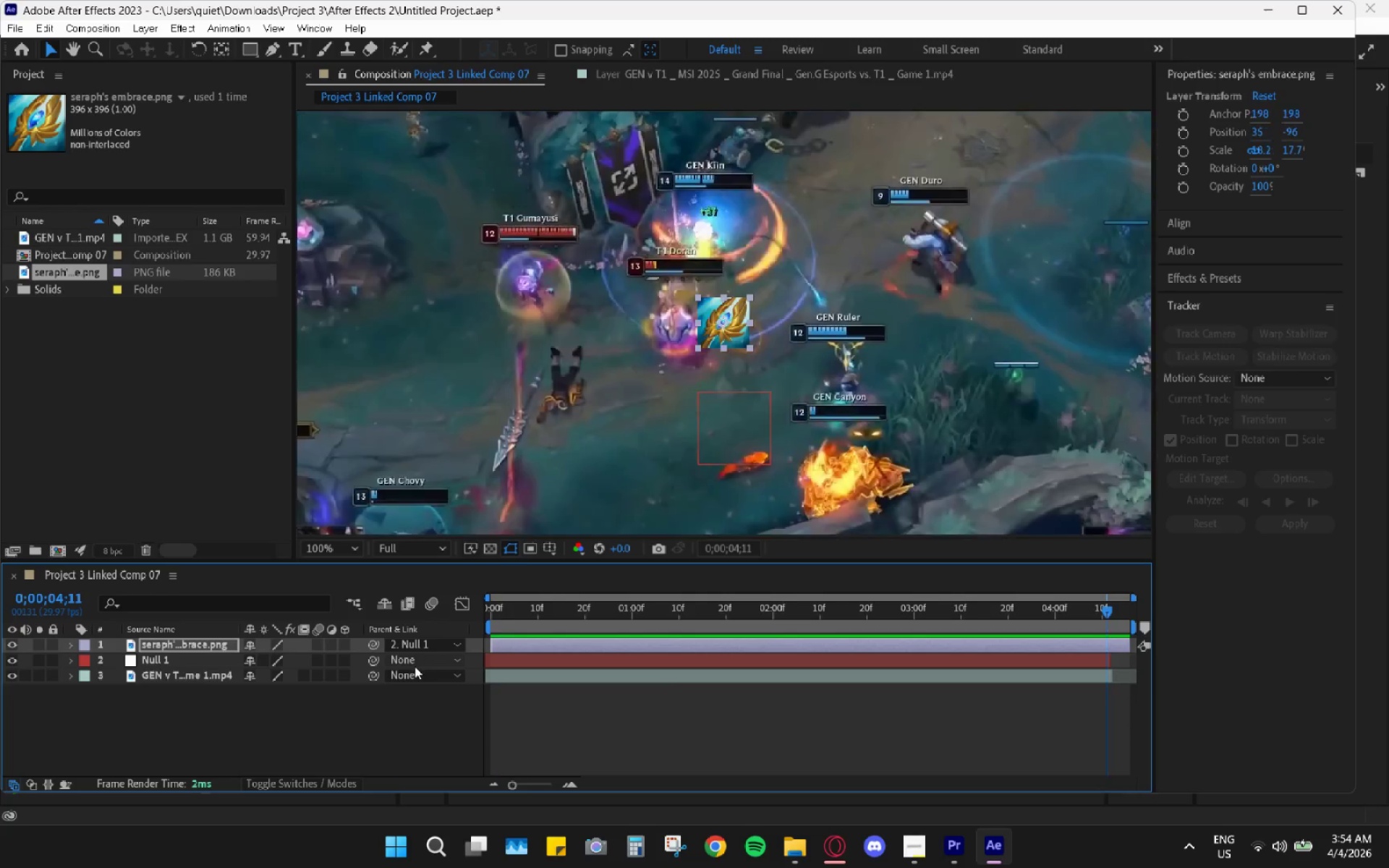 
key(Control+Z)
 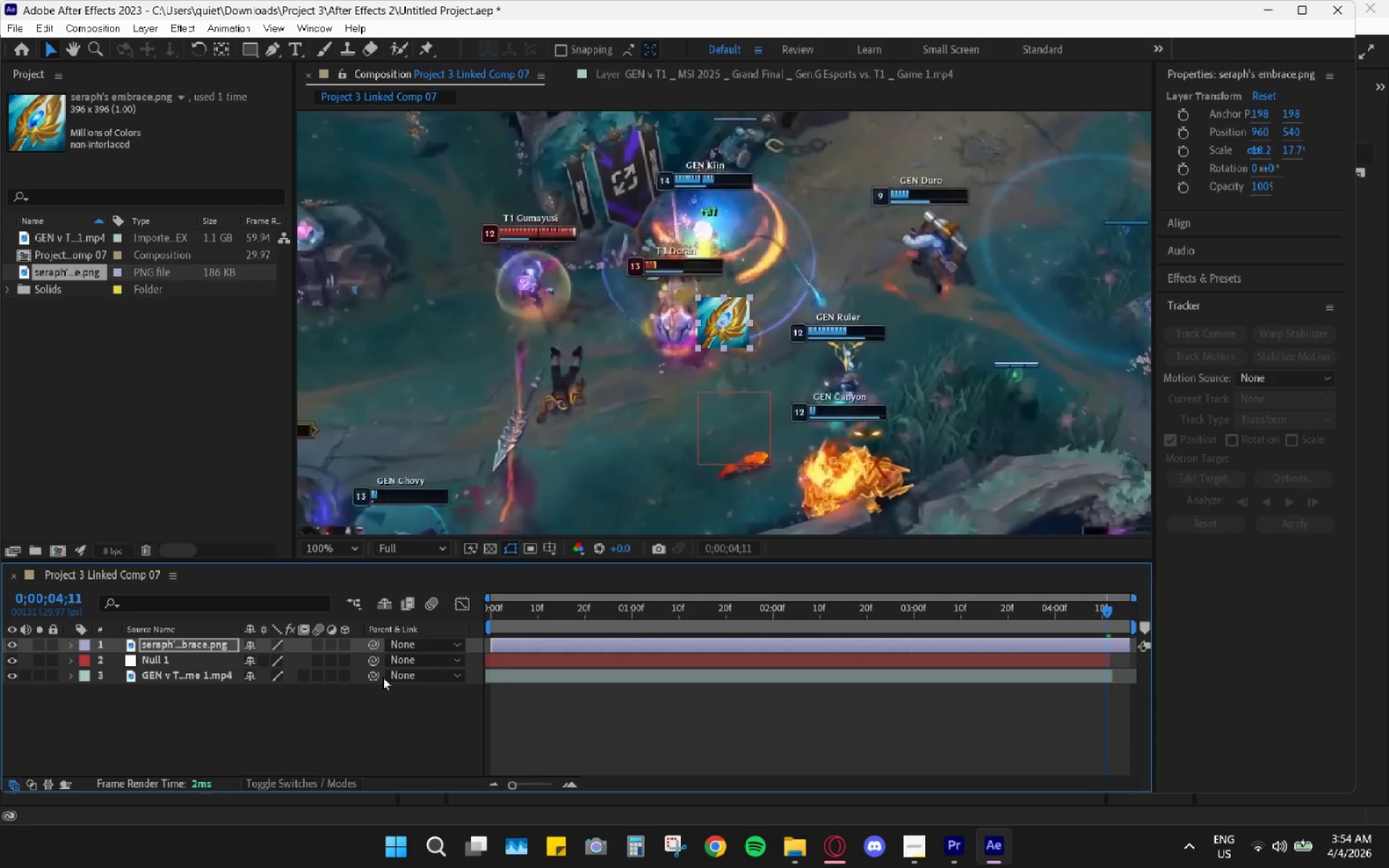 
key(Control+Z)
 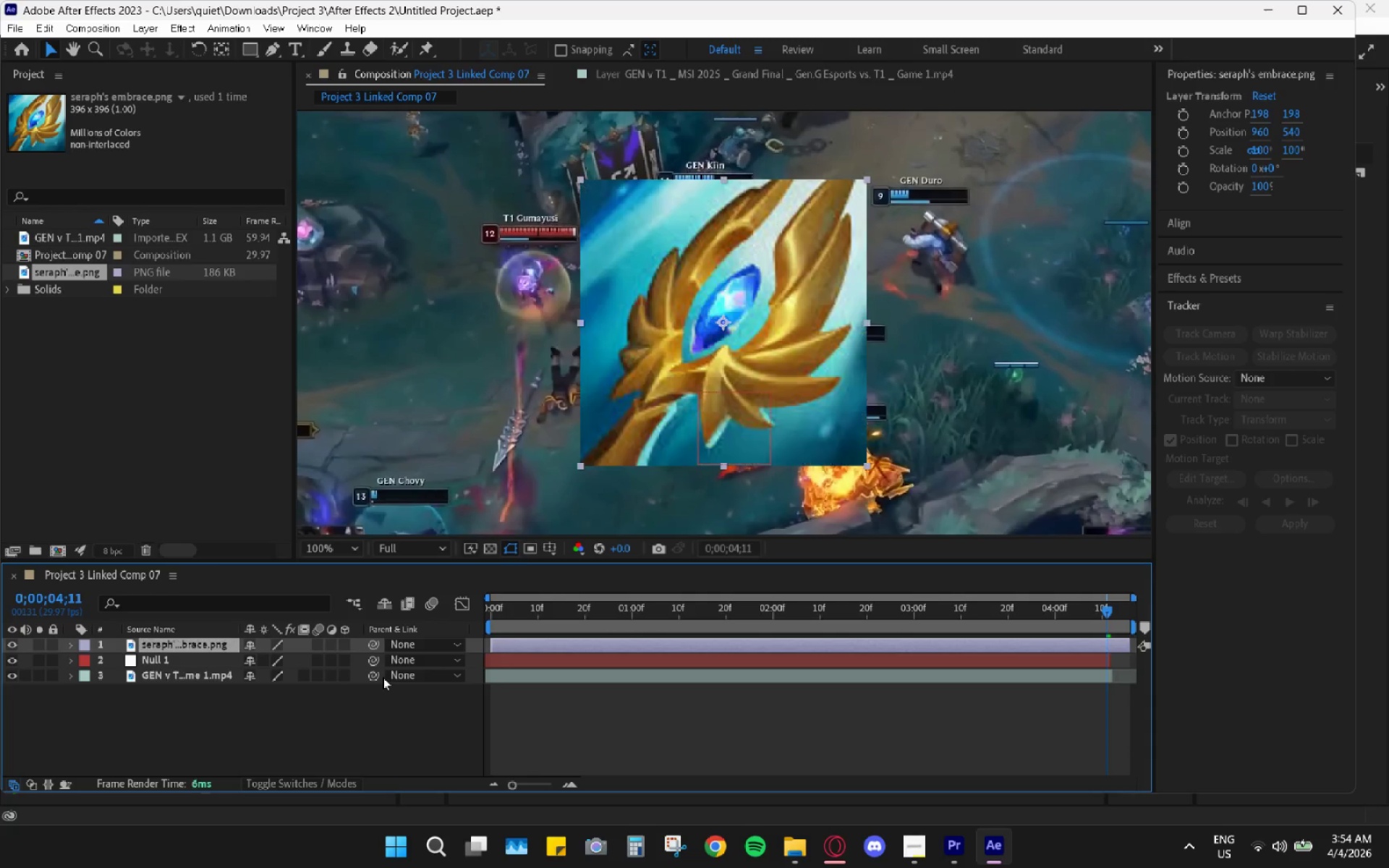 
key(Control+Z)
 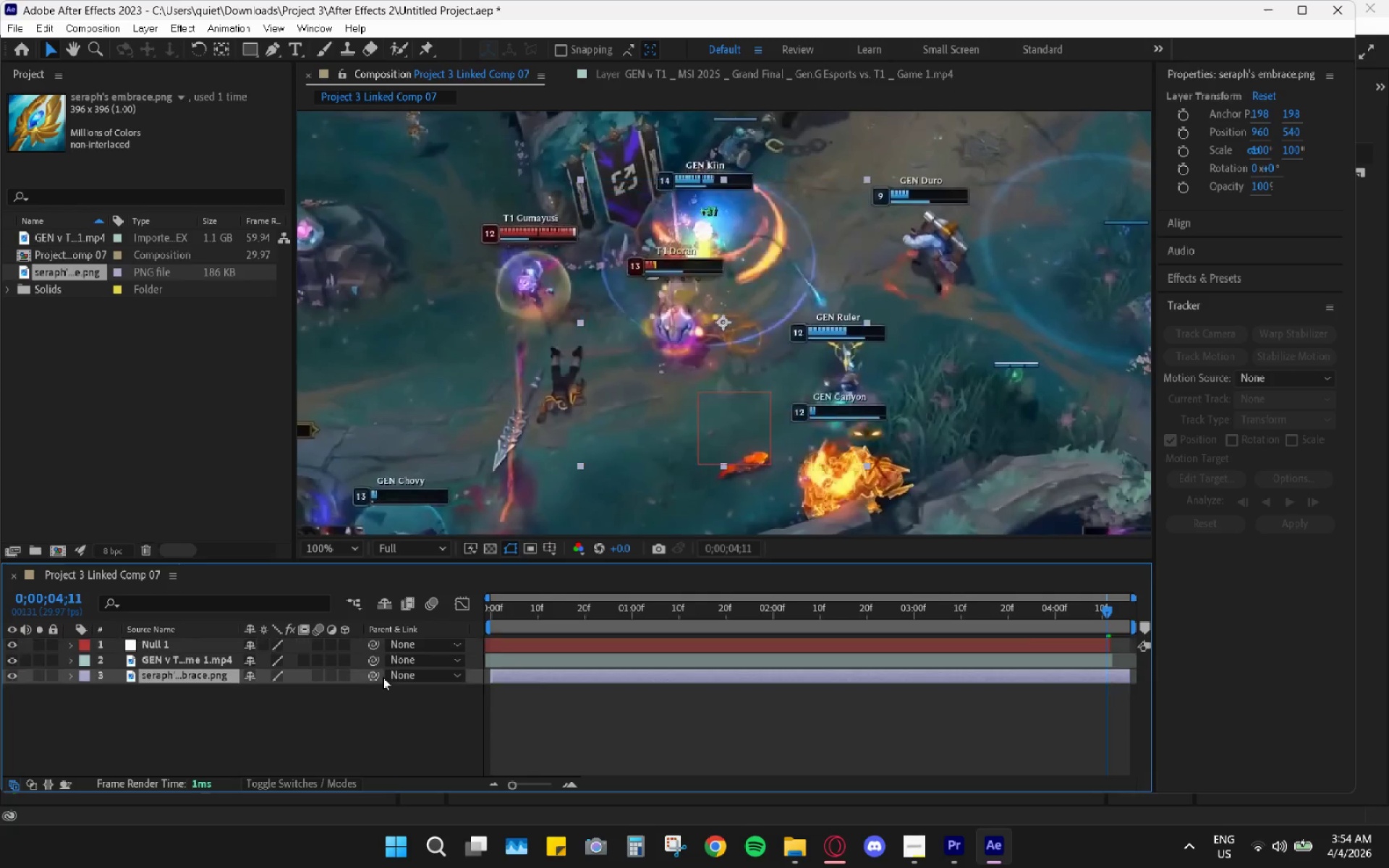 
key(Control+Z)
 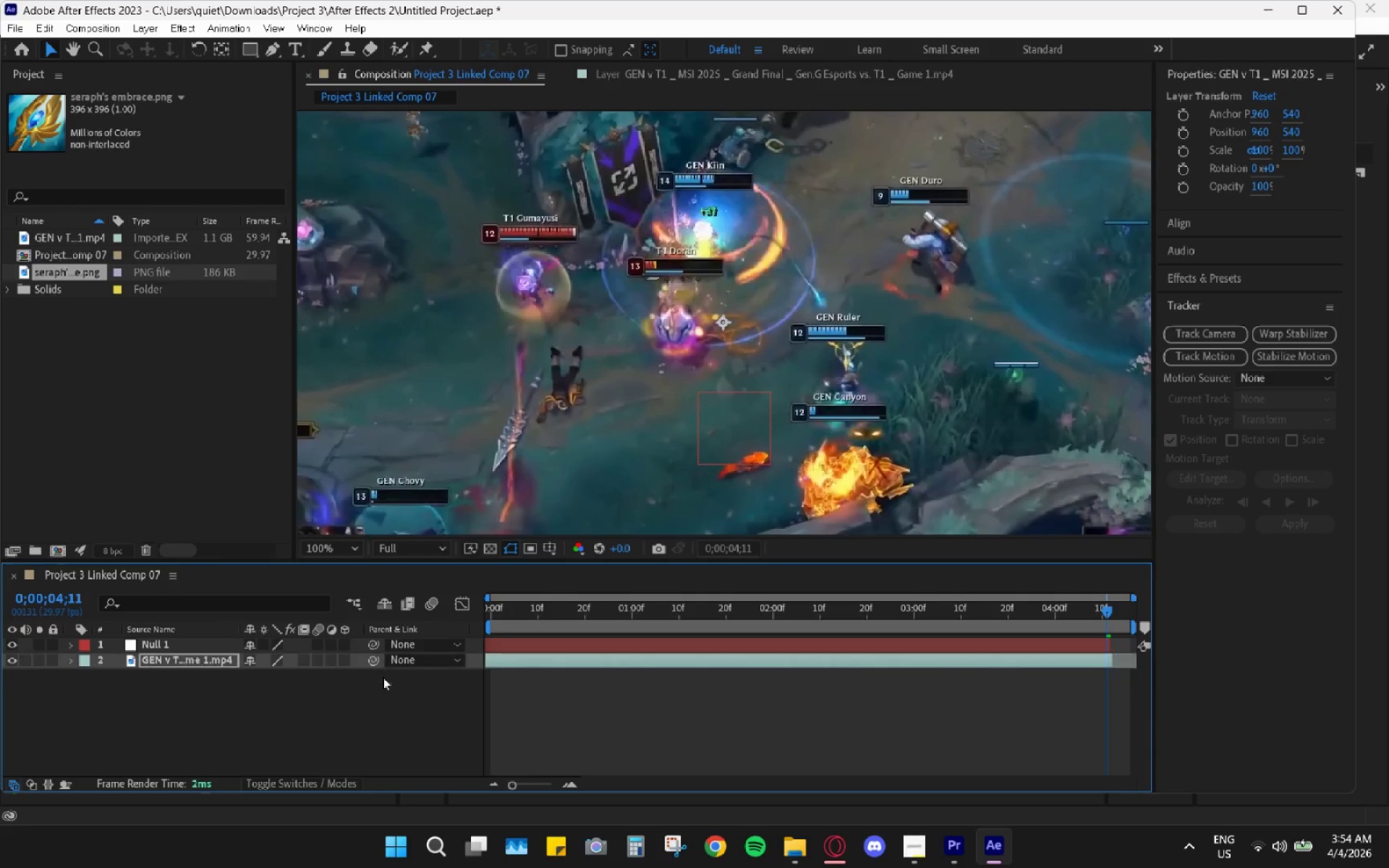 
key(Control+Z)
 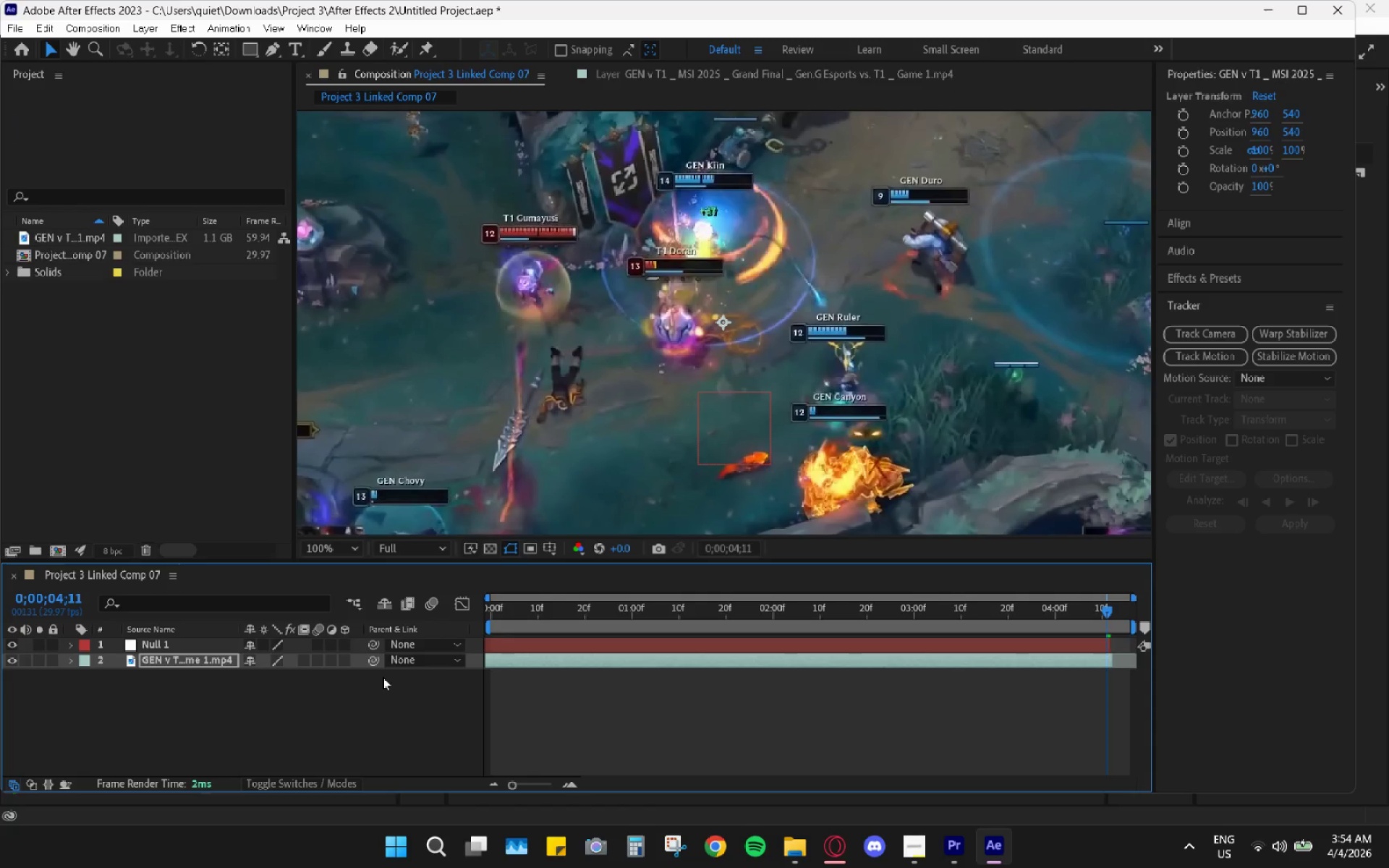 
key(Control+Z)
 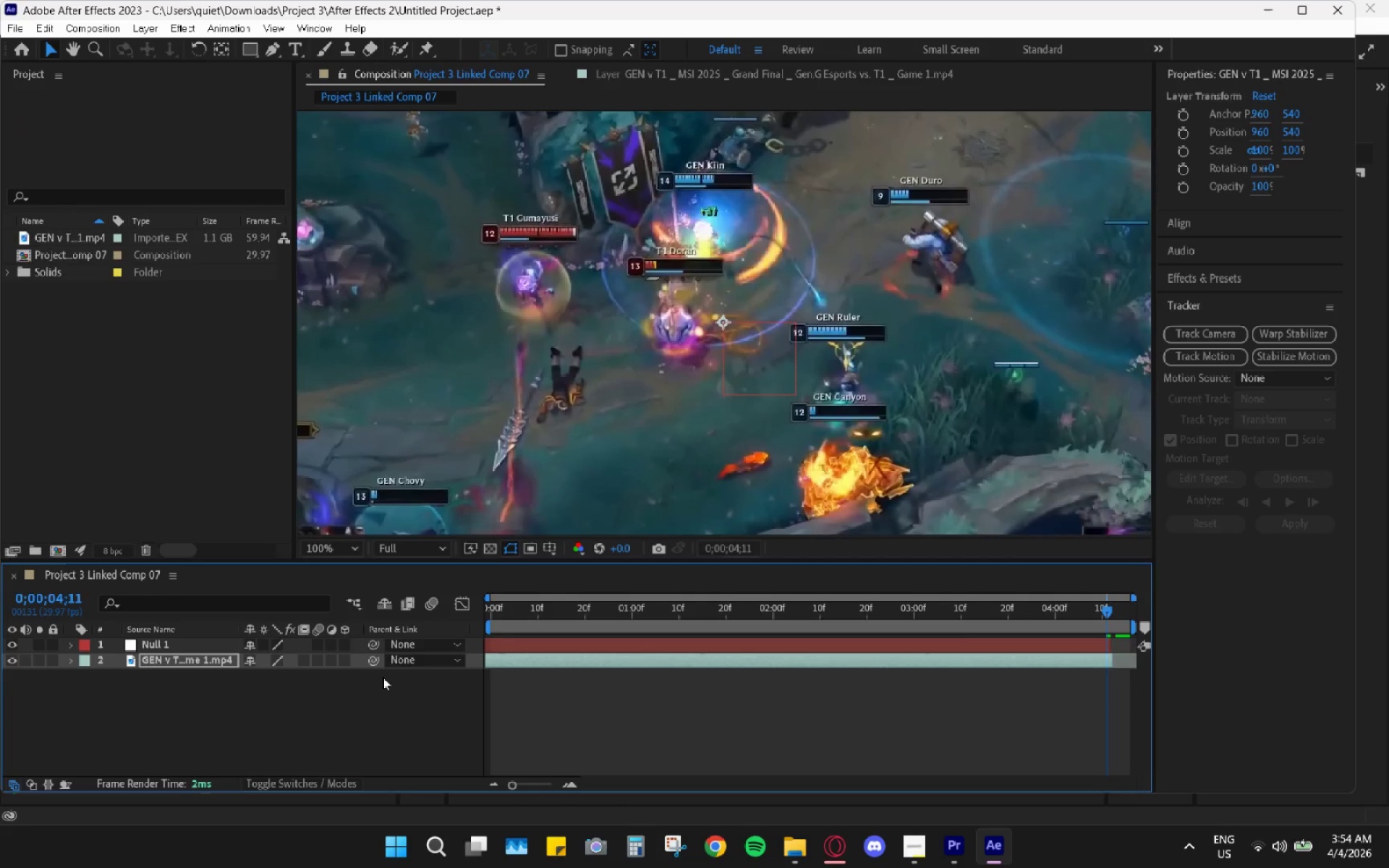 
key(Control+Z)
 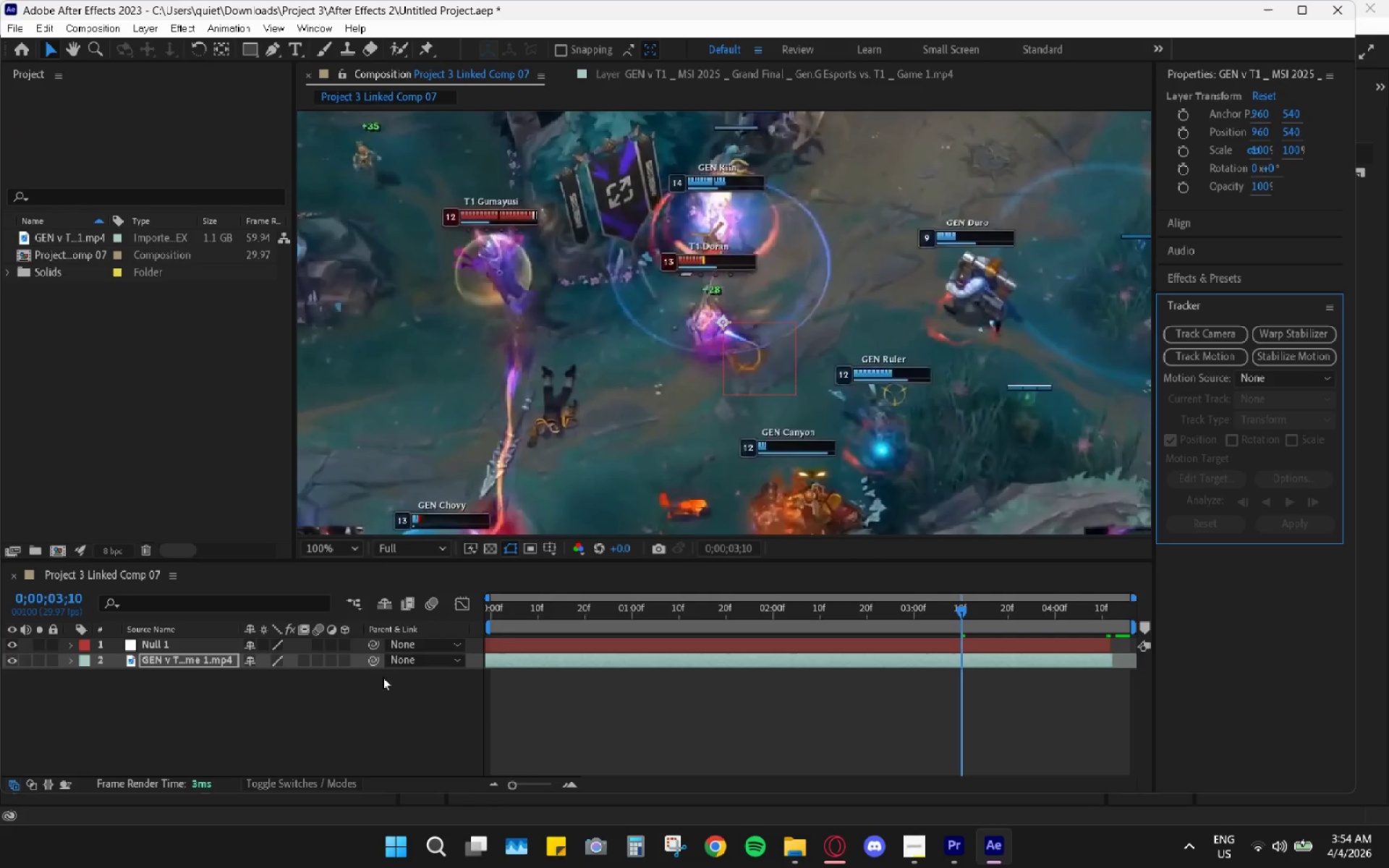 
key(Control+Z)
 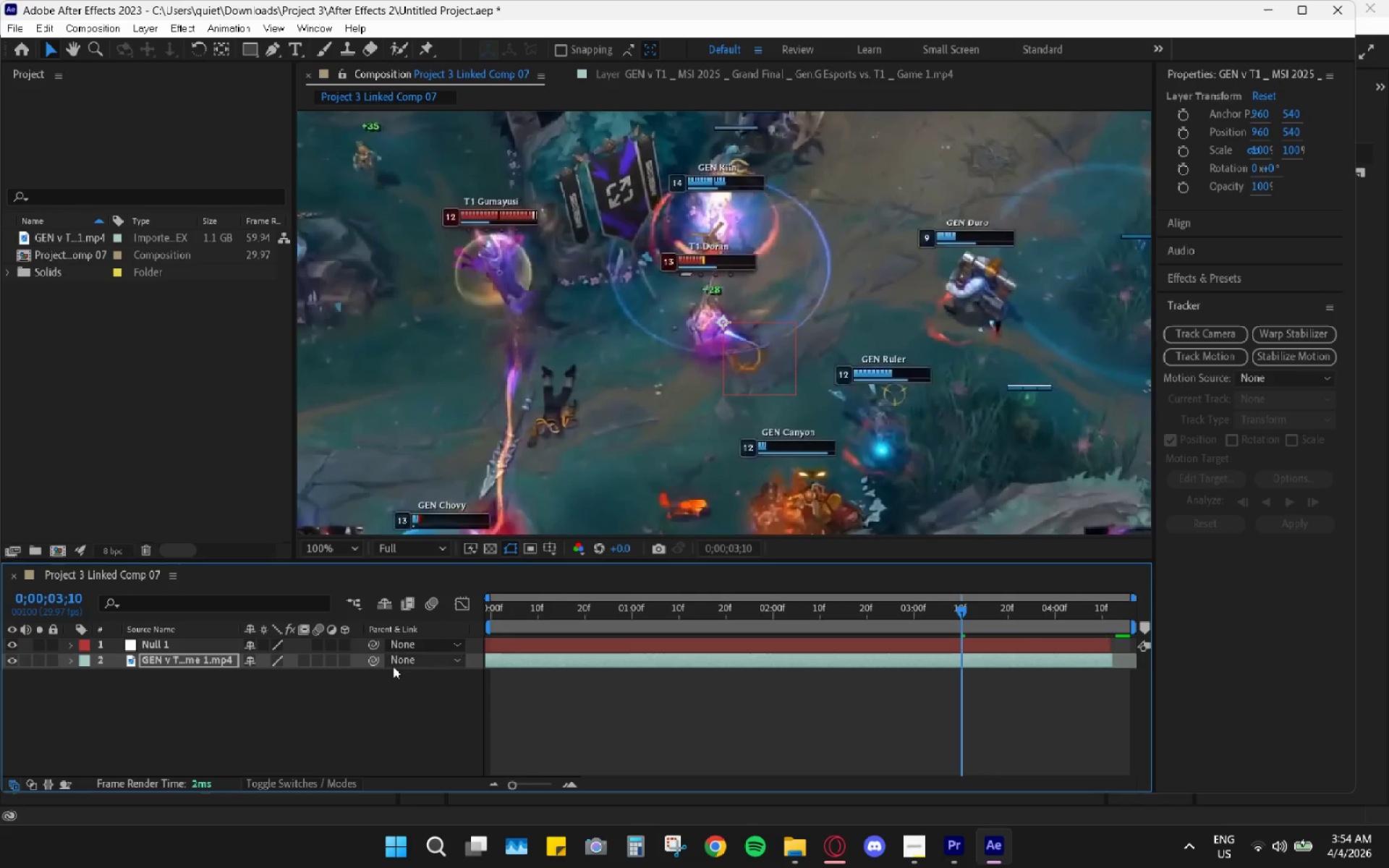 
key(Control+Z)
 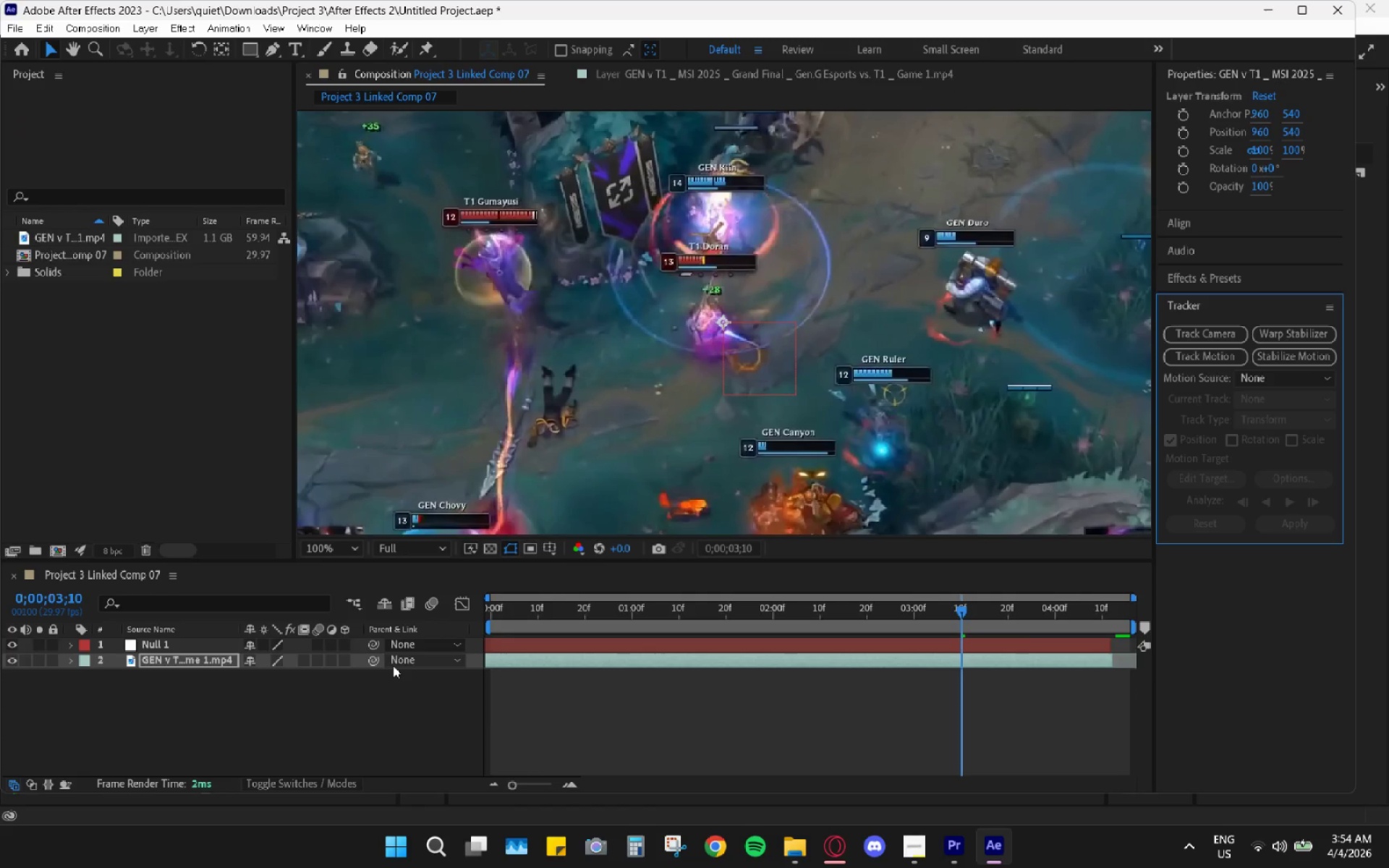 
key(Control+Z)
 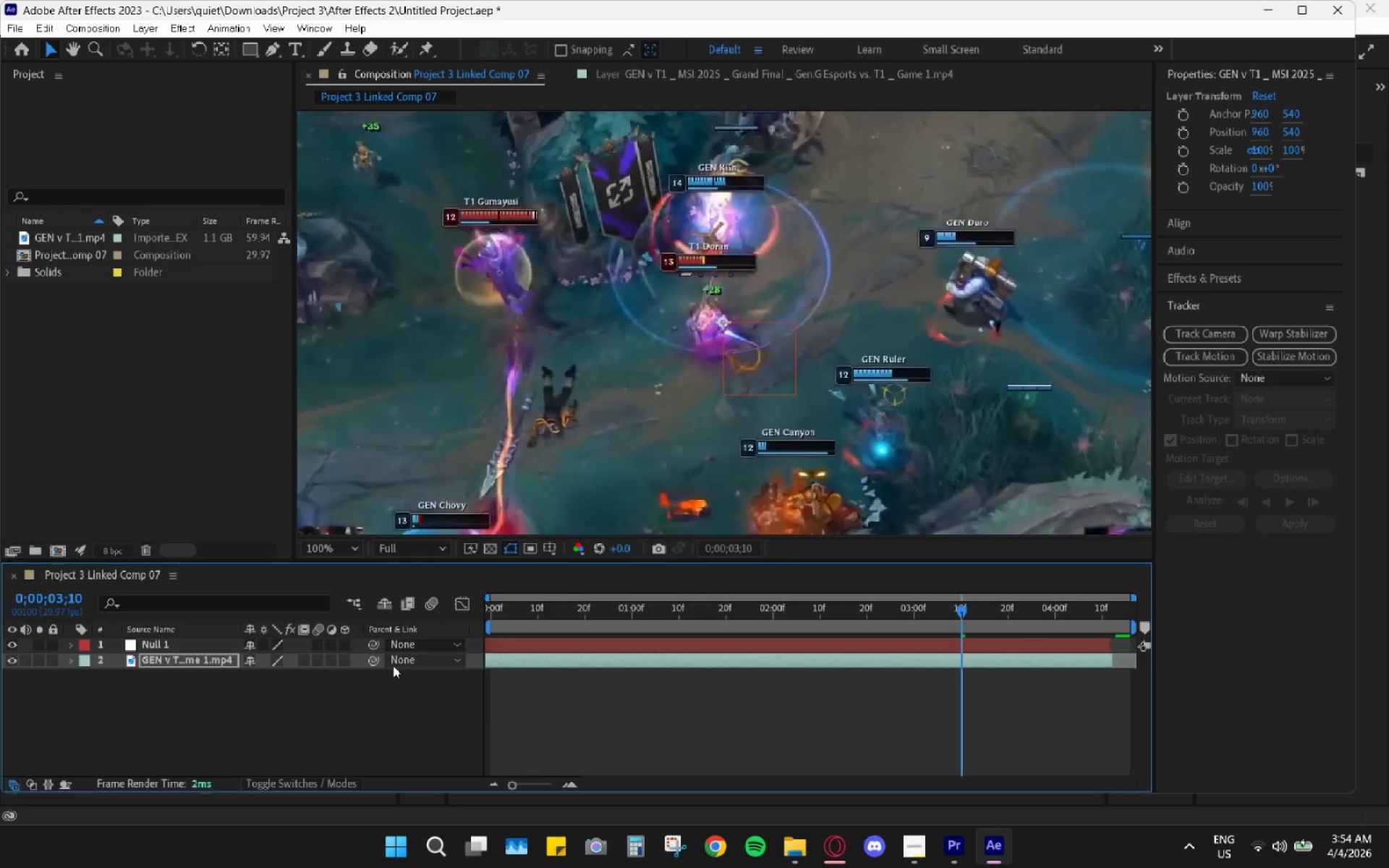 
key(Control+Z)
 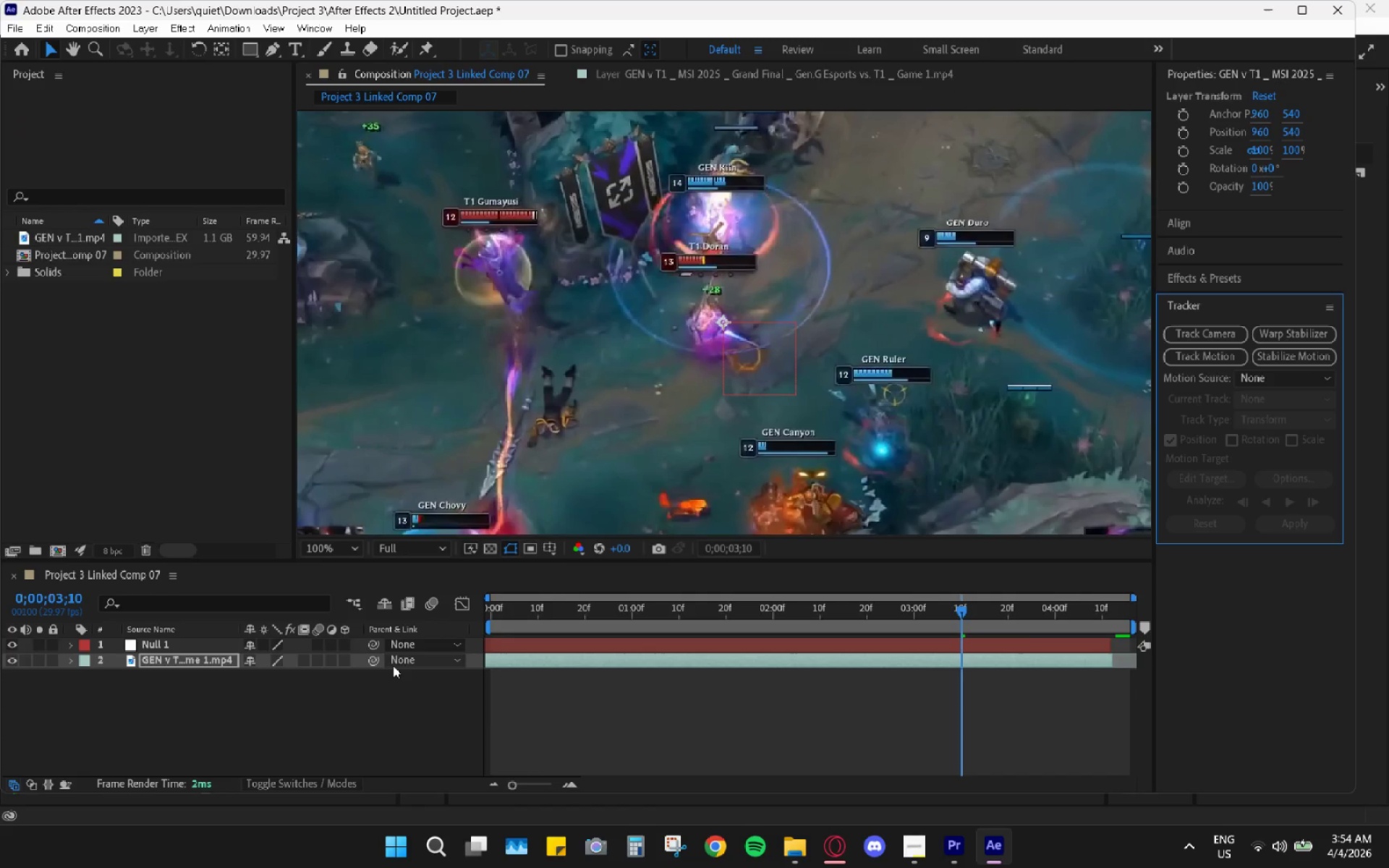 
key(Control+Z)
 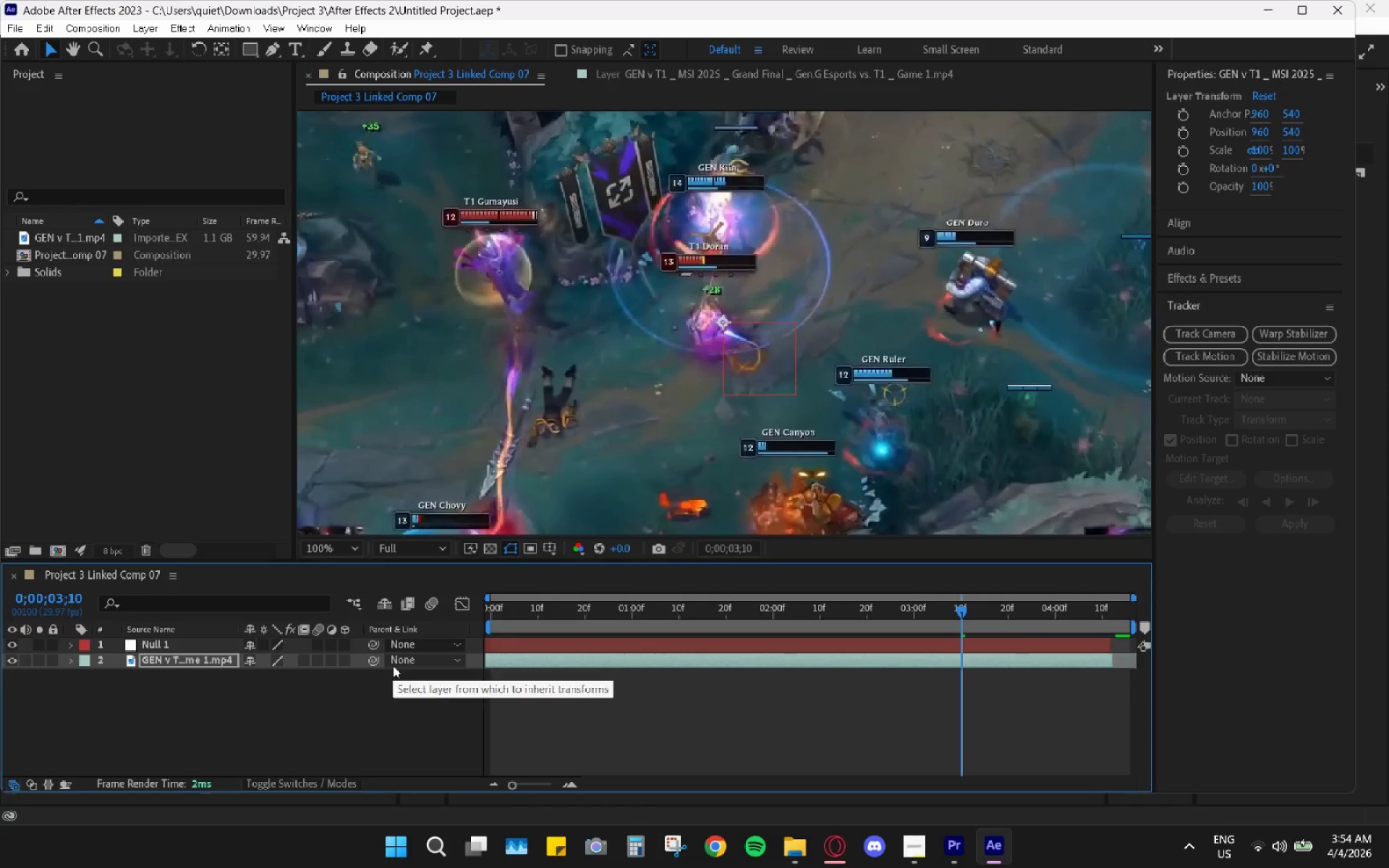 
key(Control+Z)
 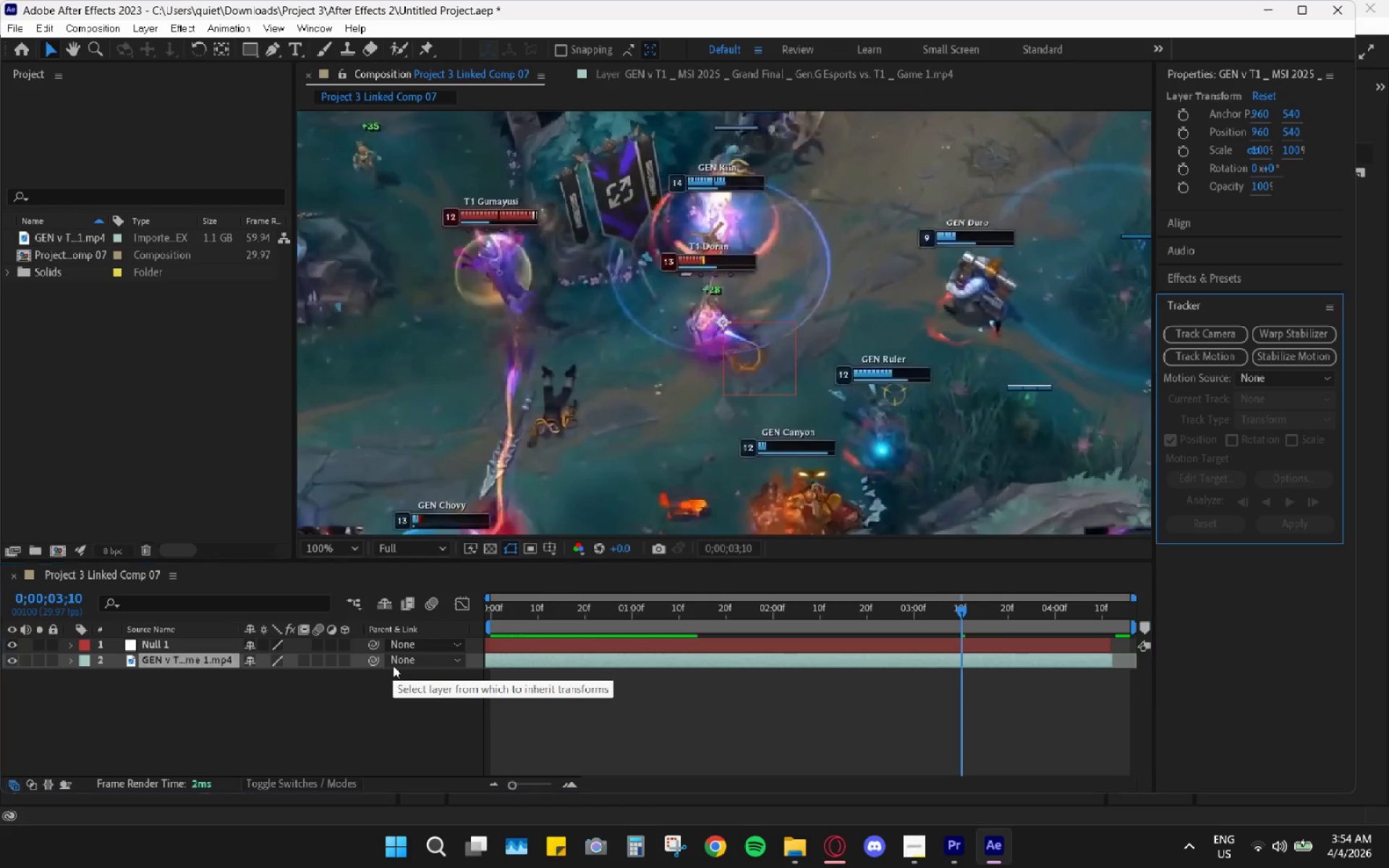 
key(Control+Z)
 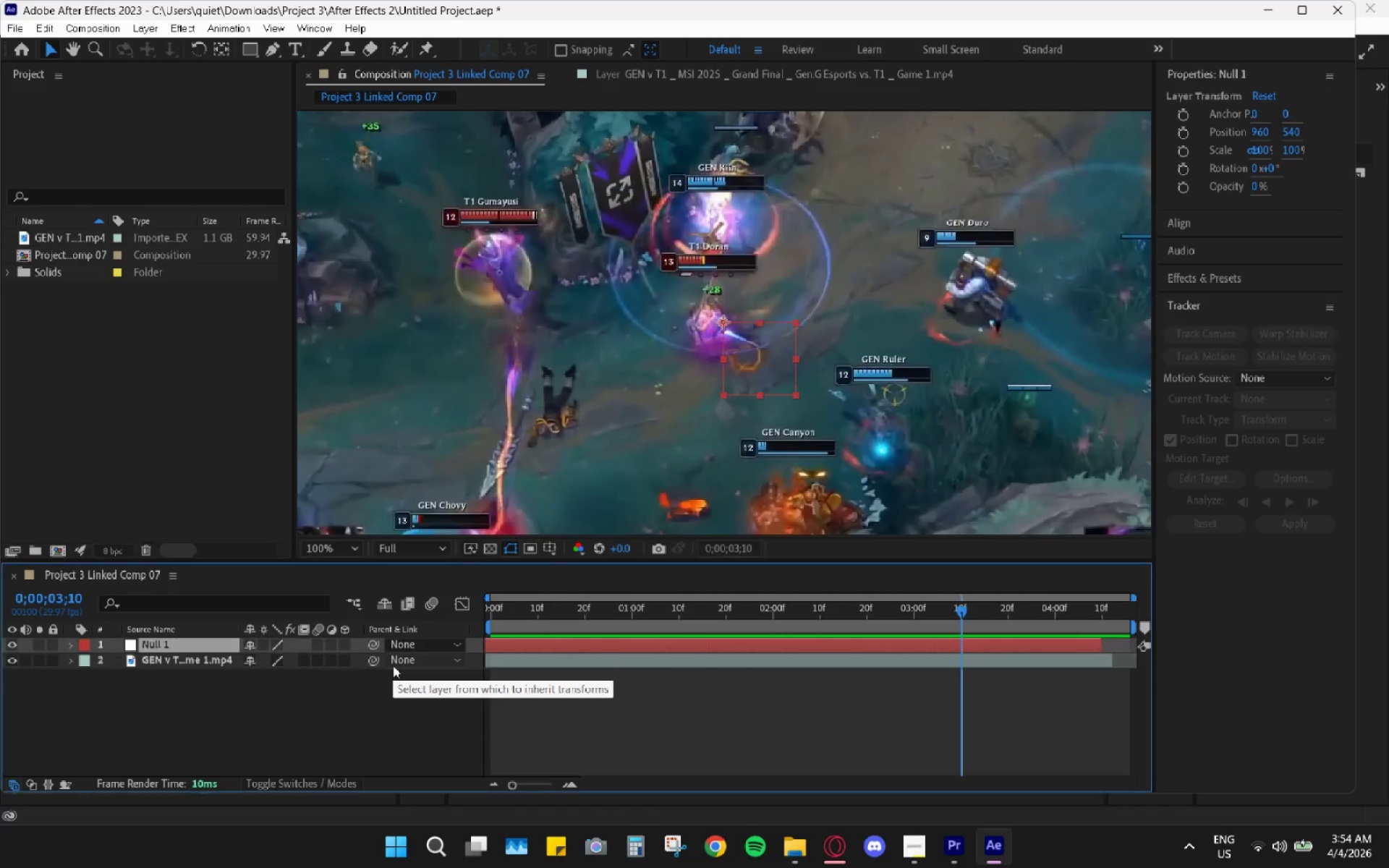 
key(Control+Z)
 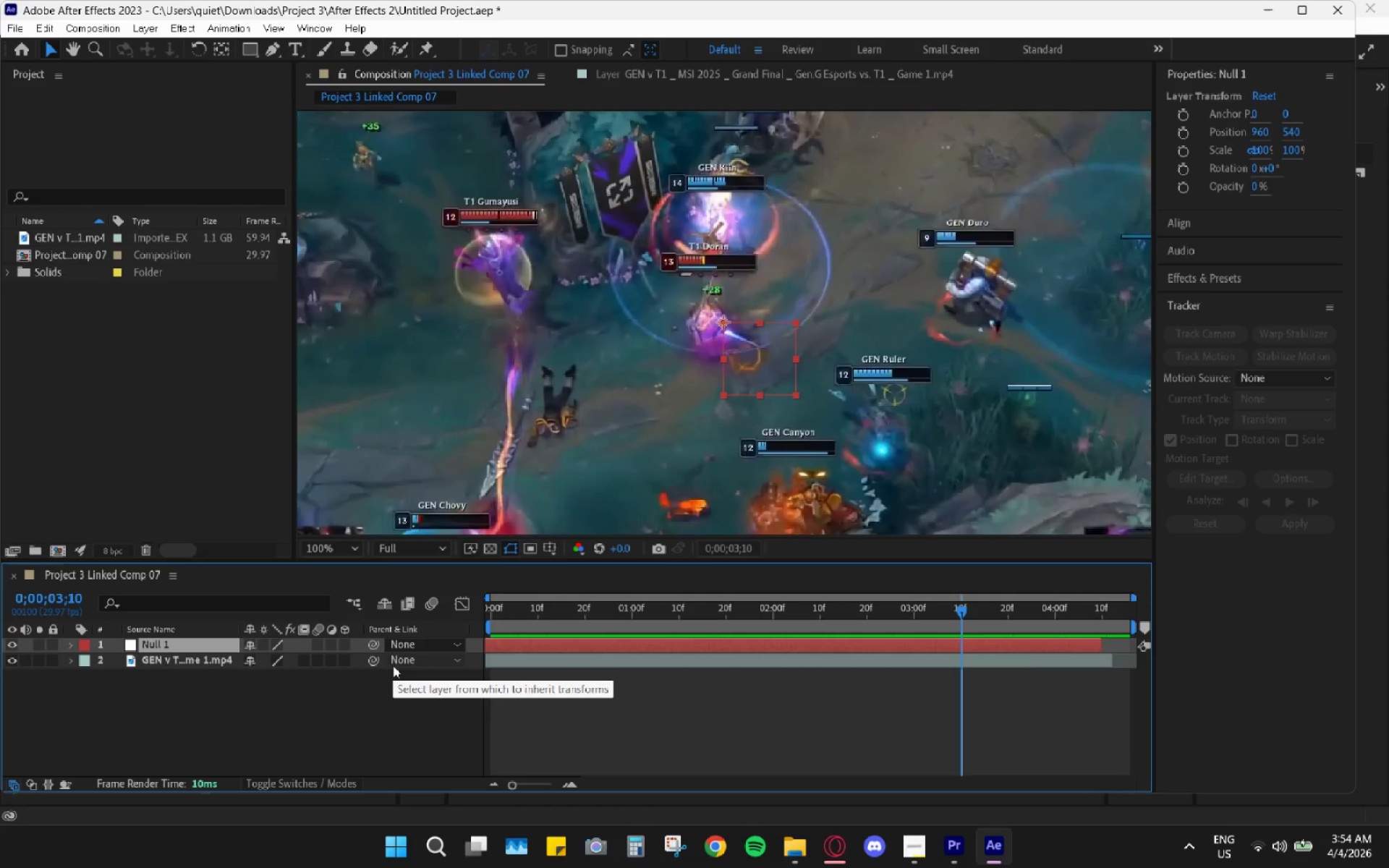 
key(Control+Z)
 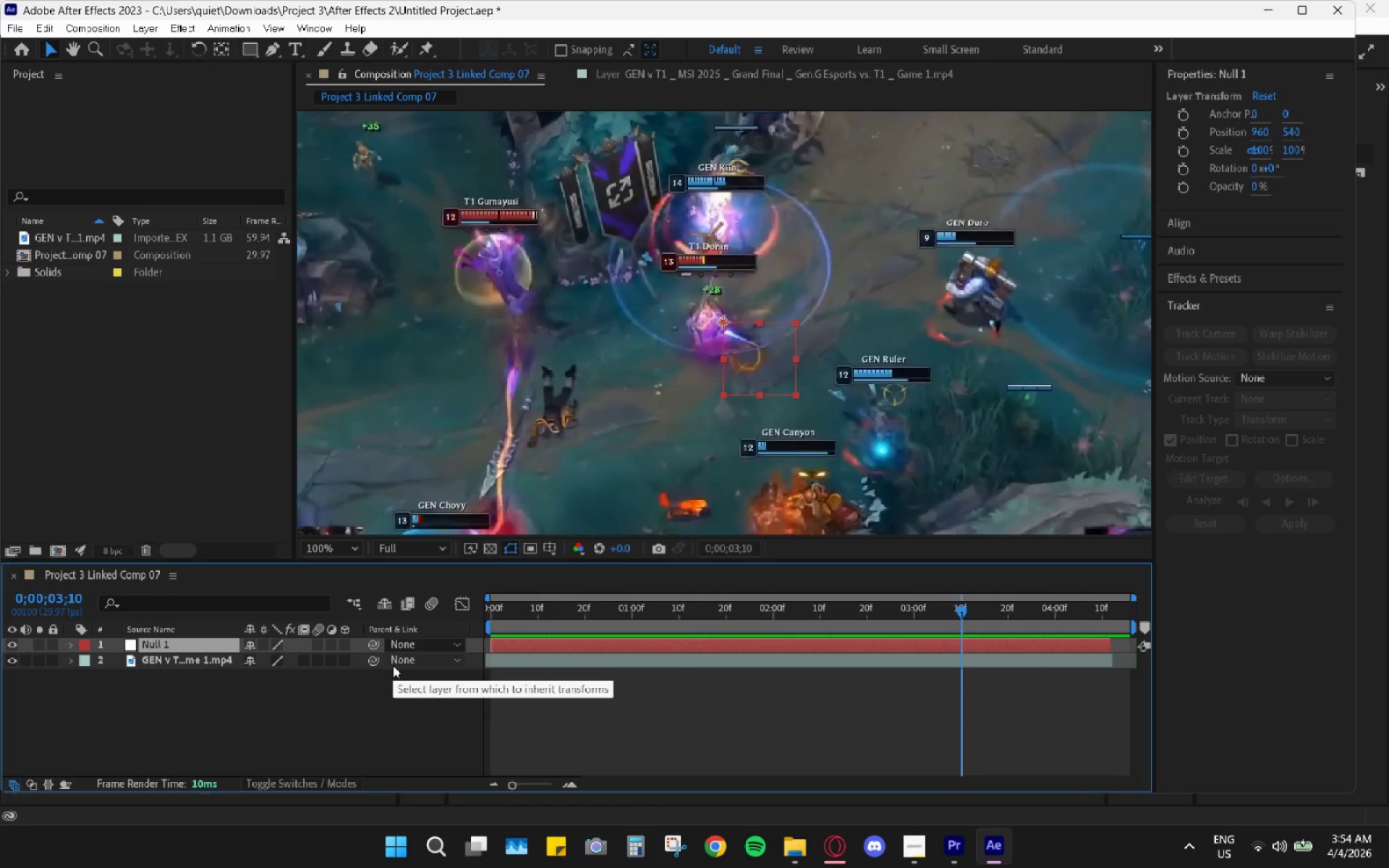 
key(Control+Z)
 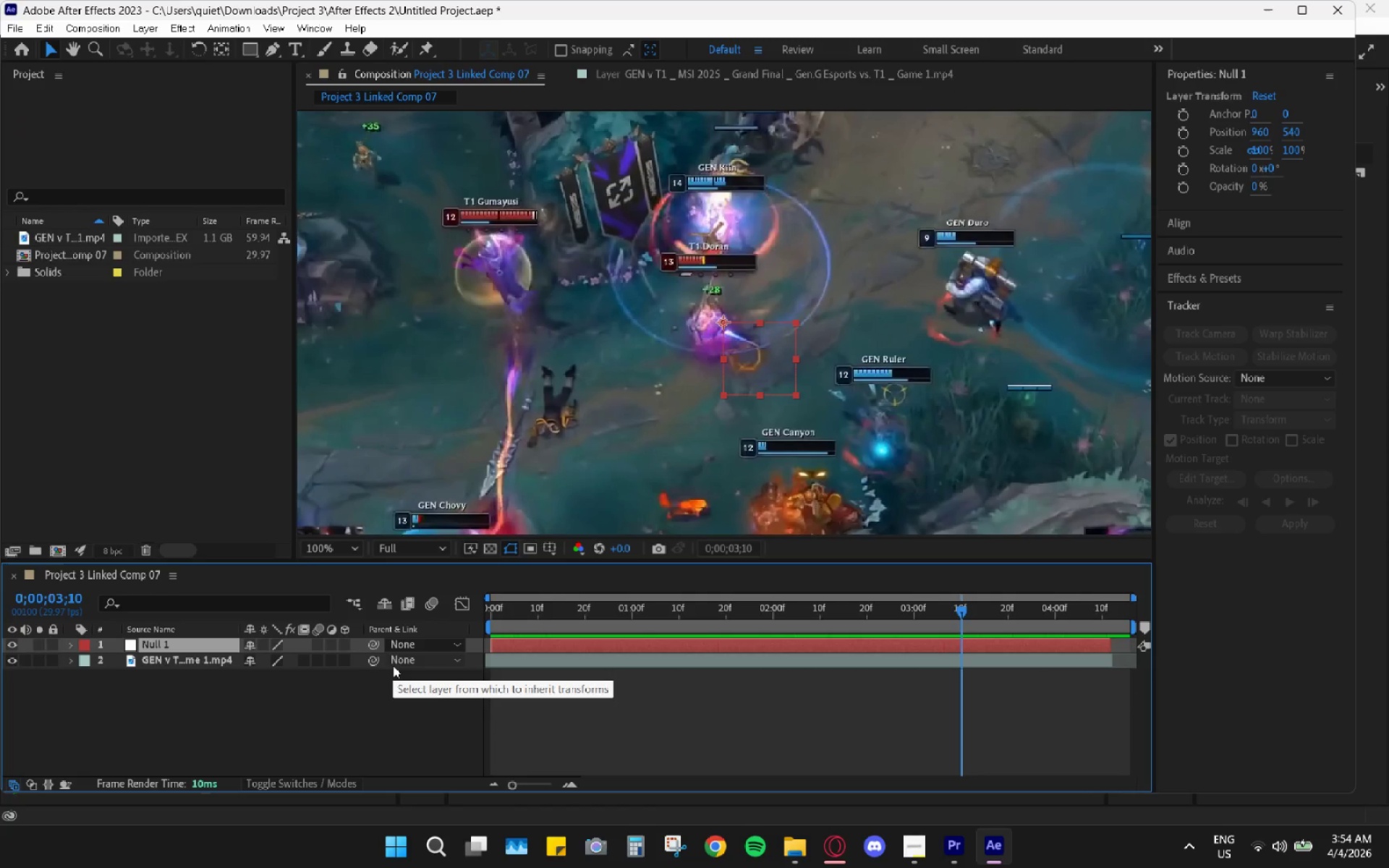 
key(Control+Z)
 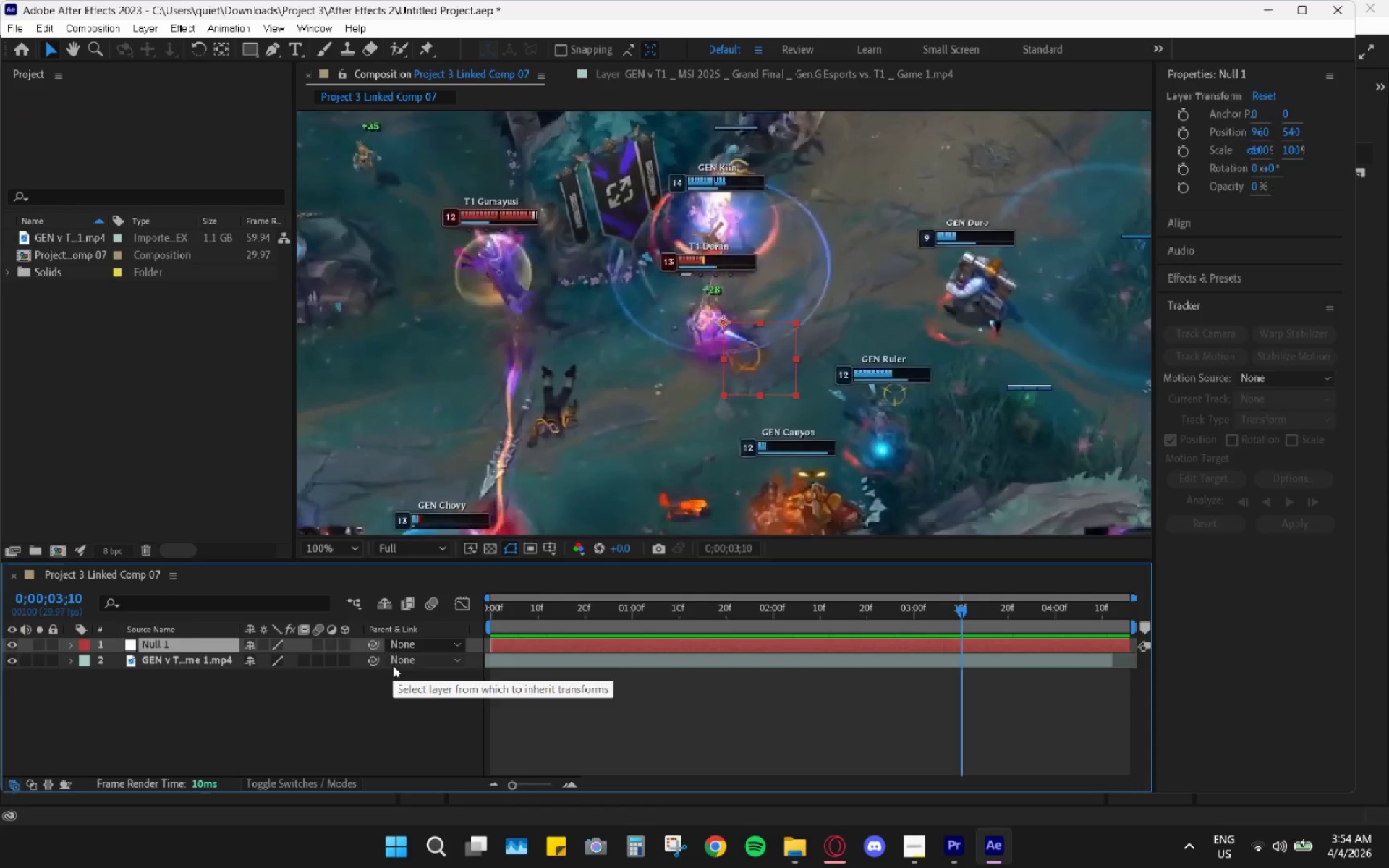 
key(Control+Z)
 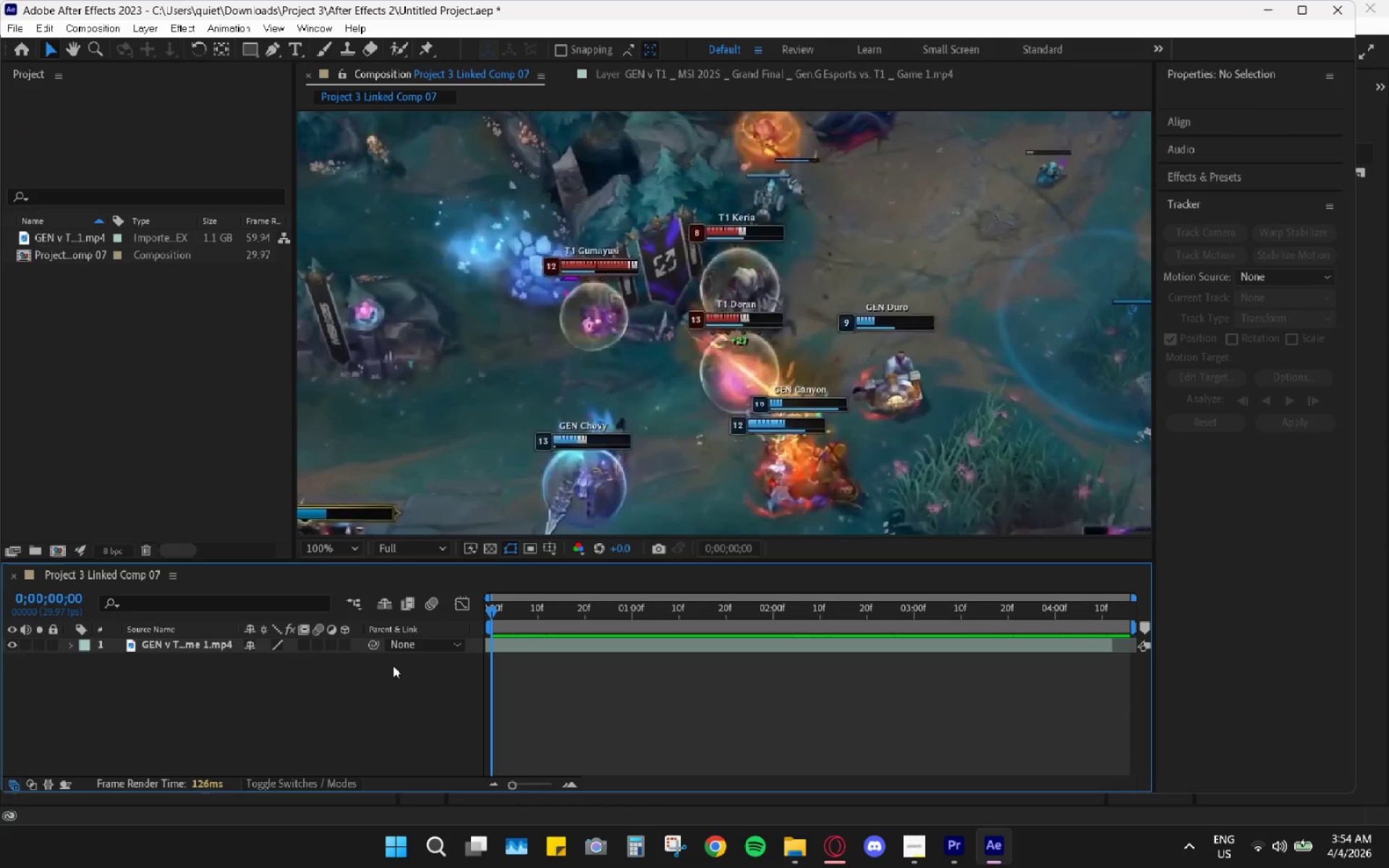 
key(Control+Z)
 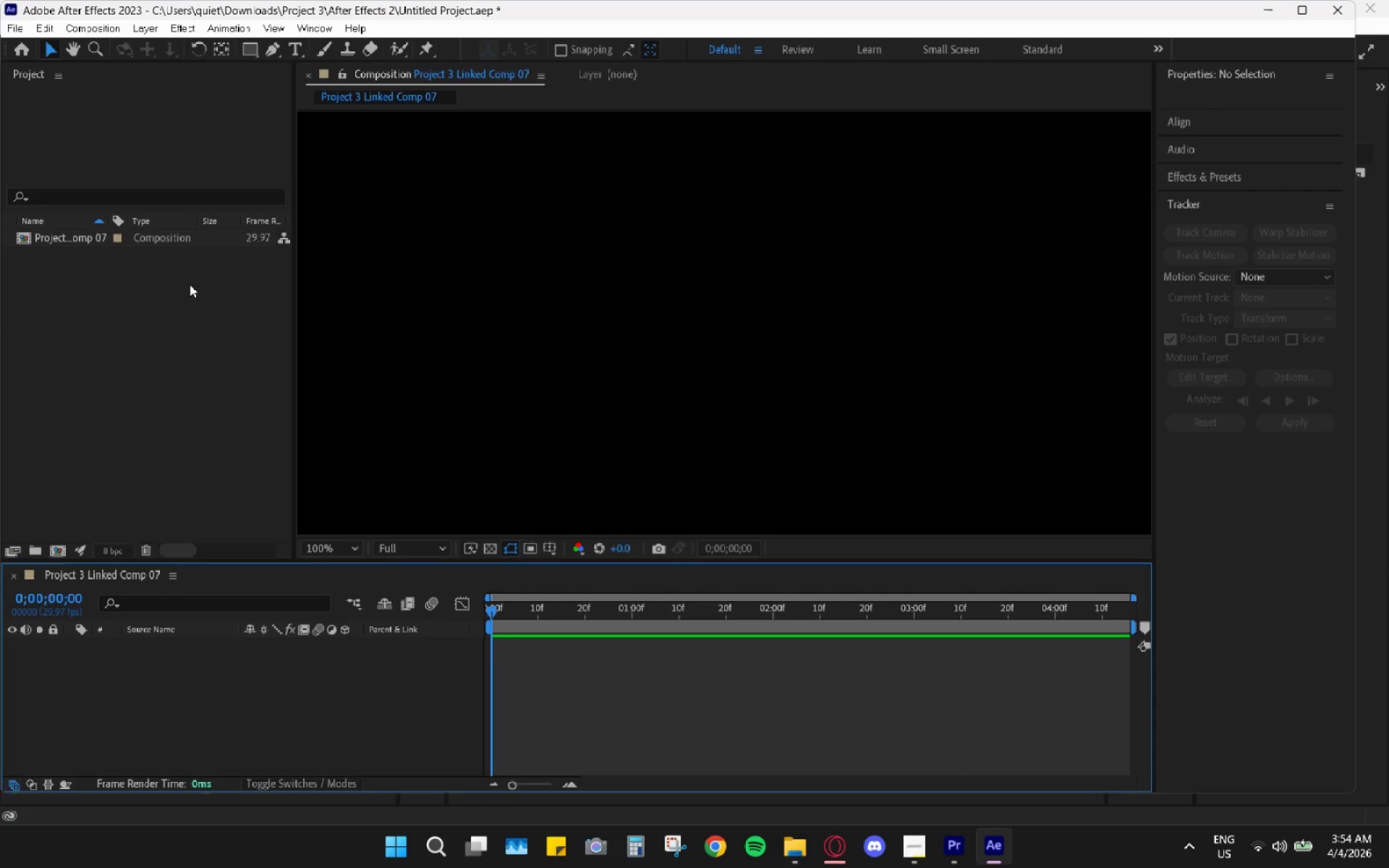 
hold_key(key=ControlLeft, duration=1.27)
 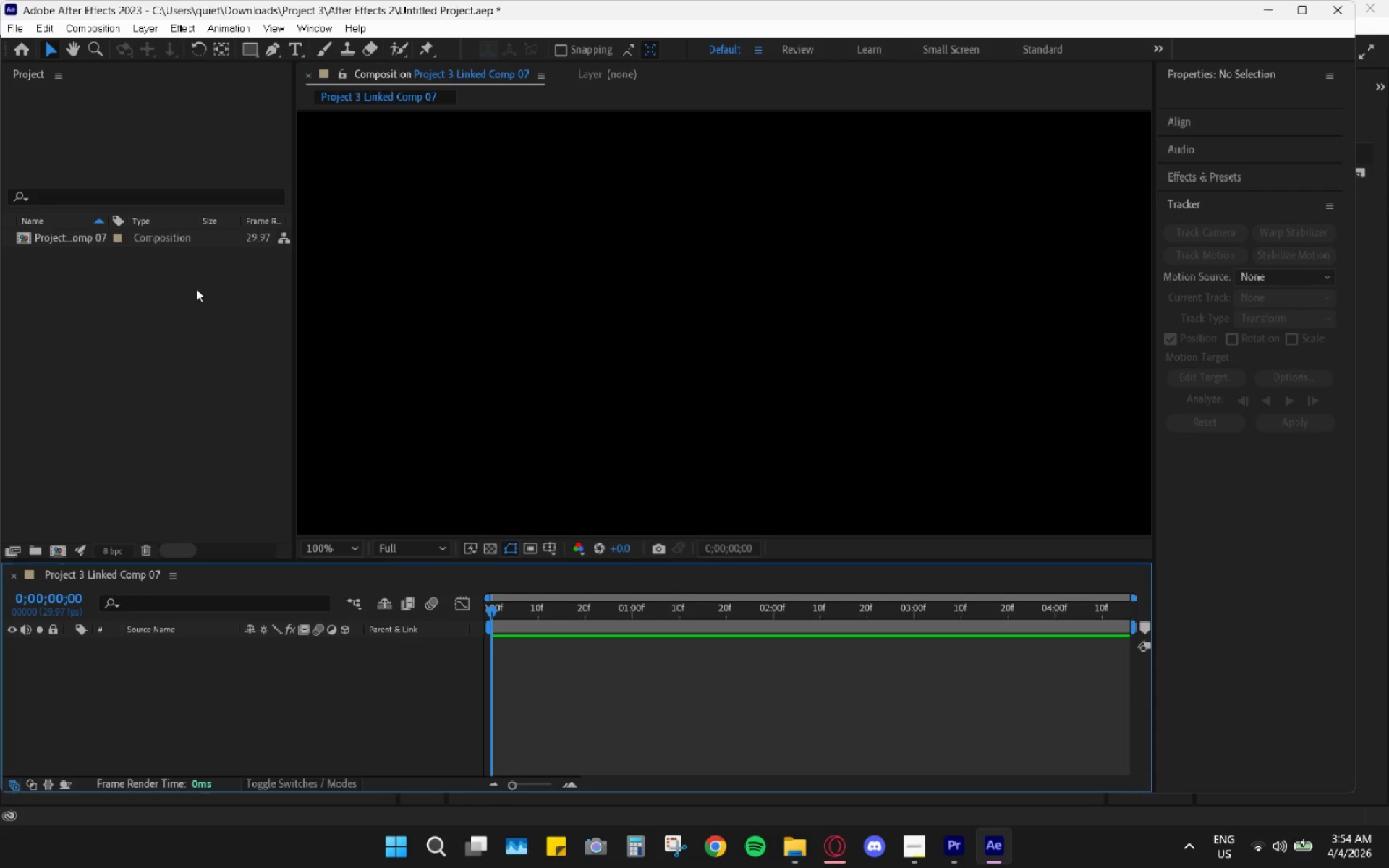 
hold_key(key=ShiftLeft, duration=0.41)
 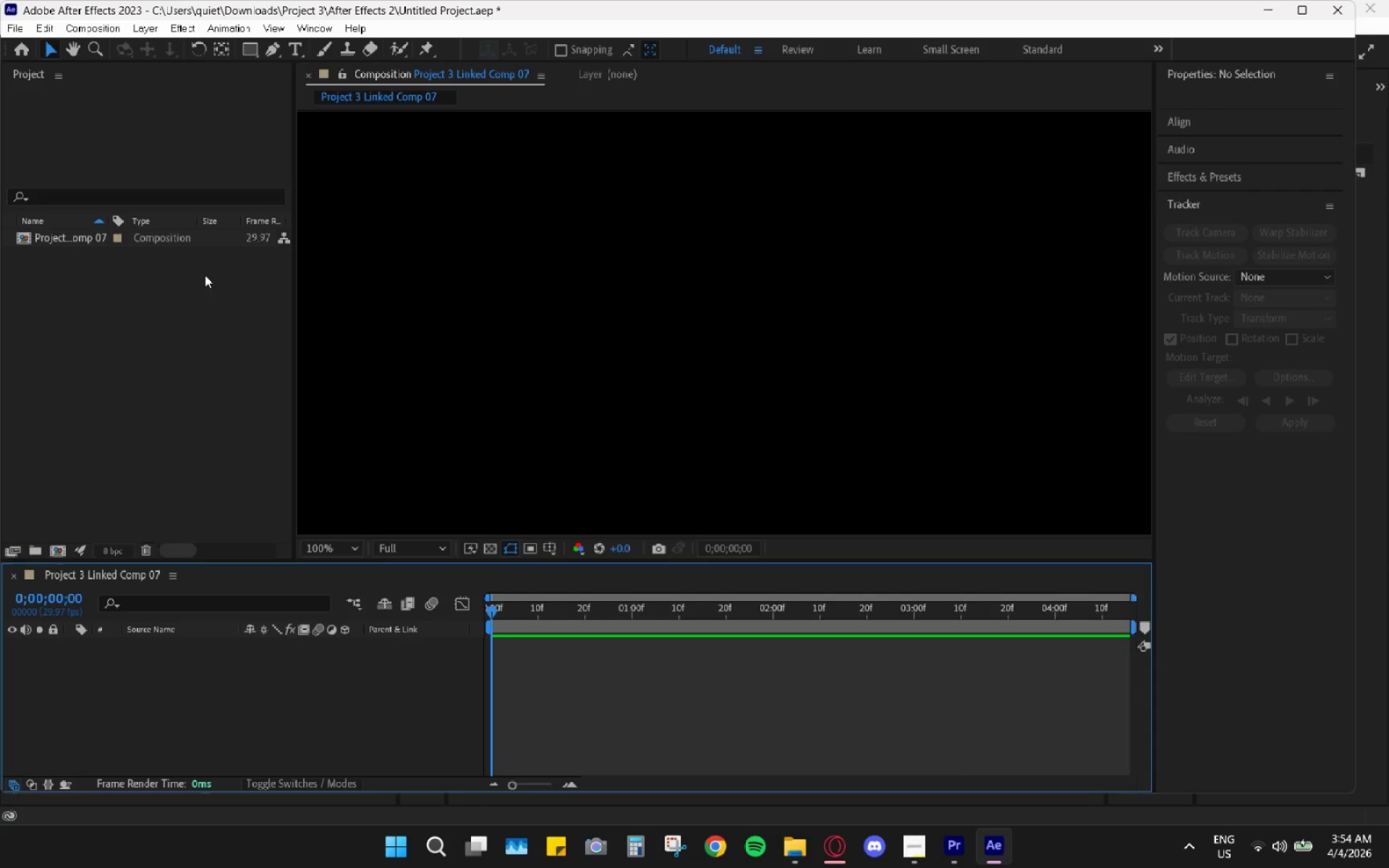 
key(Control+Shift+Z)
 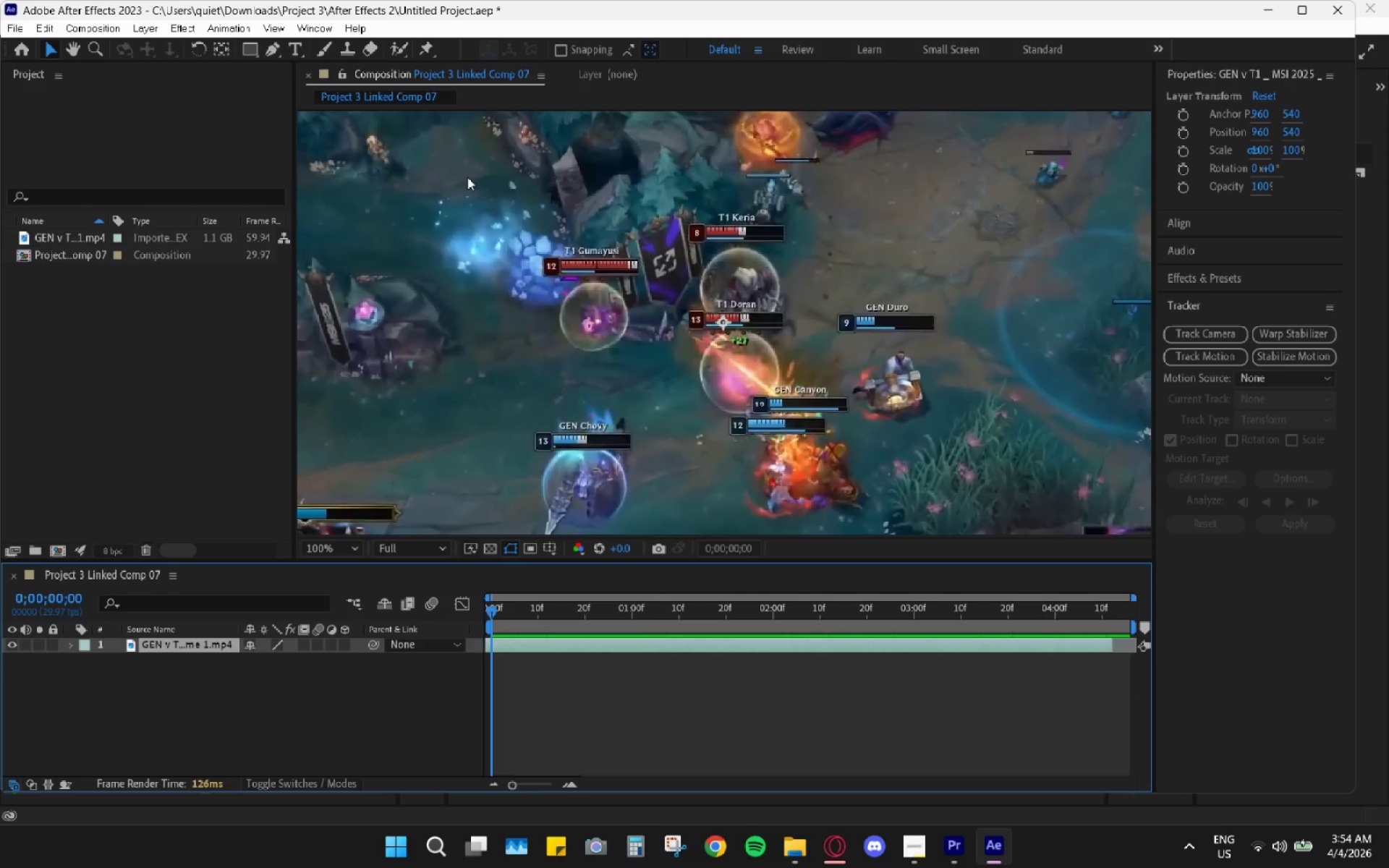 
wait(5.03)
 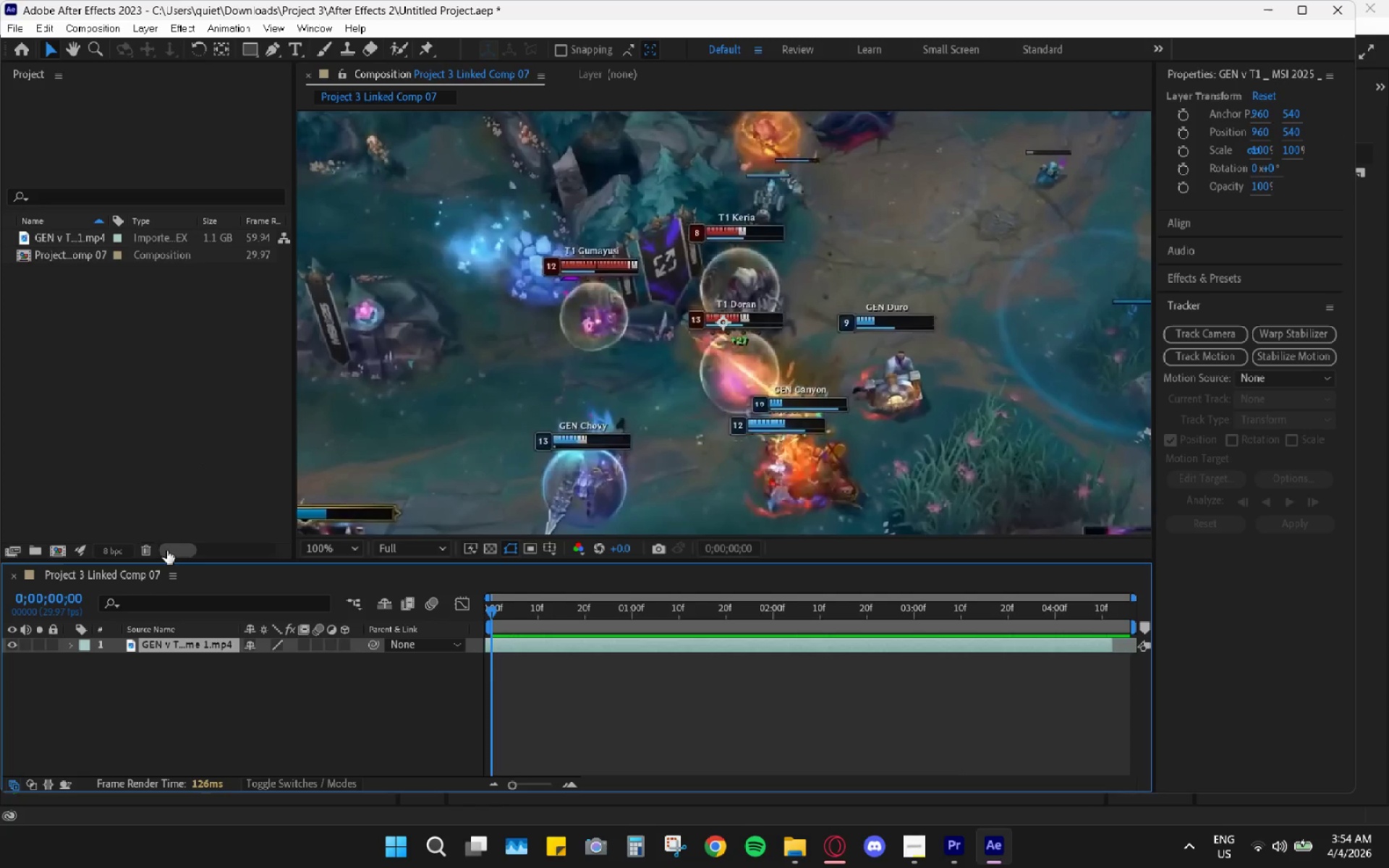 
left_click([152, 27])
 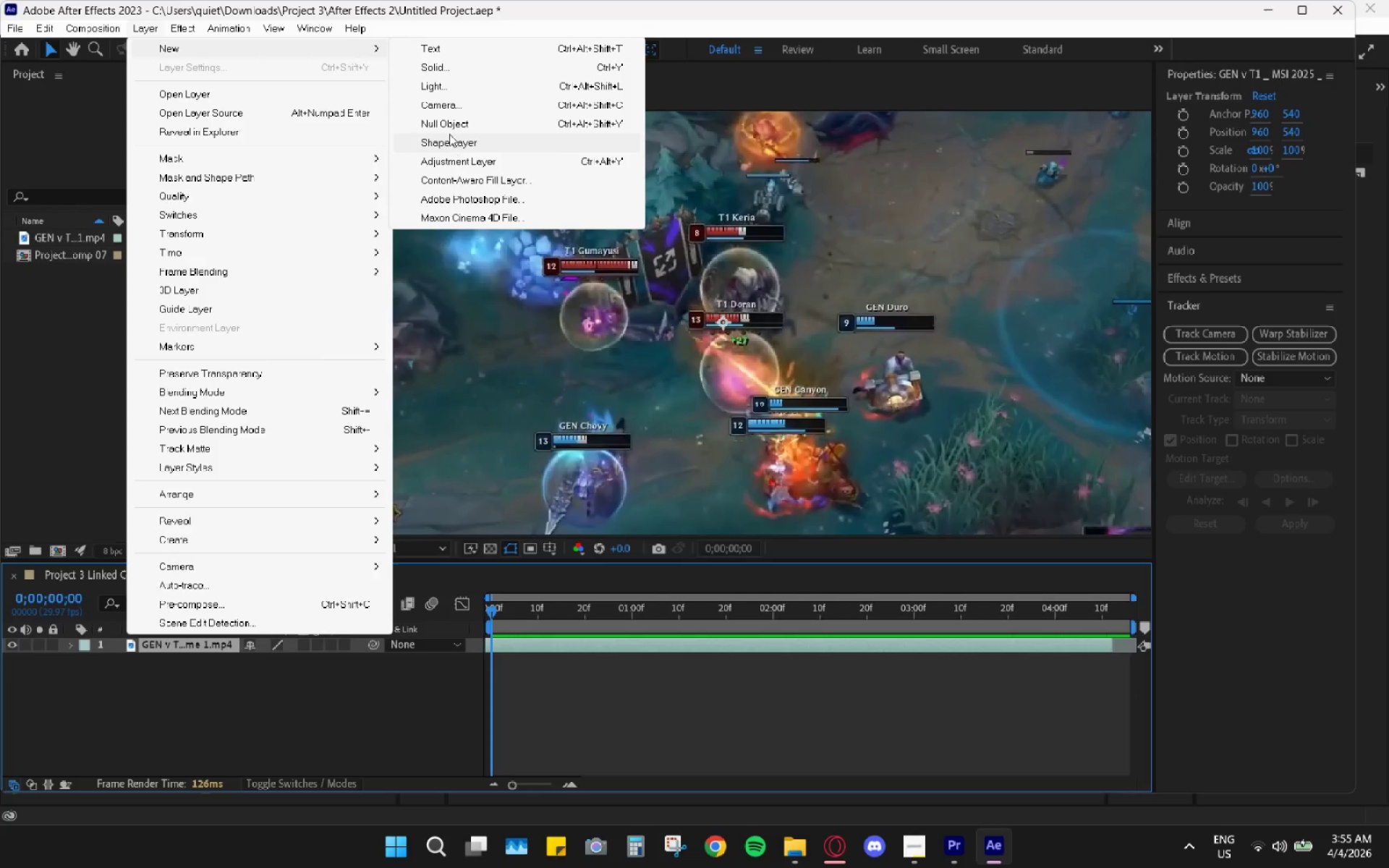 
left_click([454, 124])
 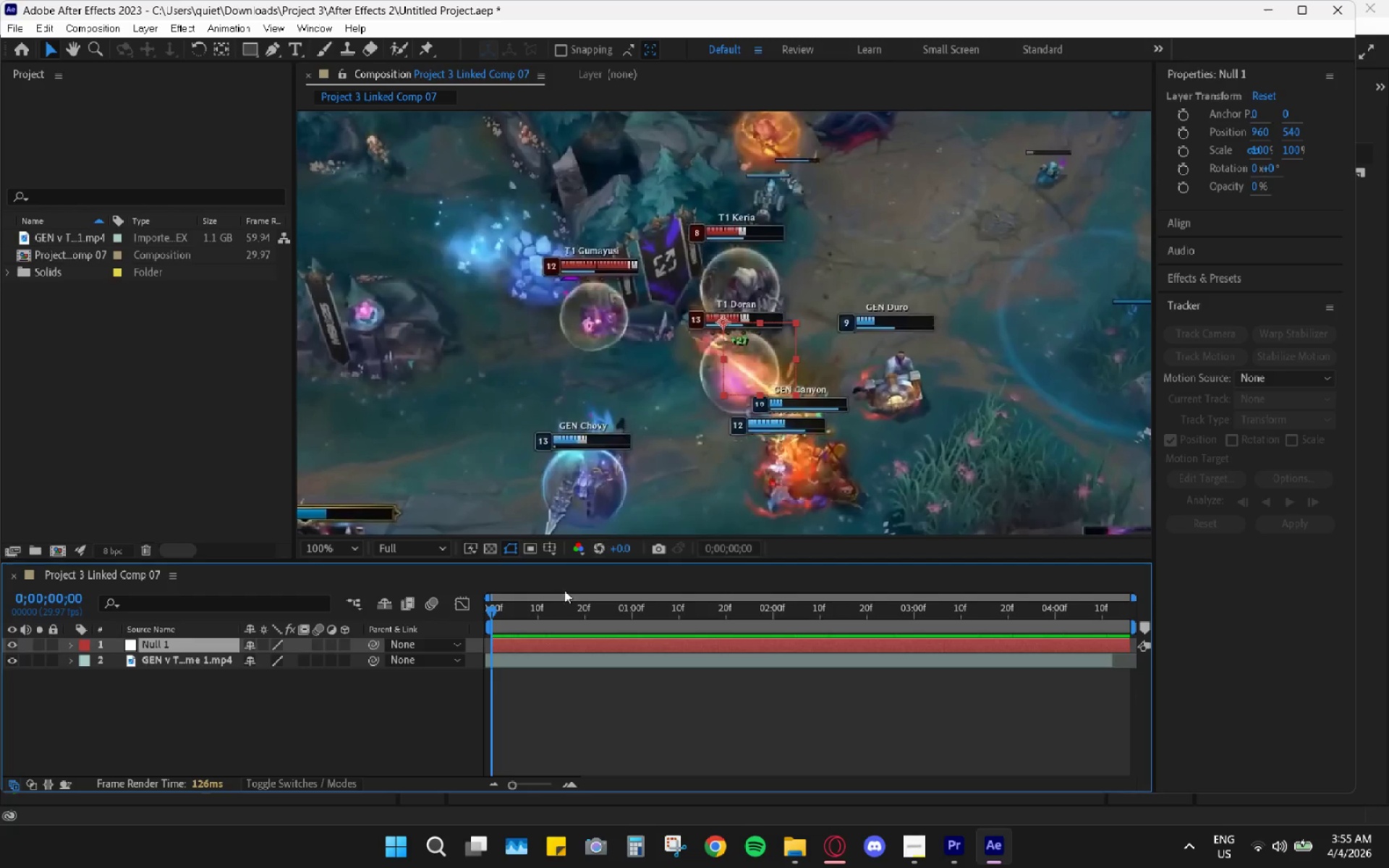 
key(Space)
 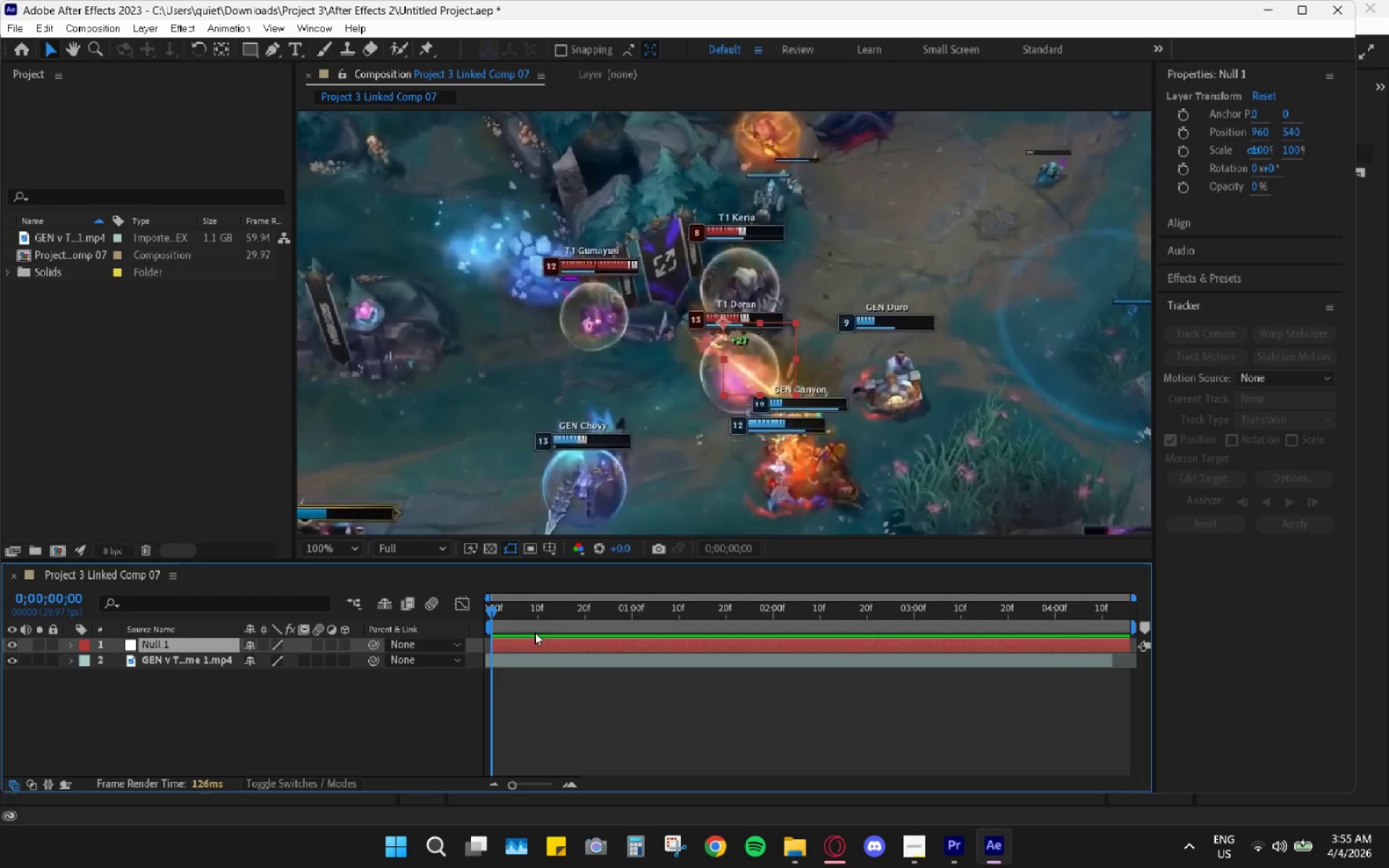 
left_click_drag(start_coordinate=[500, 608], to_coordinate=[468, 614])
 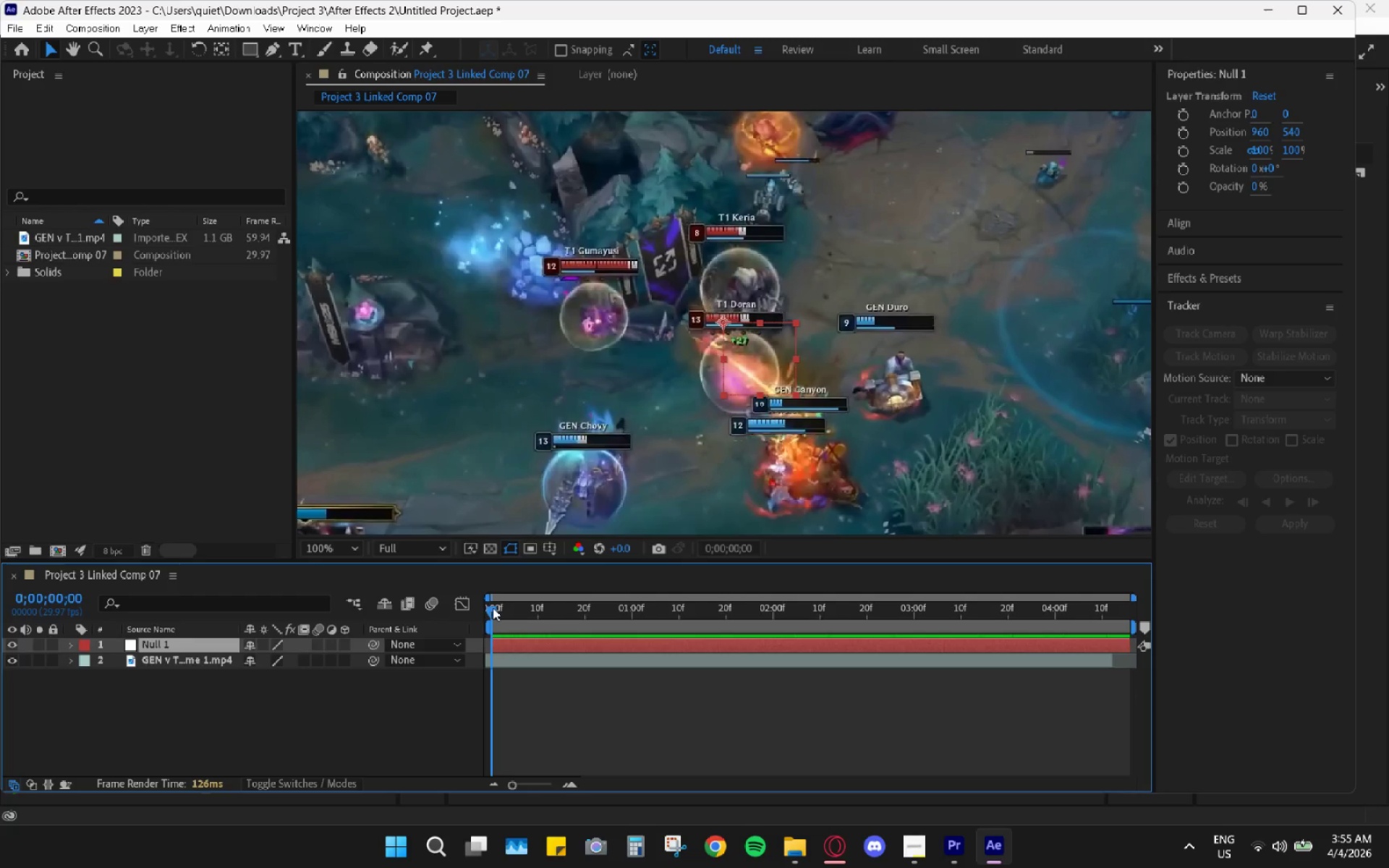 
key(Space)
 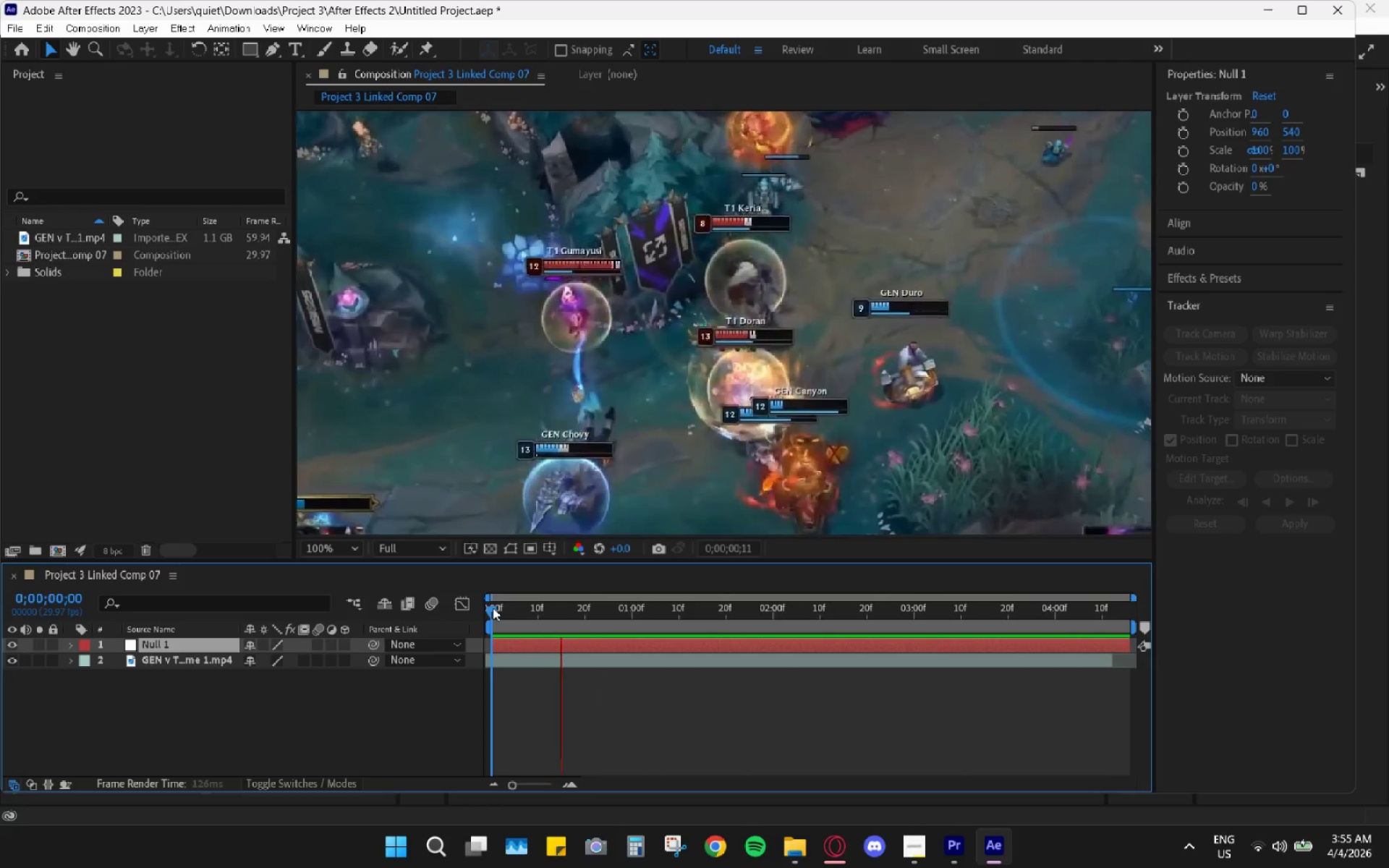 
wait(10.33)
 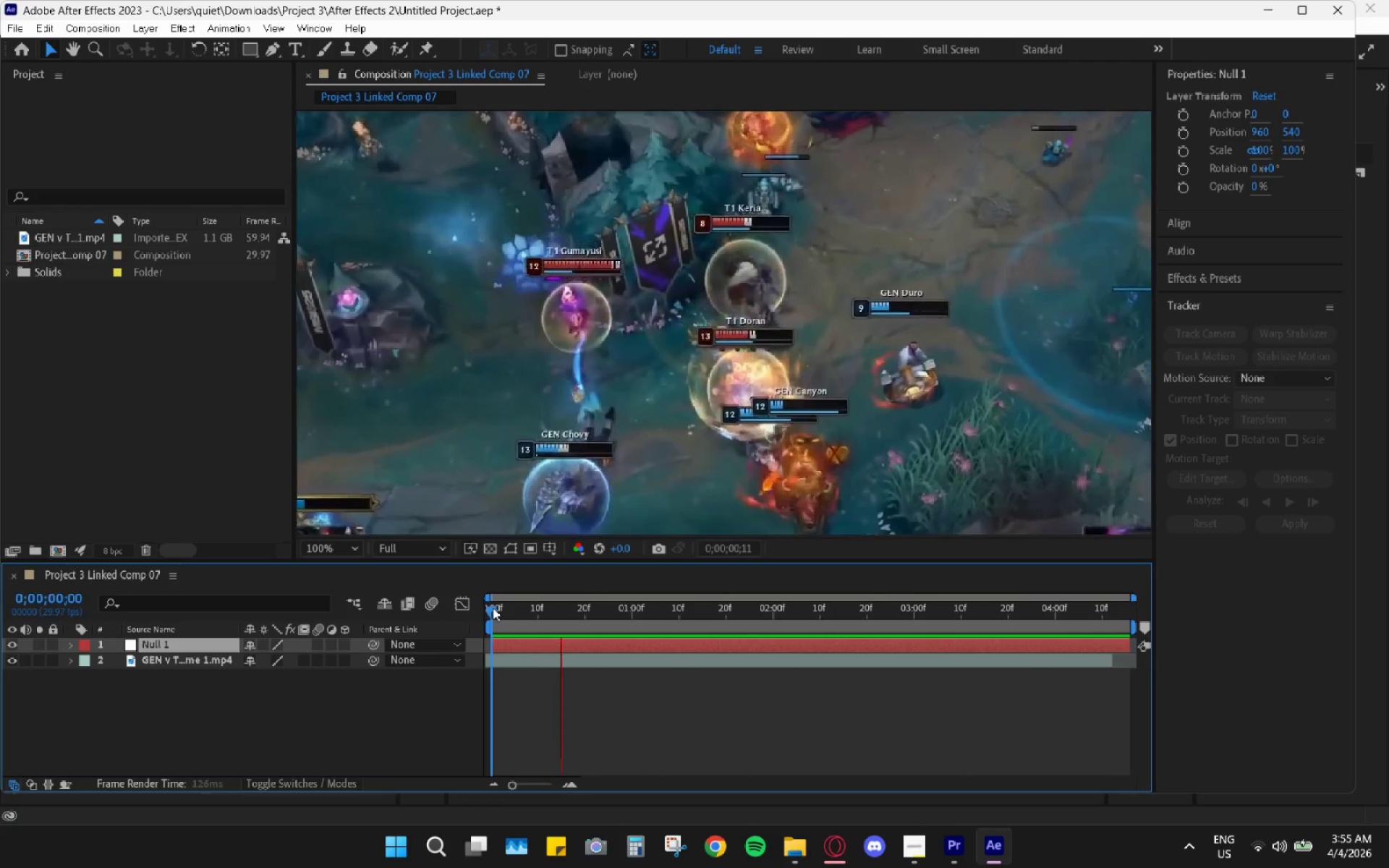 
key(Space)
 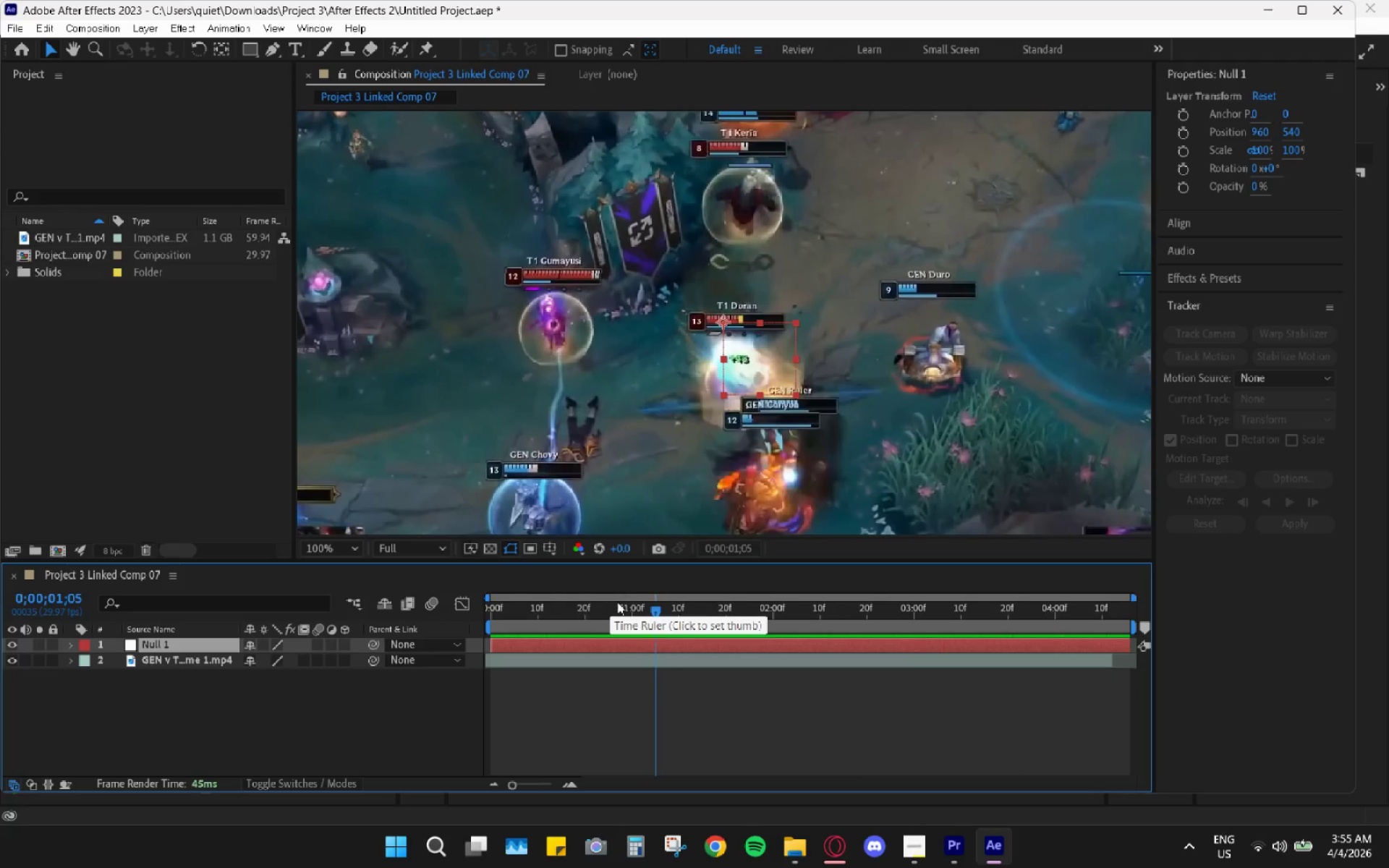 
left_click_drag(start_coordinate=[657, 613], to_coordinate=[457, 612])
 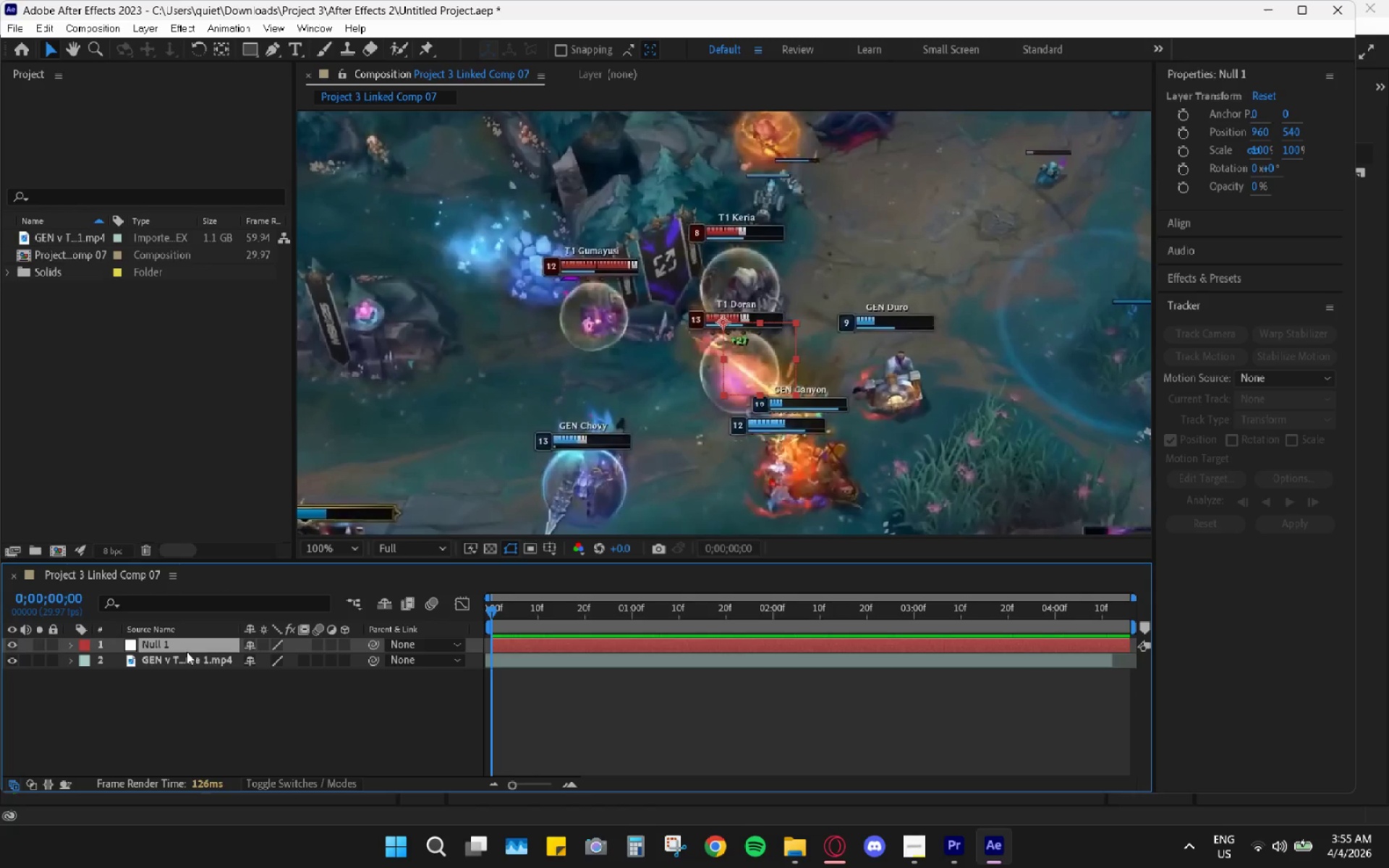 
left_click([178, 663])
 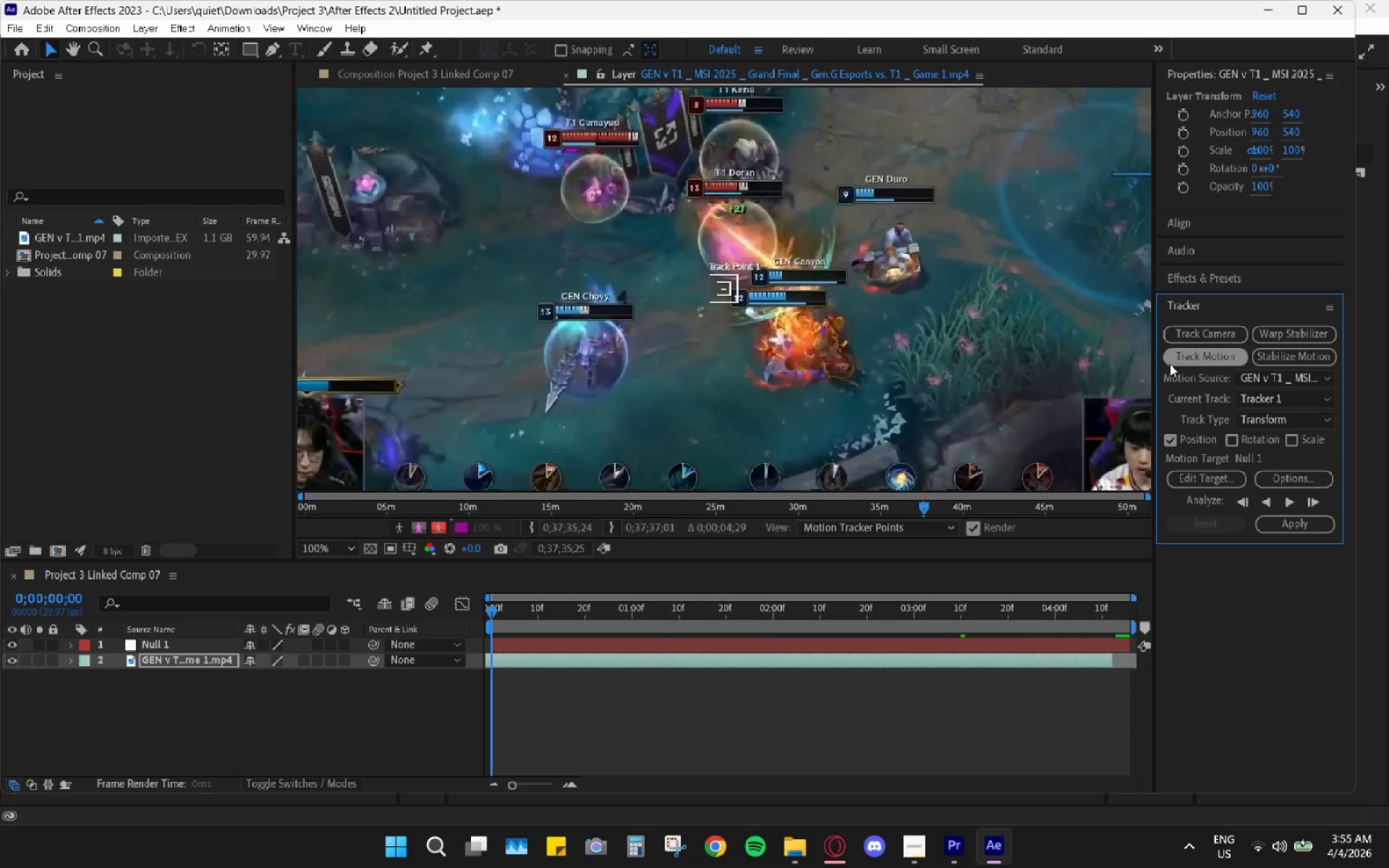 
wait(5.61)
 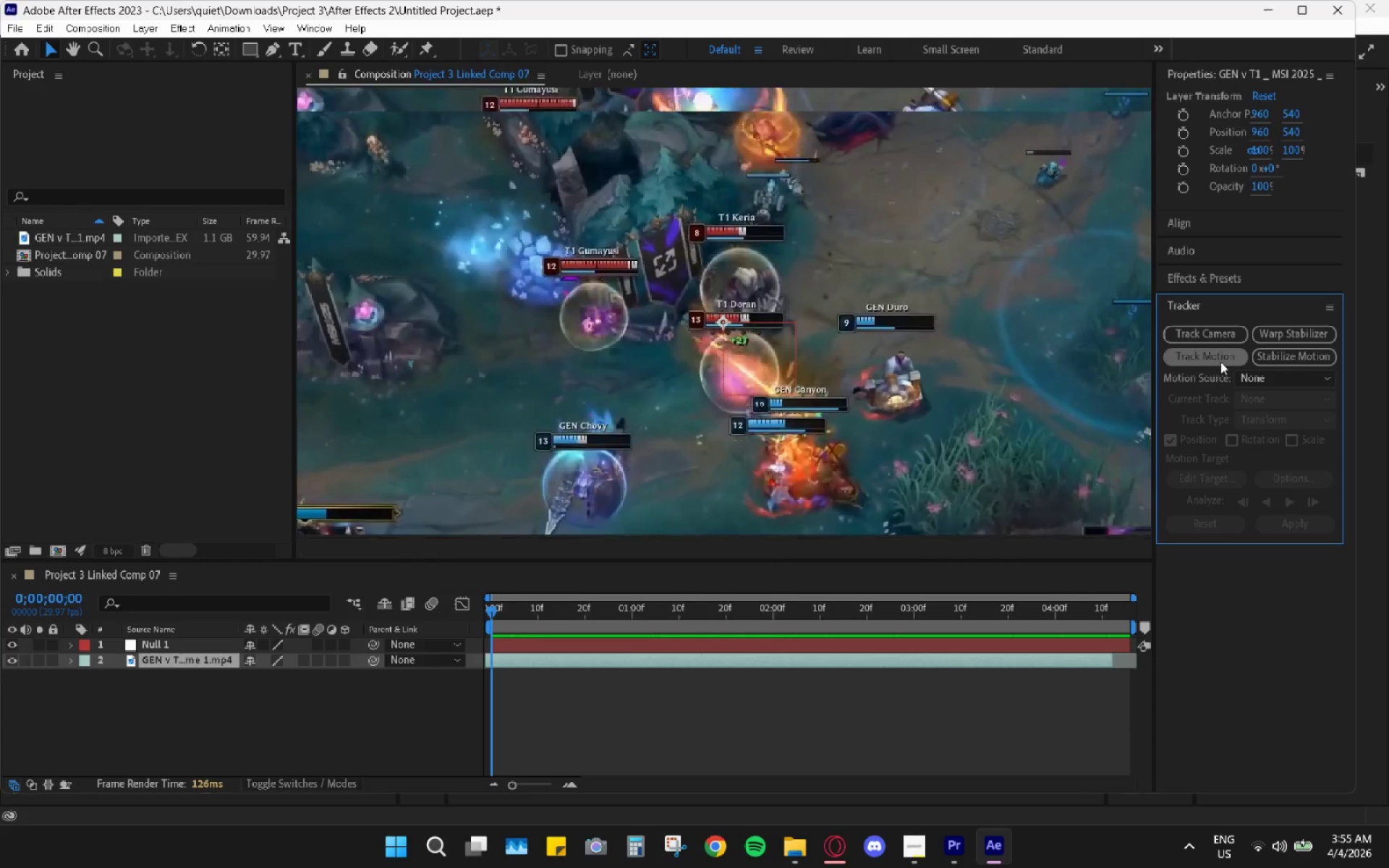 
left_click_drag(start_coordinate=[733, 294], to_coordinate=[686, 305])
 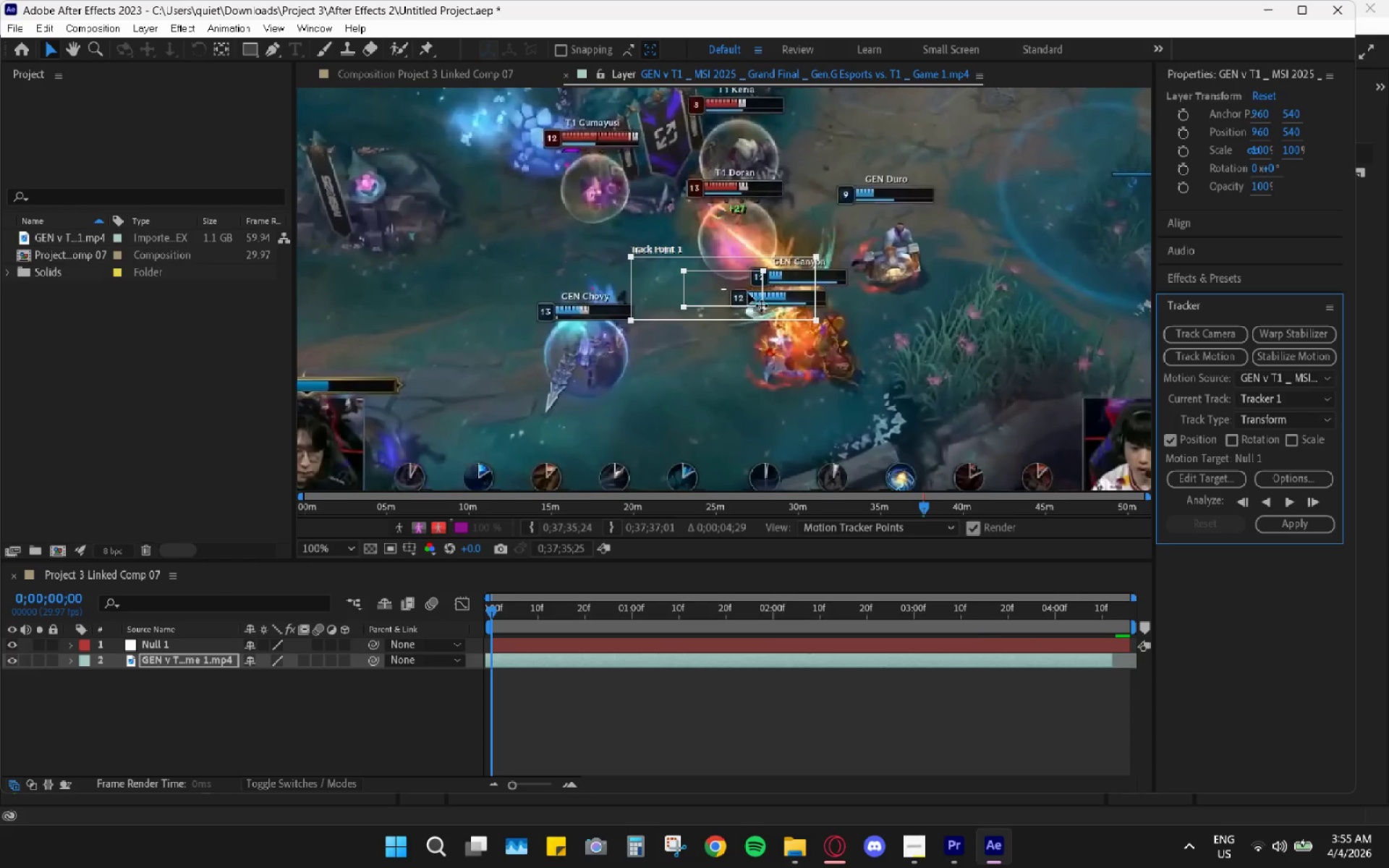 
left_click_drag(start_coordinate=[749, 292], to_coordinate=[607, 311])
 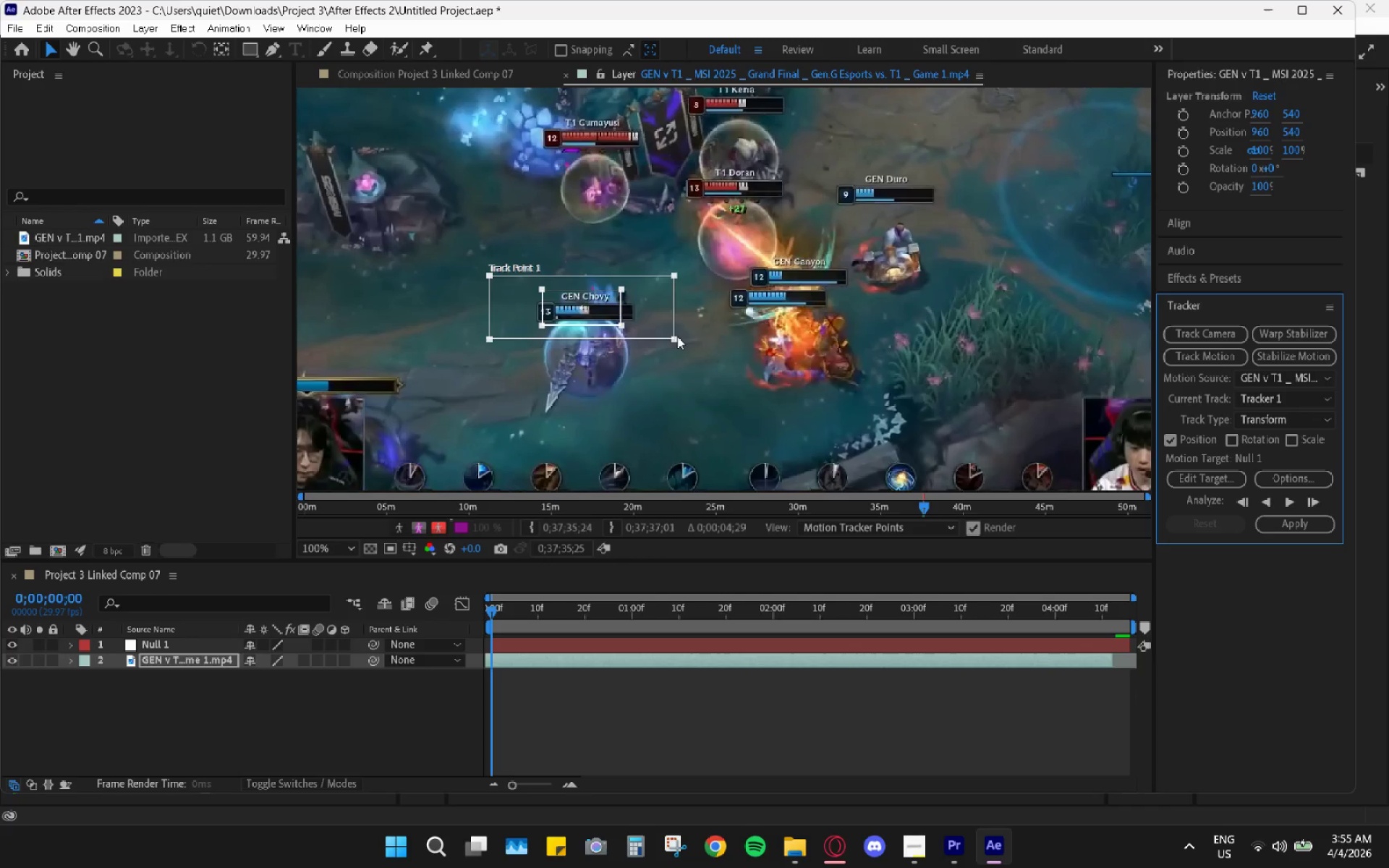 
left_click_drag(start_coordinate=[676, 336], to_coordinate=[644, 327])
 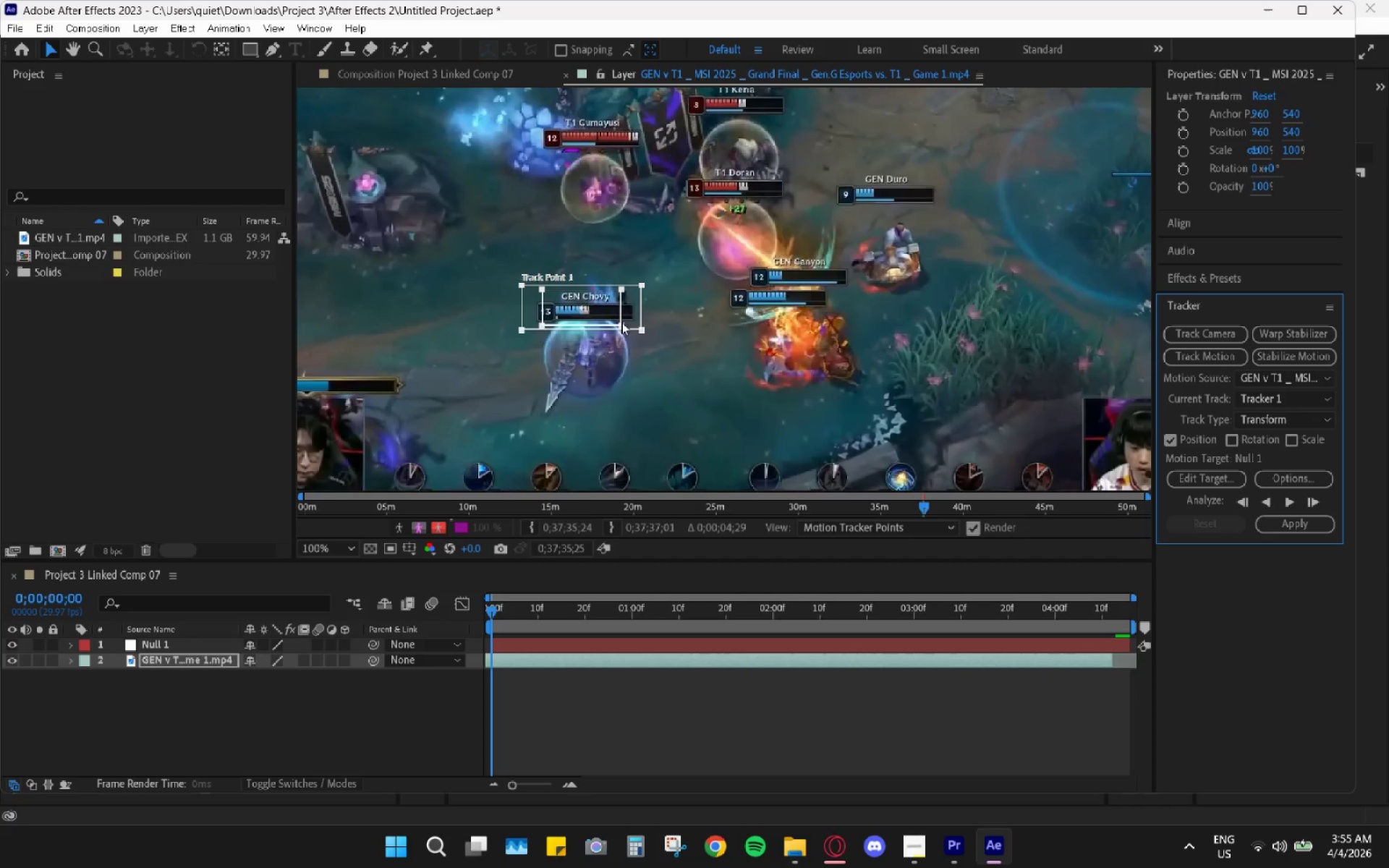 
left_click_drag(start_coordinate=[621, 323], to_coordinate=[613, 313])
 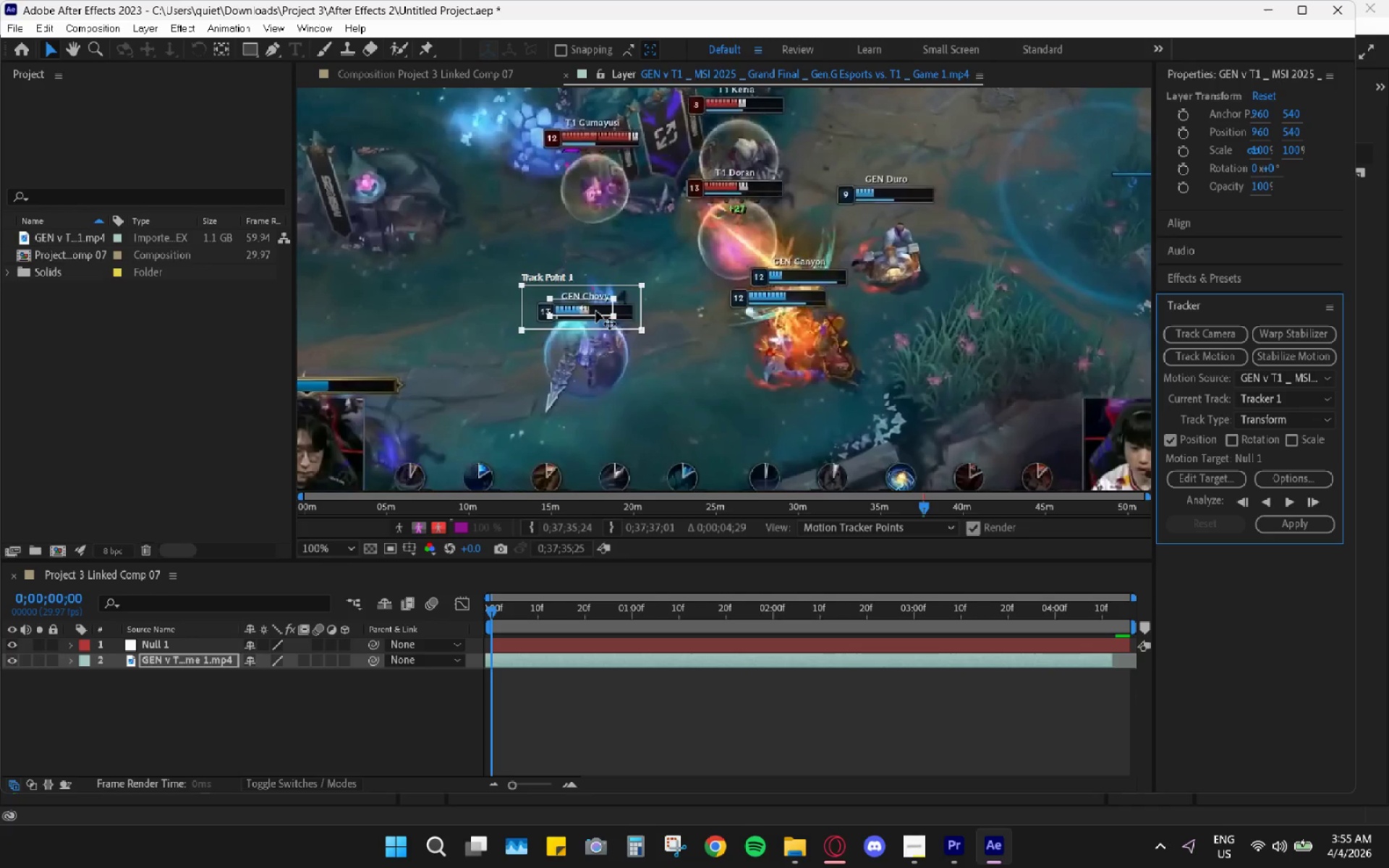 
left_click_drag(start_coordinate=[596, 311], to_coordinate=[599, 300])
 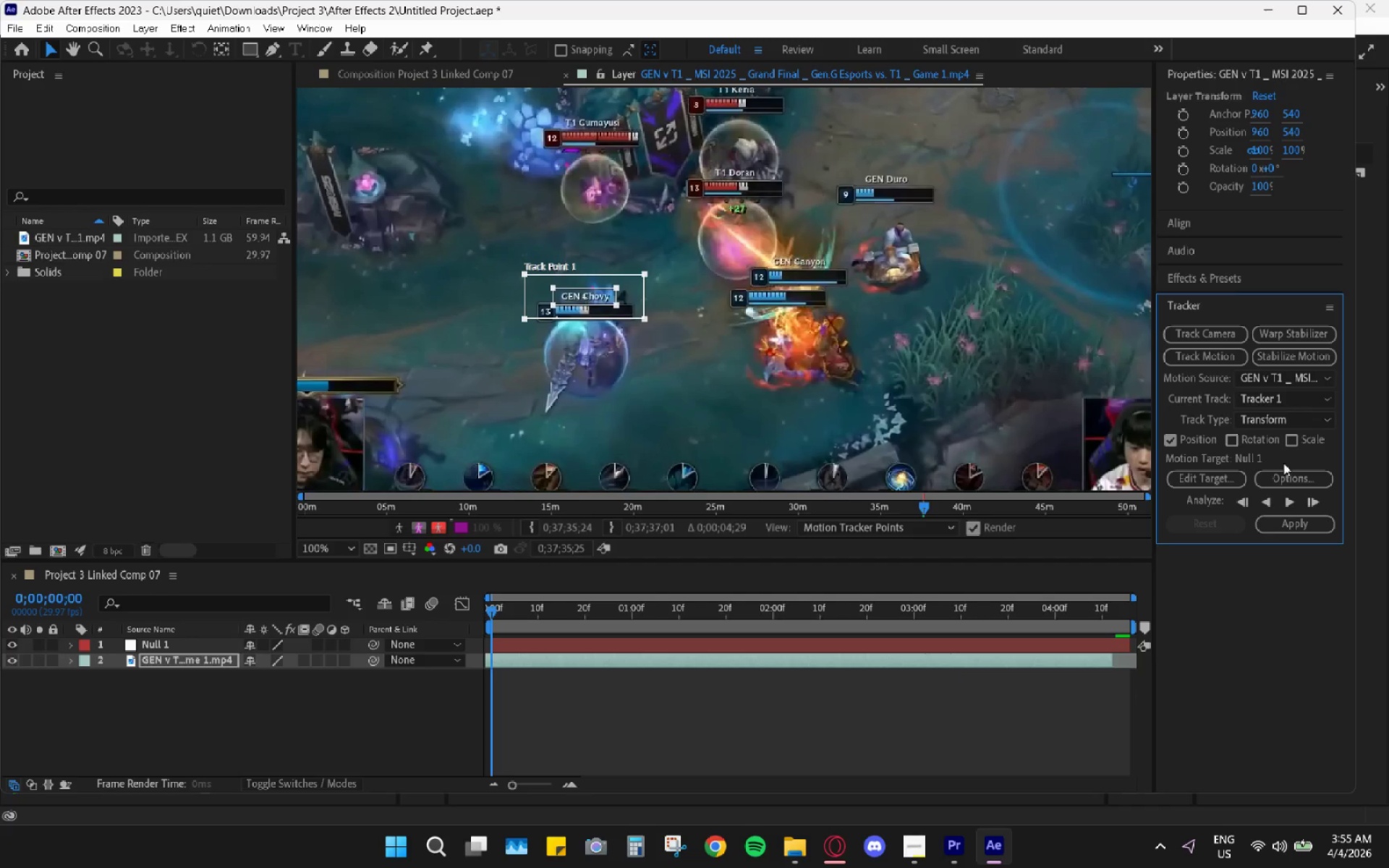 
left_click([1288, 497])
 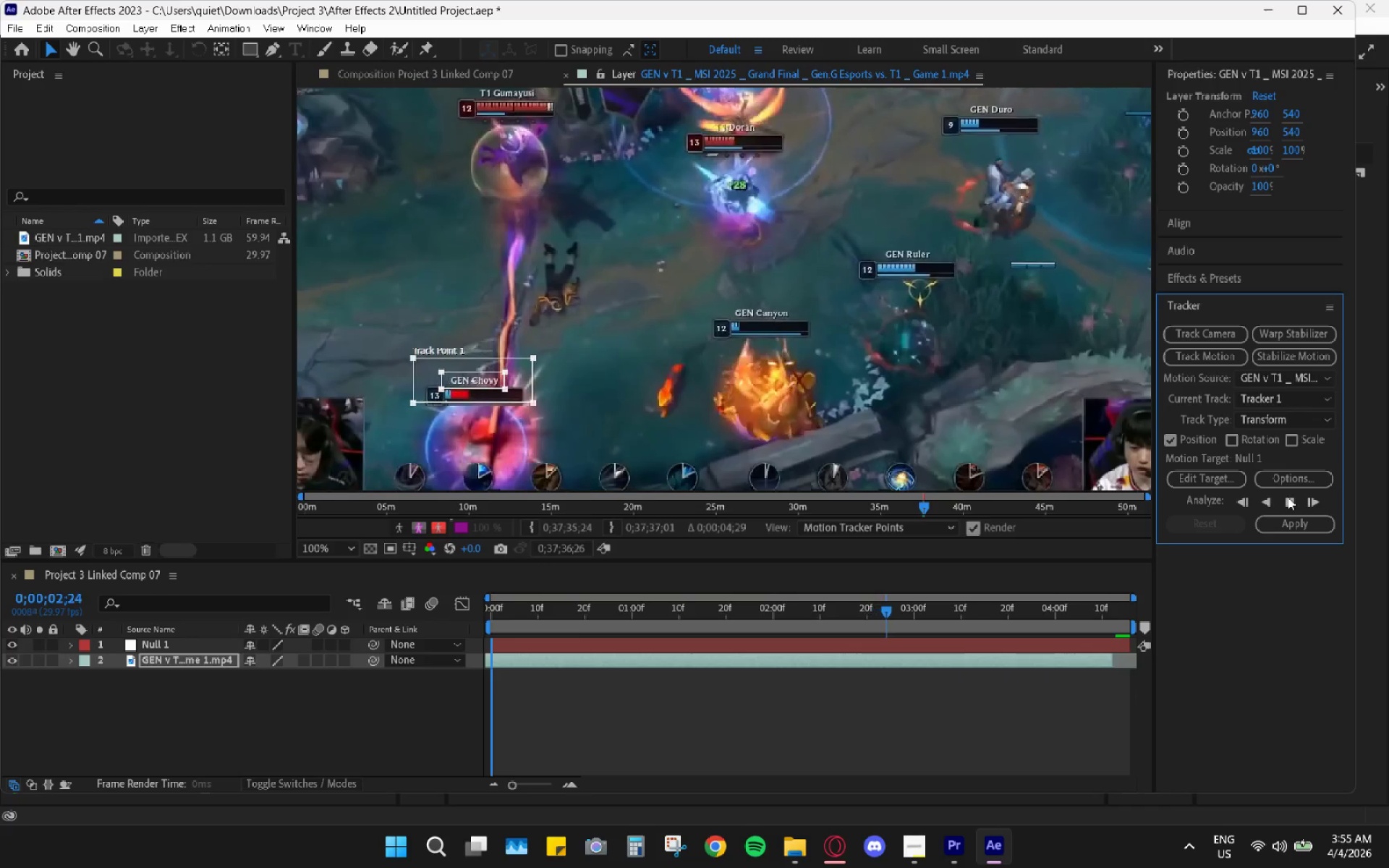 
wait(10.38)
 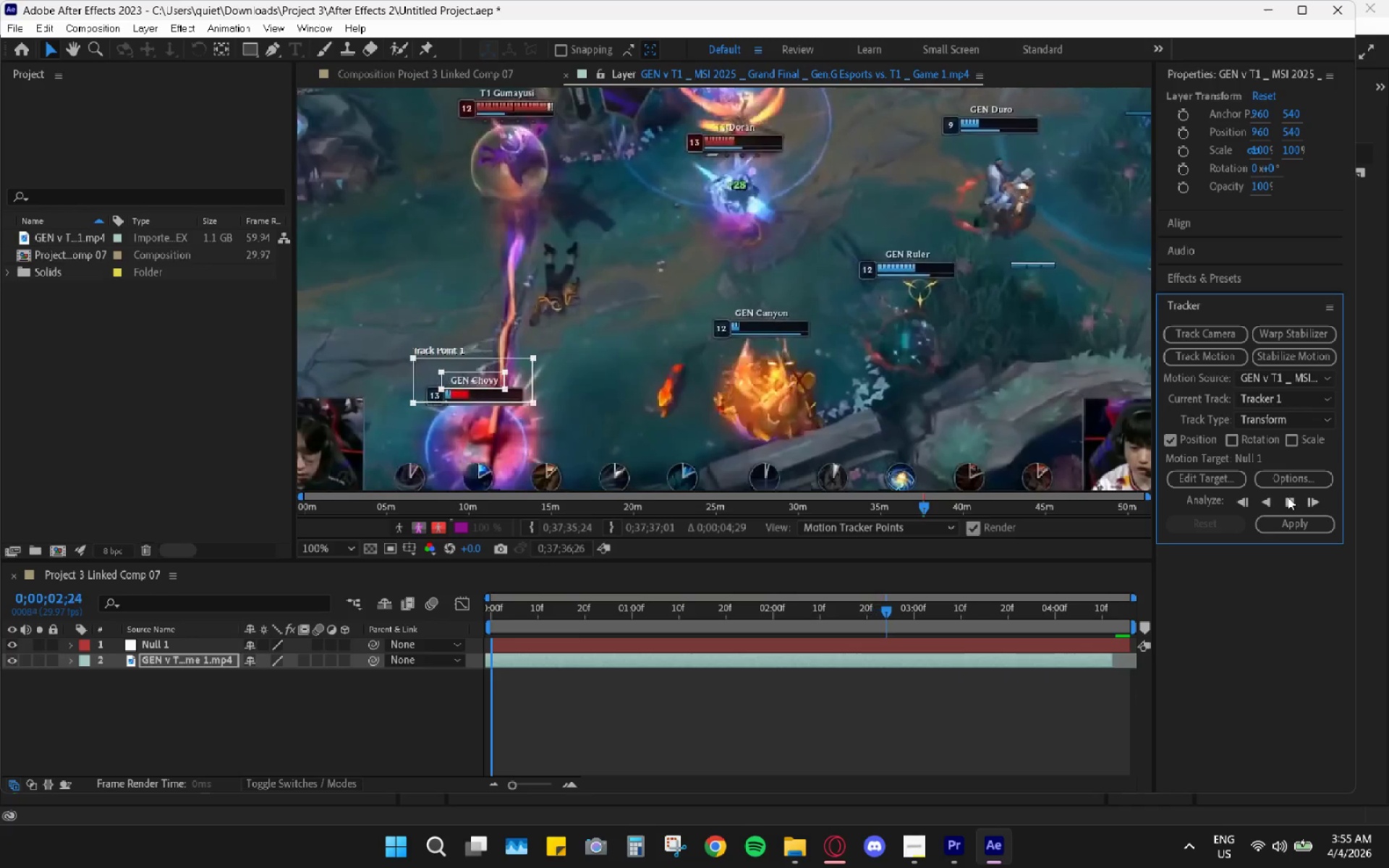 
left_click([690, 435])
 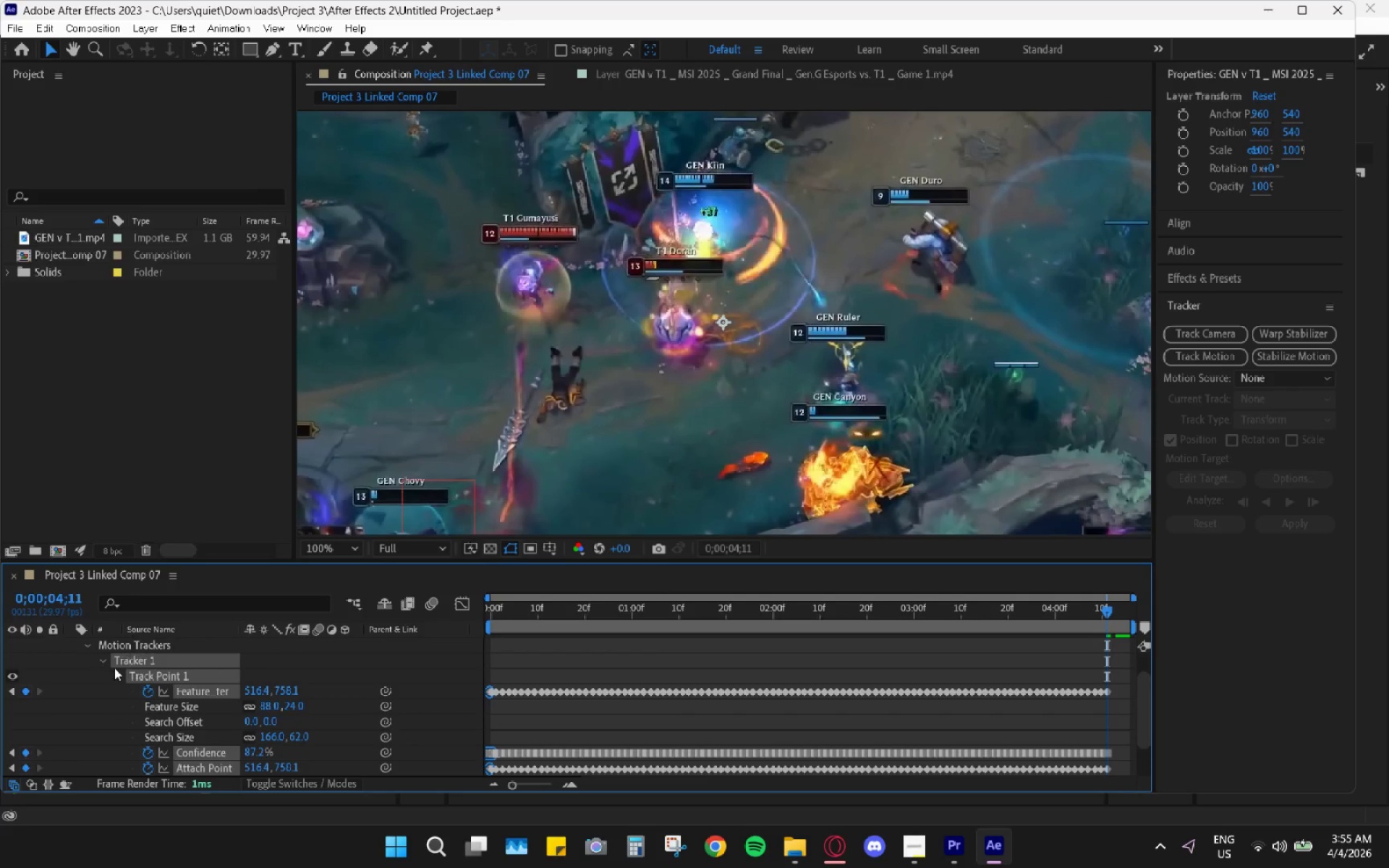 
scroll: coordinate [52, 650], scroll_direction: up, amount: 4.0
 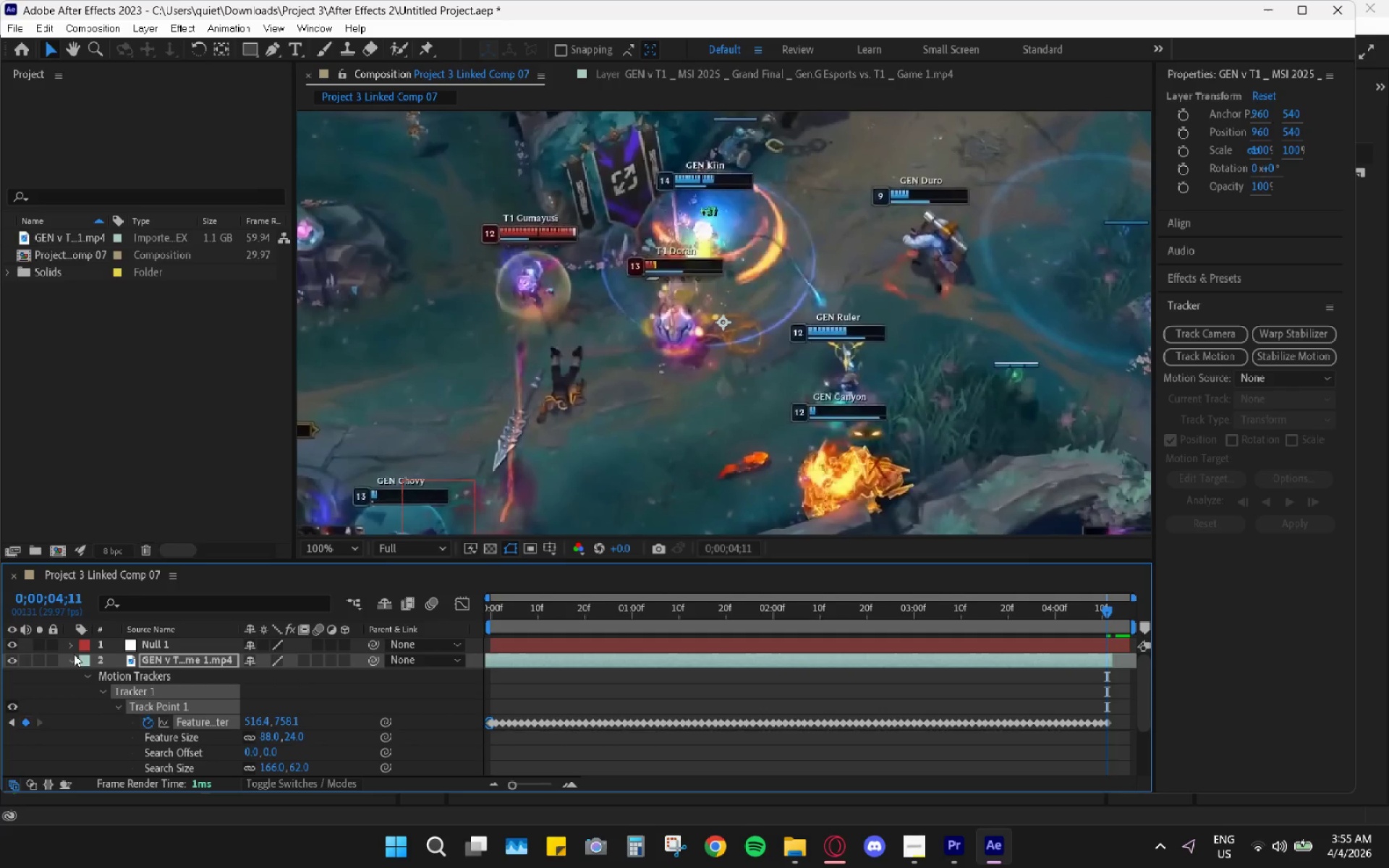 
left_click([75, 663])
 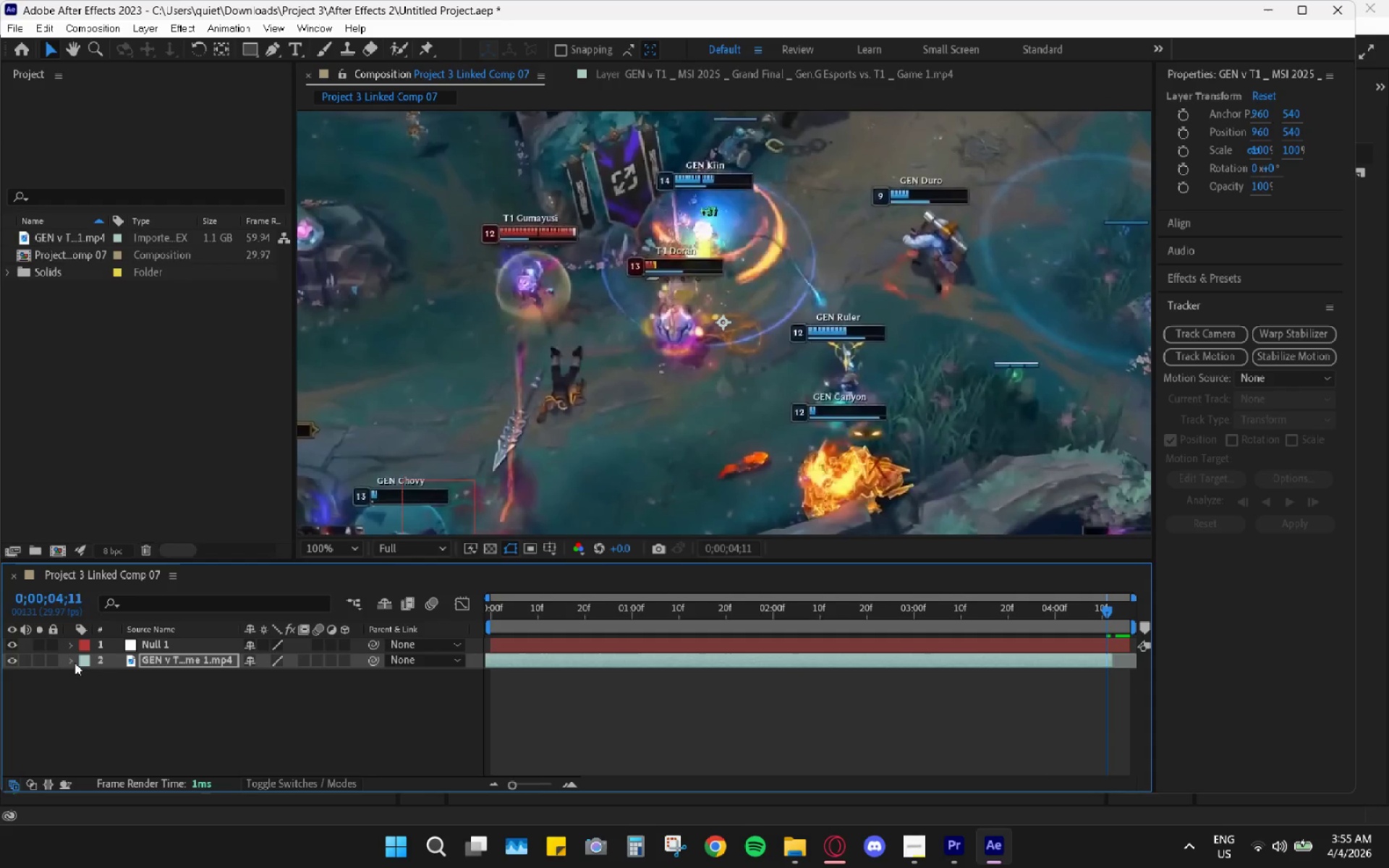 
right_click([100, 415])
 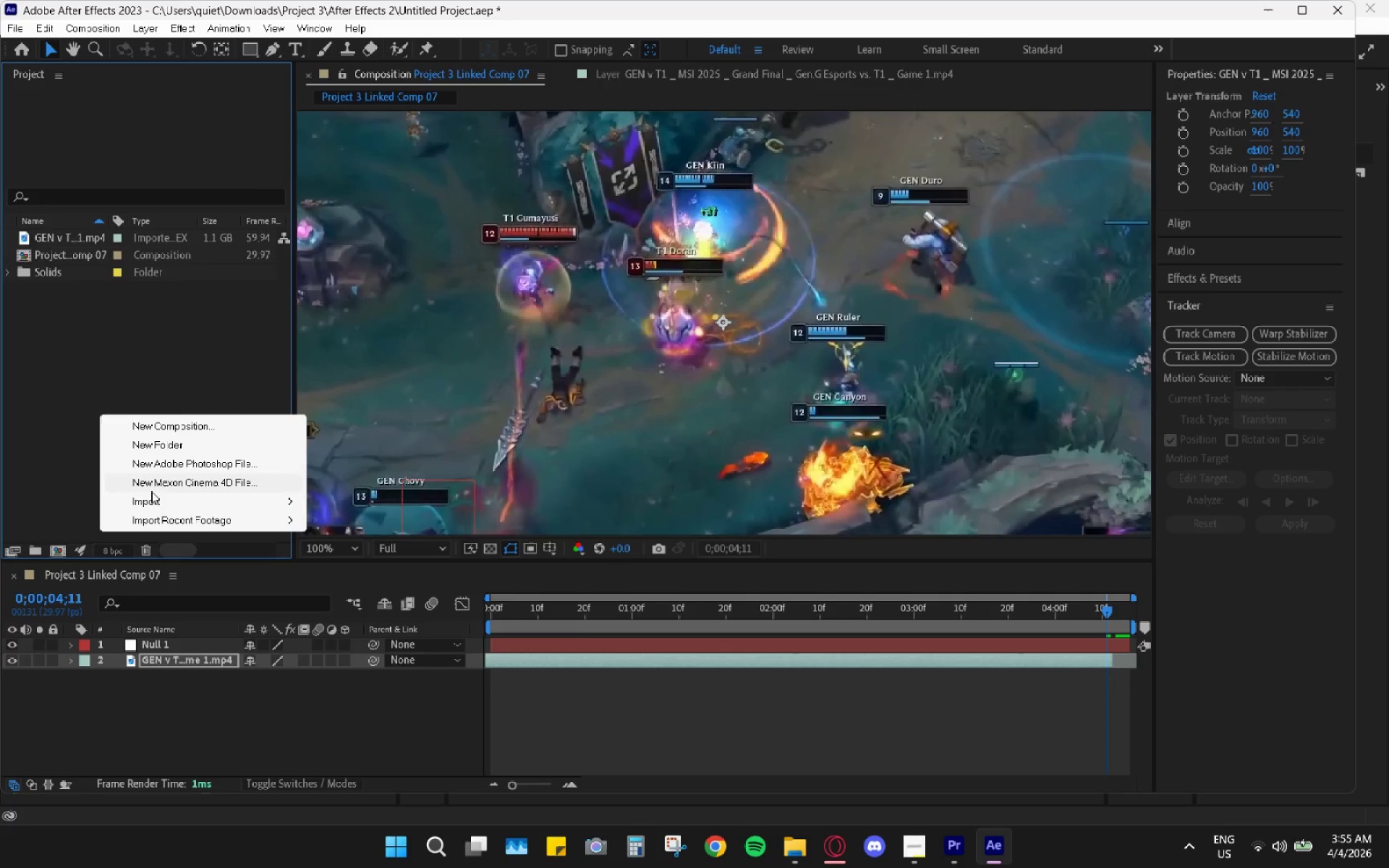 
left_click([151, 495])
 